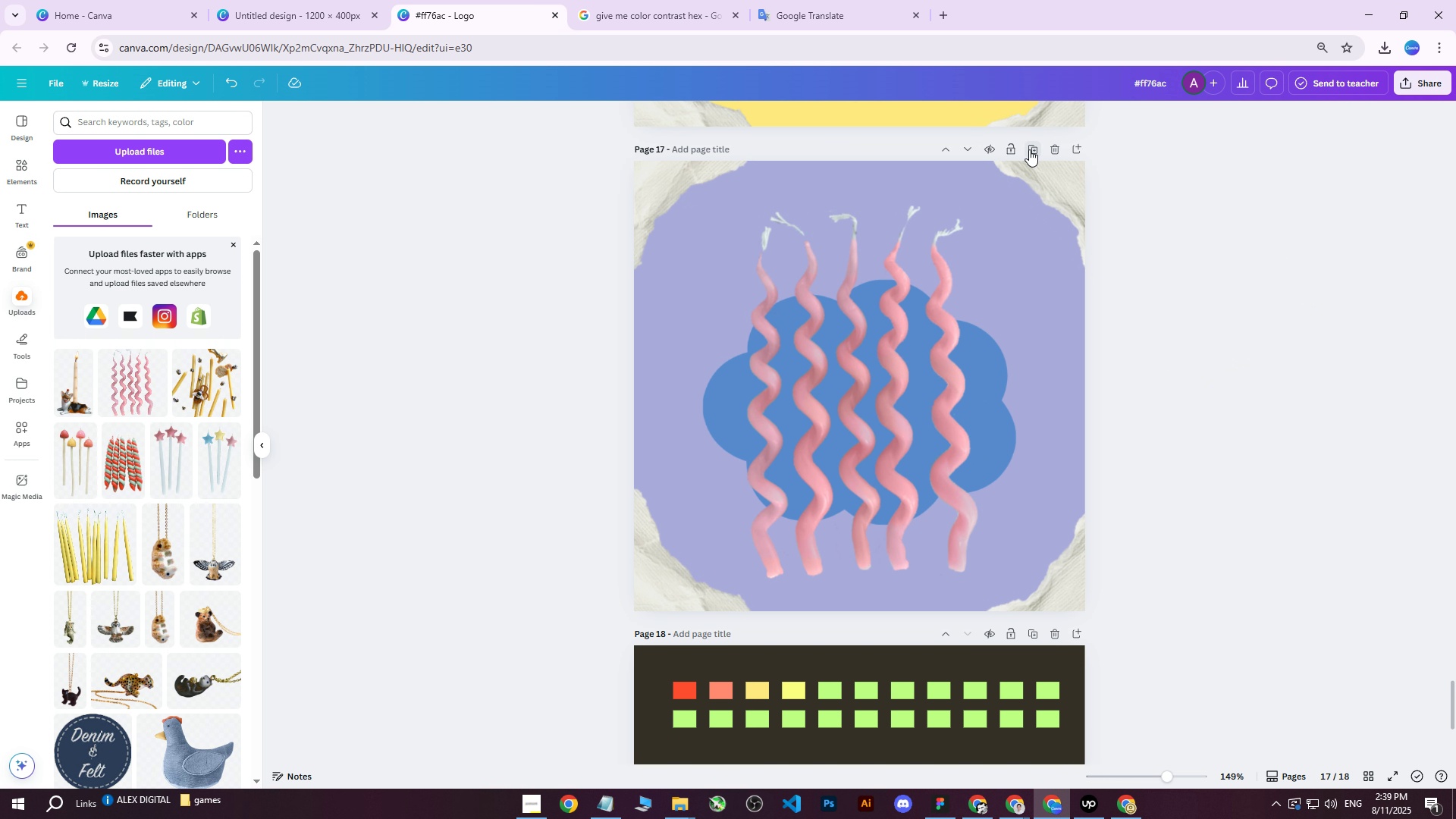 
left_click([1029, 149])
 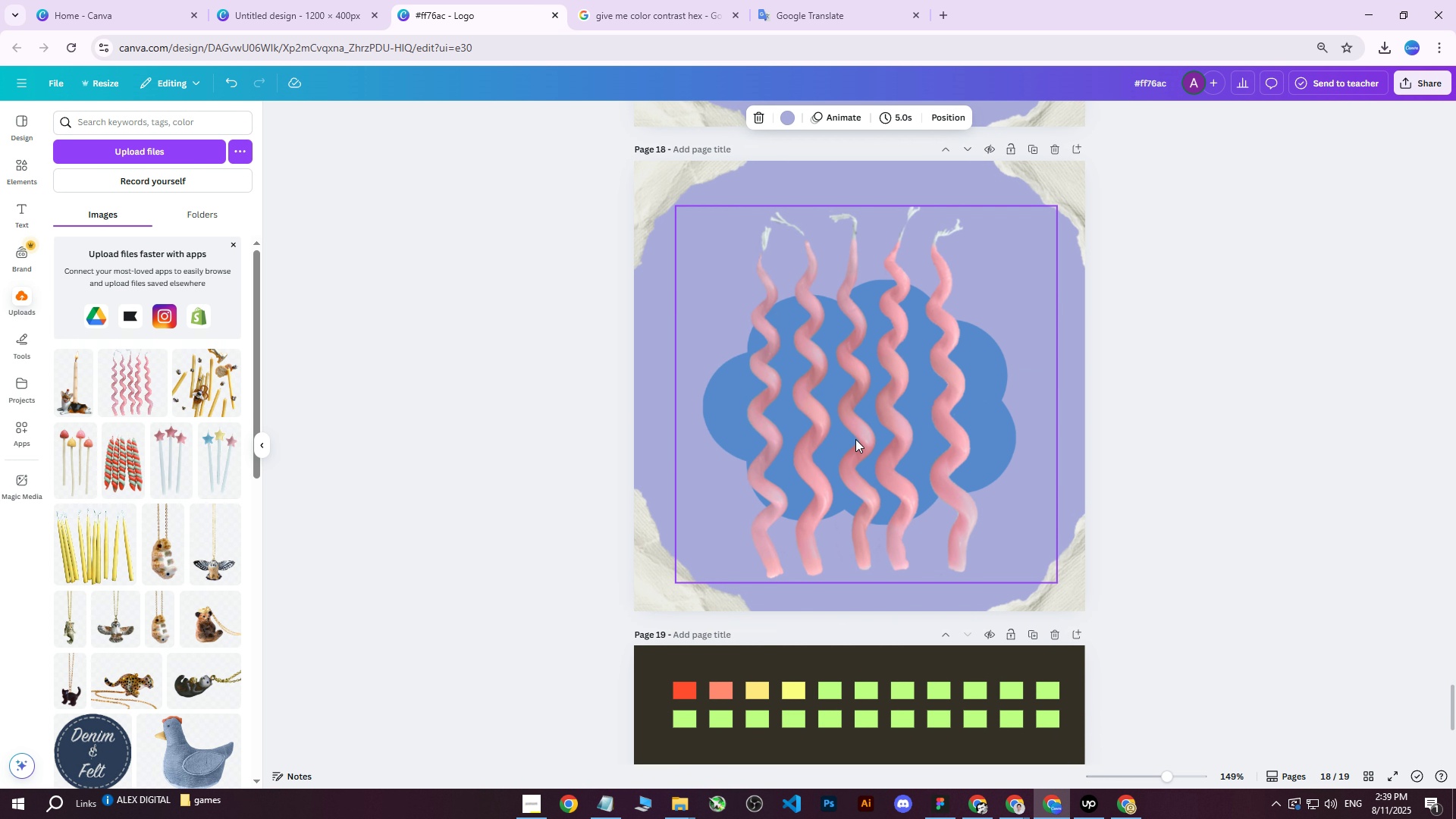 
left_click([852, 440])
 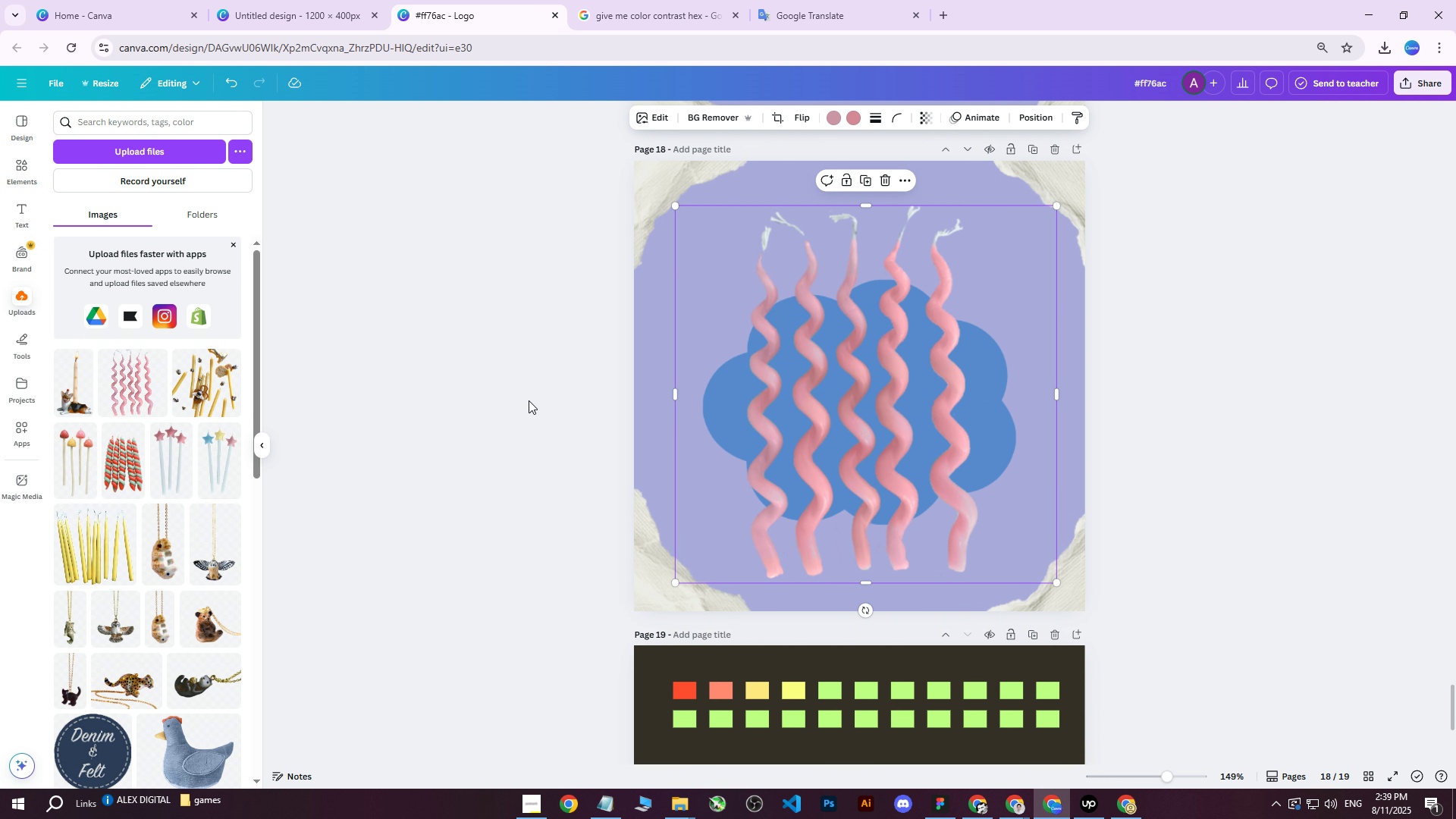 
key(Delete)
 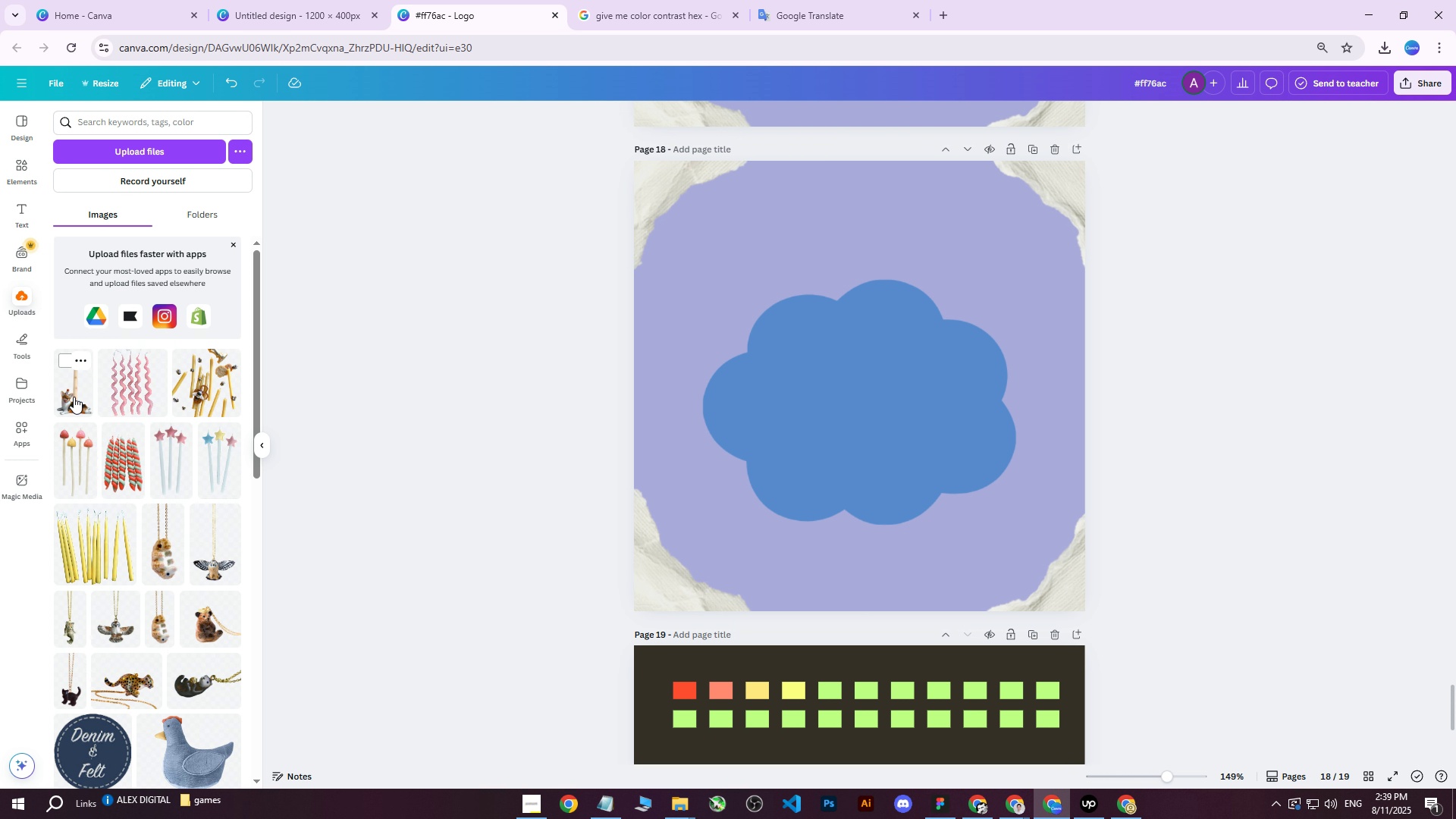 
left_click([74, 397])
 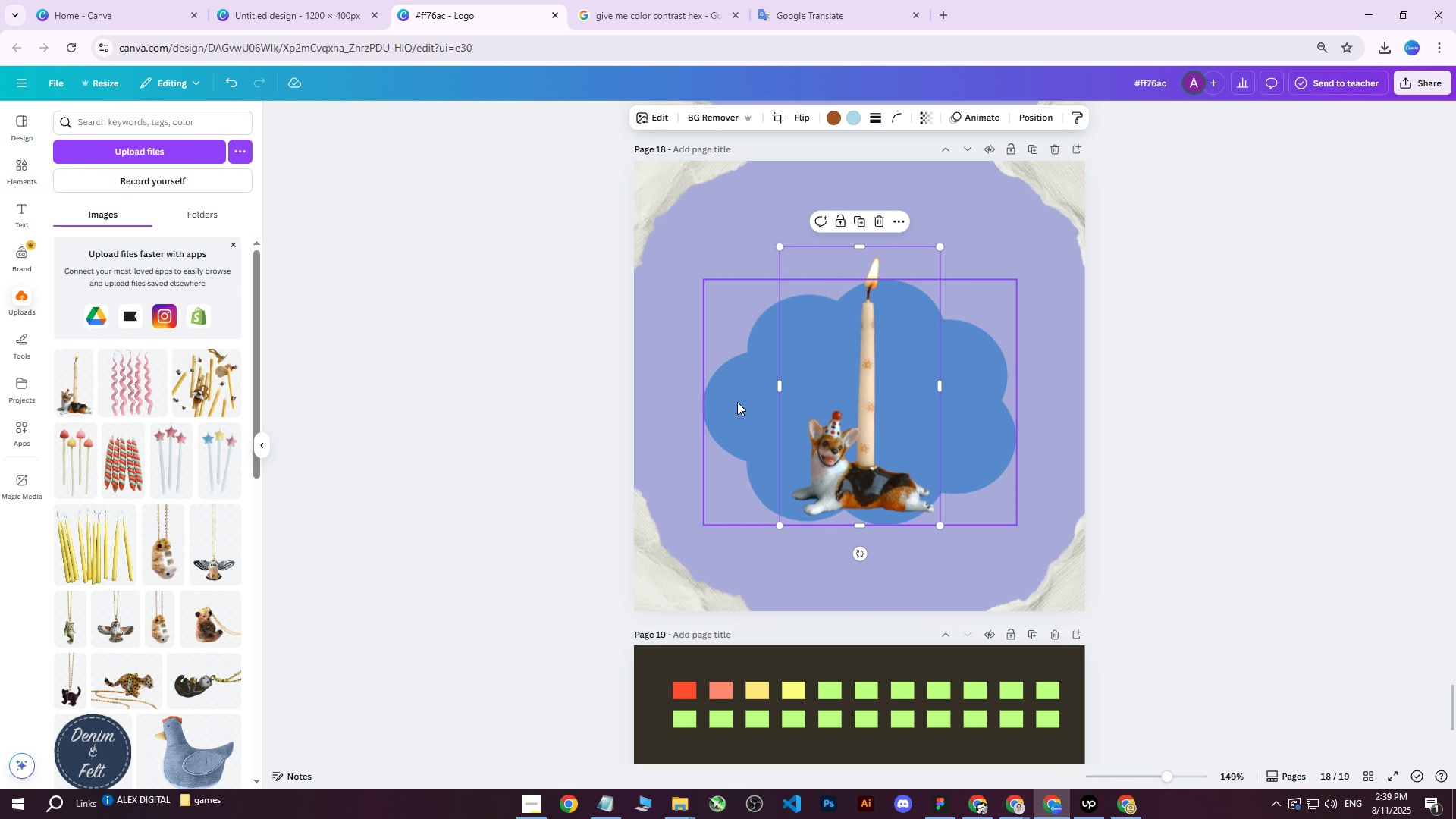 
left_click([723, 402])
 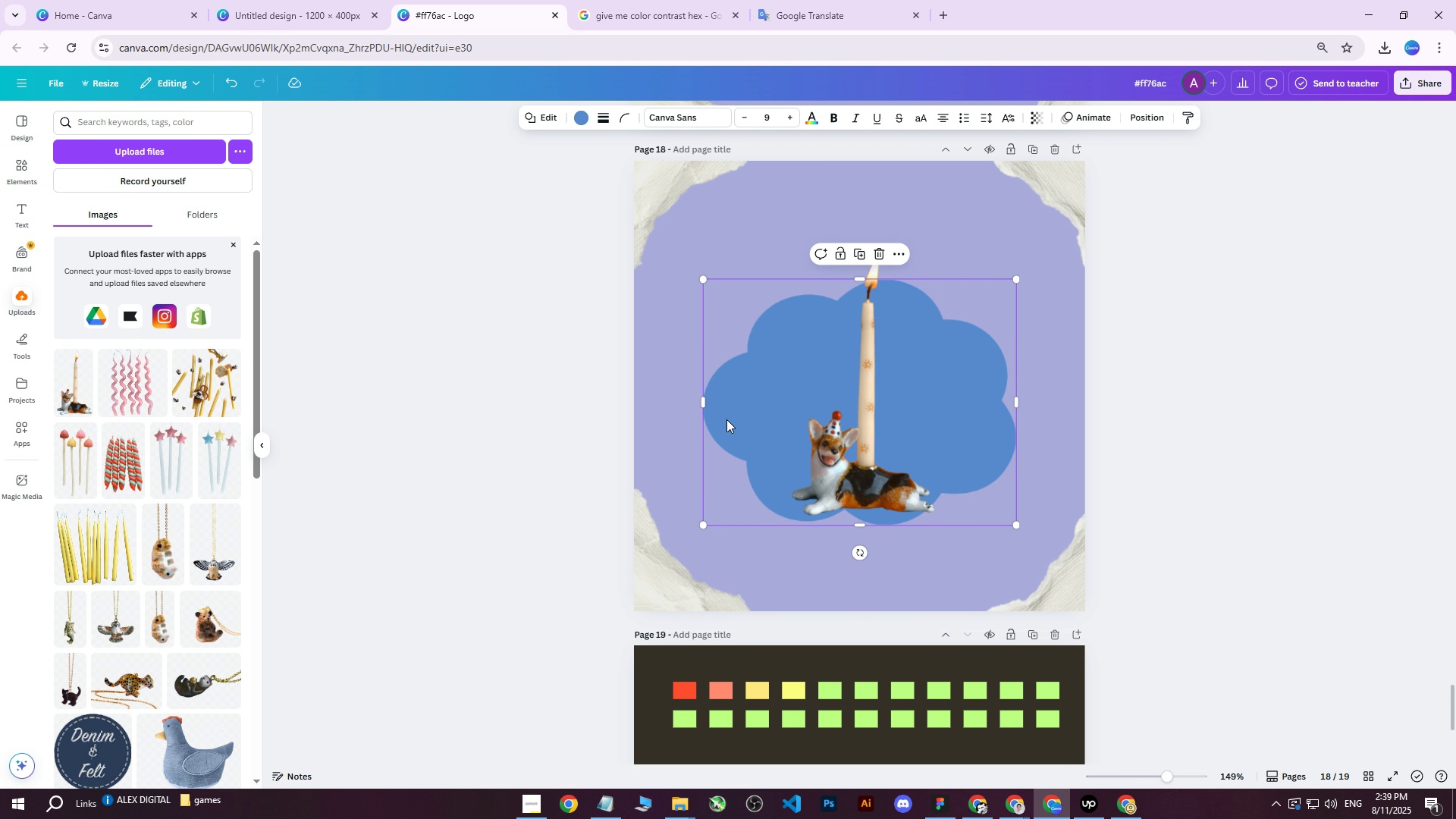 
left_click_drag(start_coordinate=[726, 419], to_coordinate=[714, 442])
 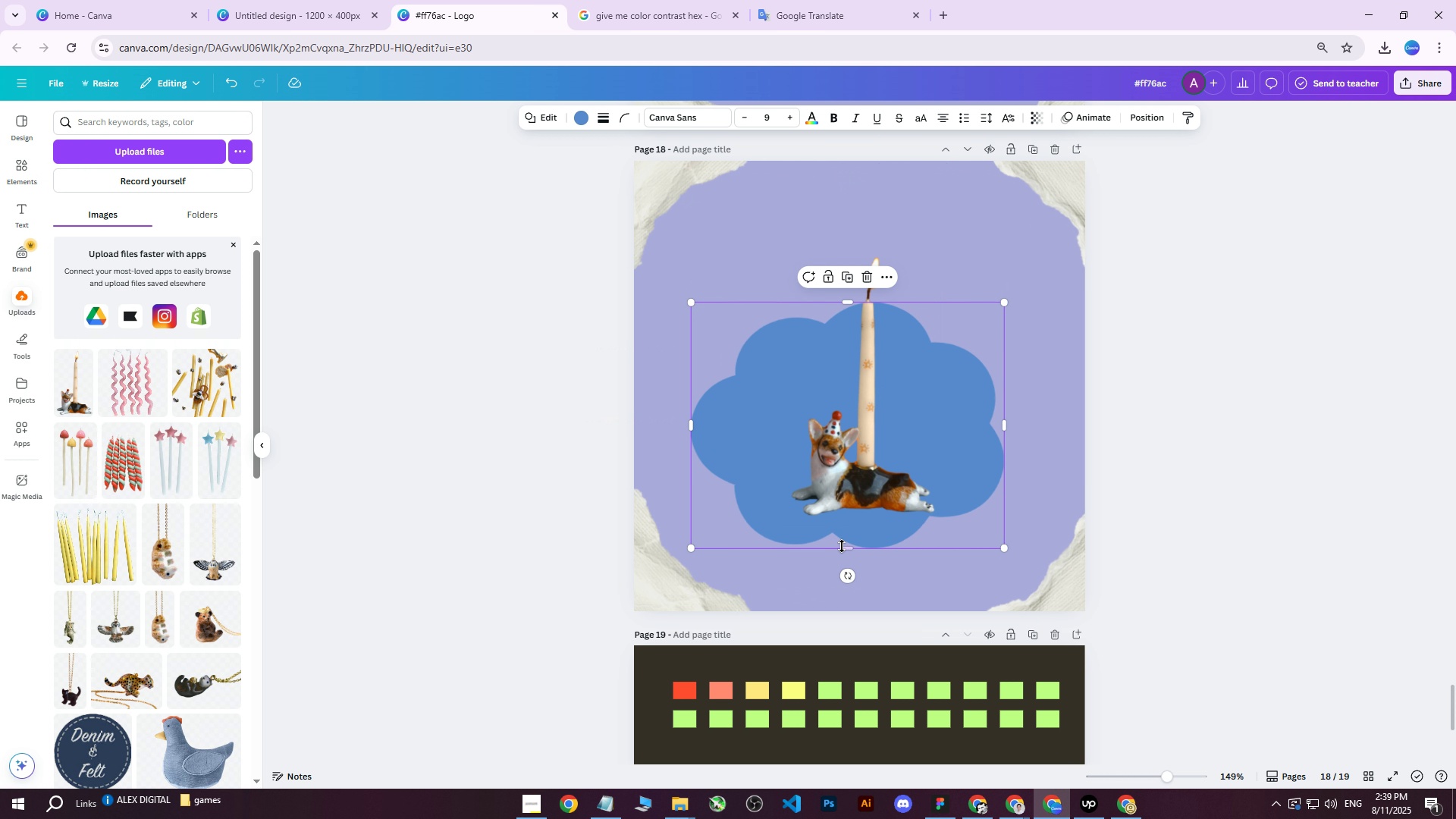 
left_click_drag(start_coordinate=[846, 550], to_coordinate=[843, 336])
 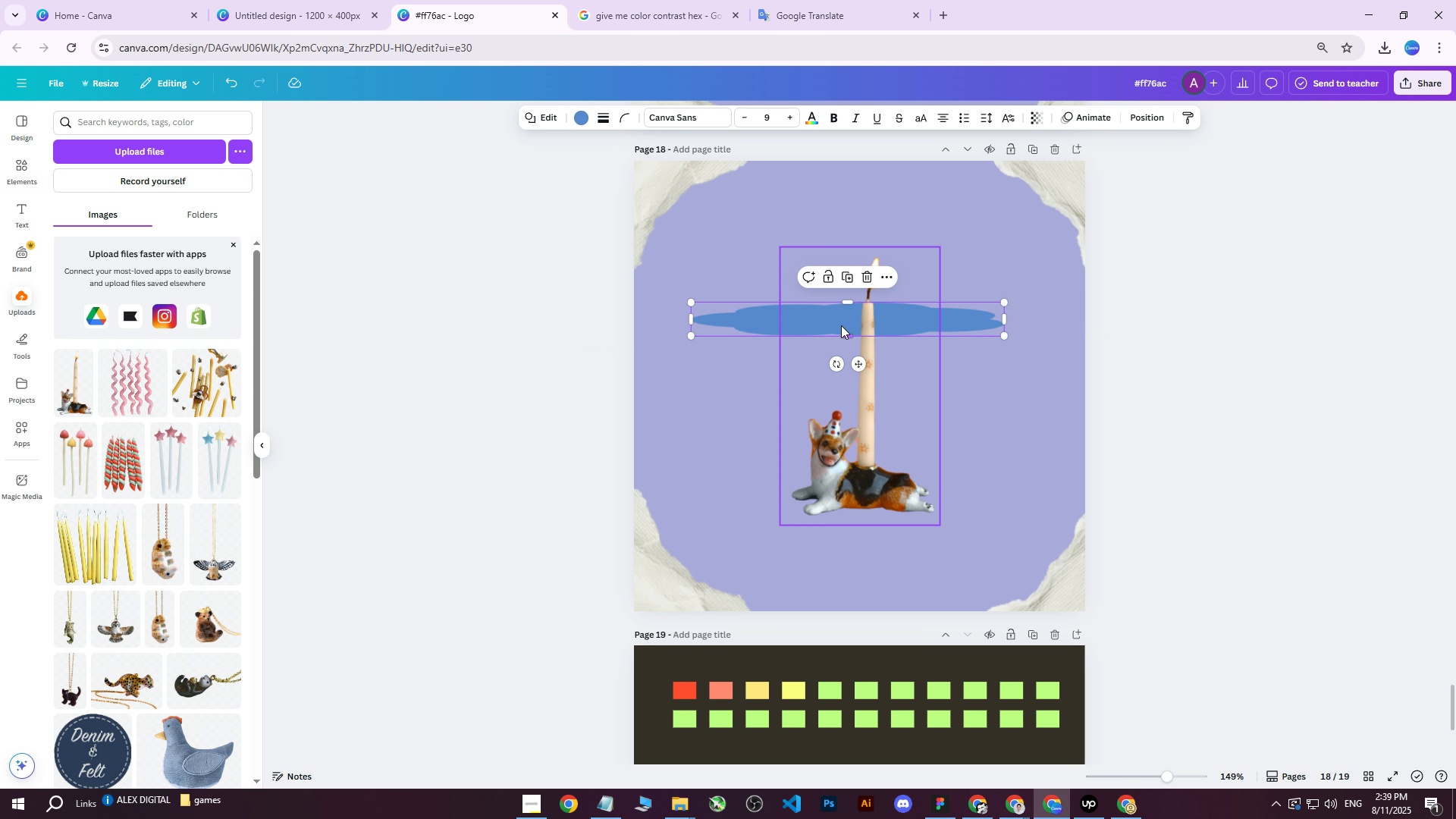 
left_click_drag(start_coordinate=[835, 315], to_coordinate=[849, 538])
 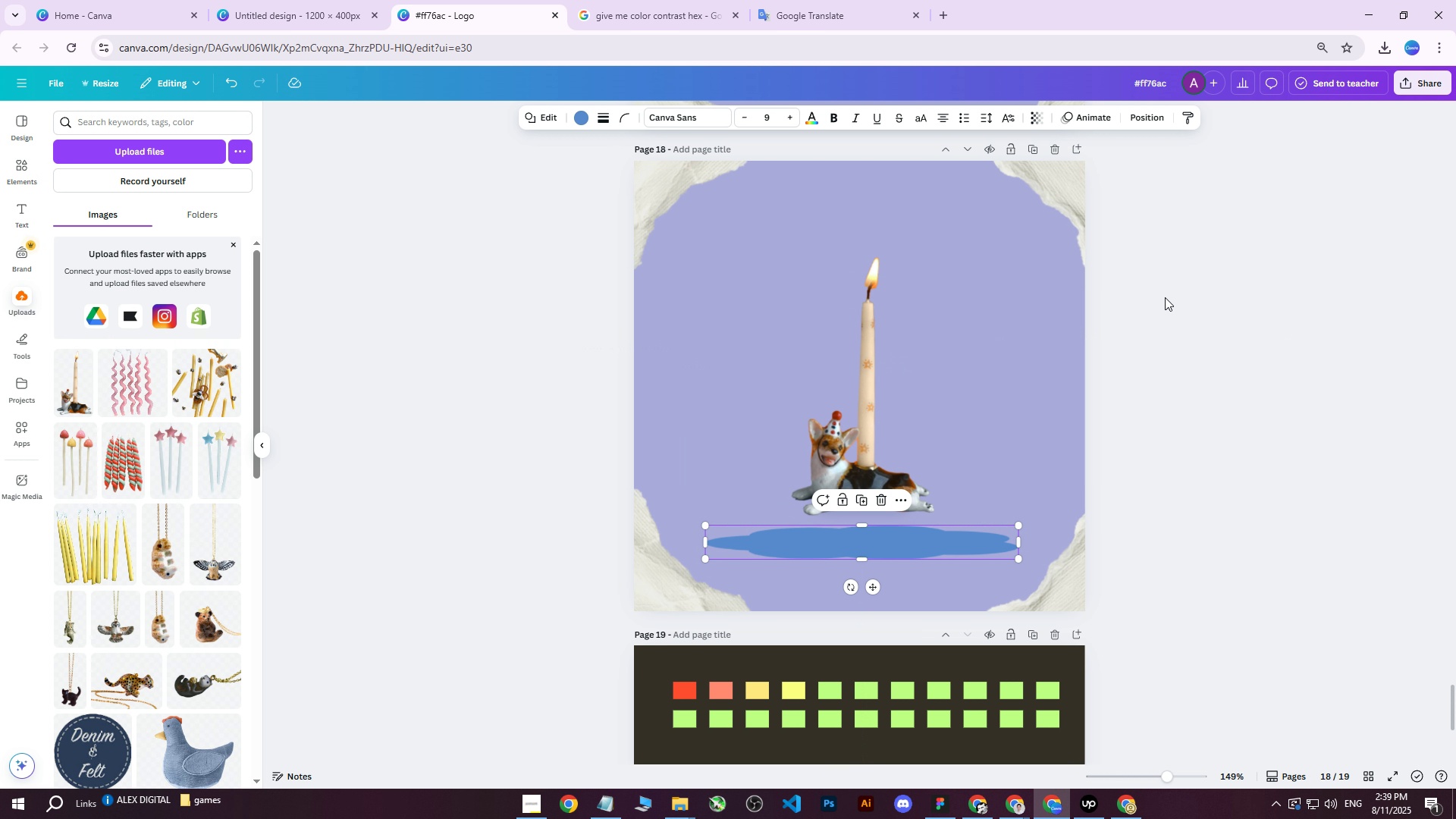 
left_click([1166, 297])
 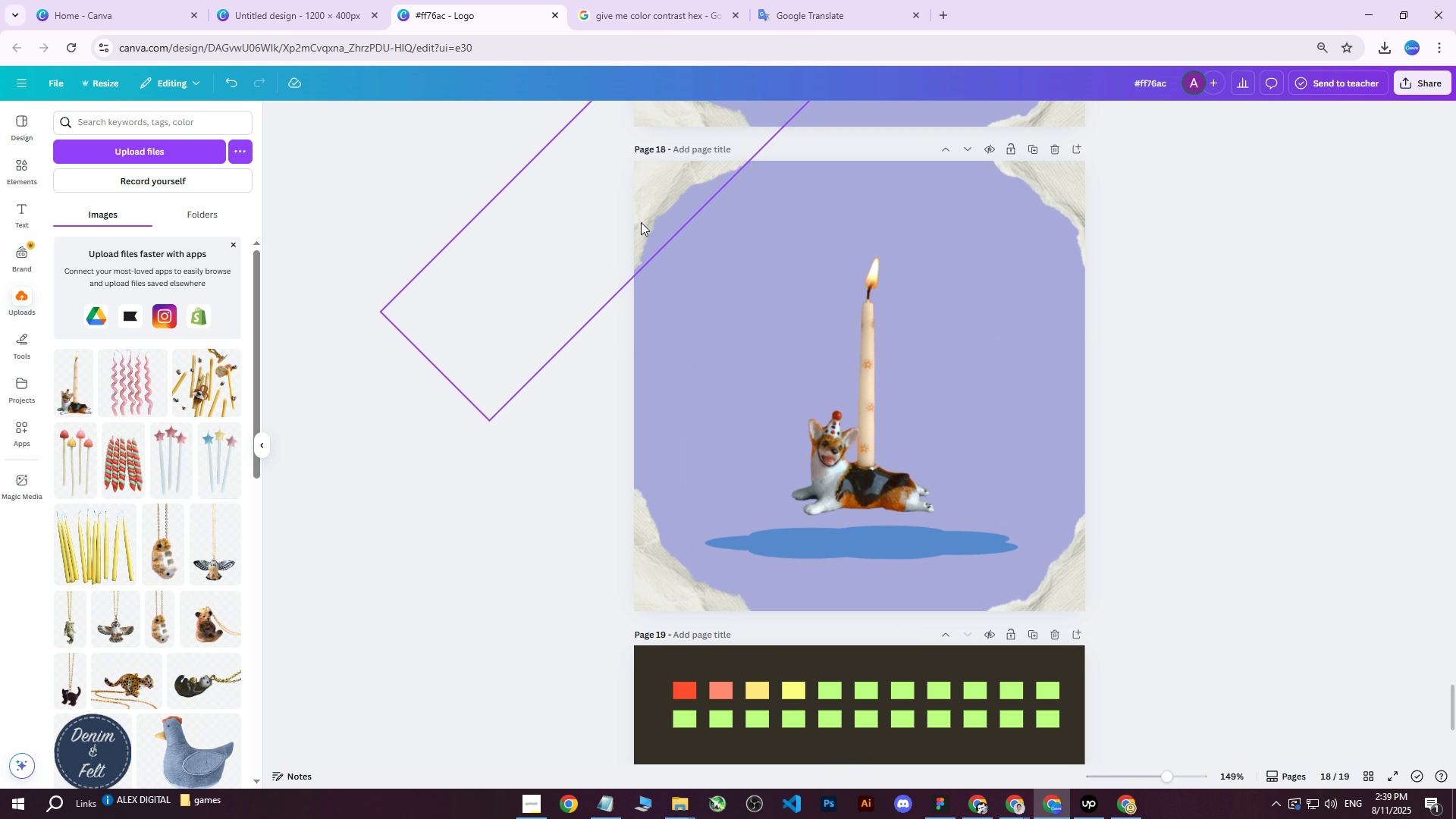 
left_click([641, 194])
 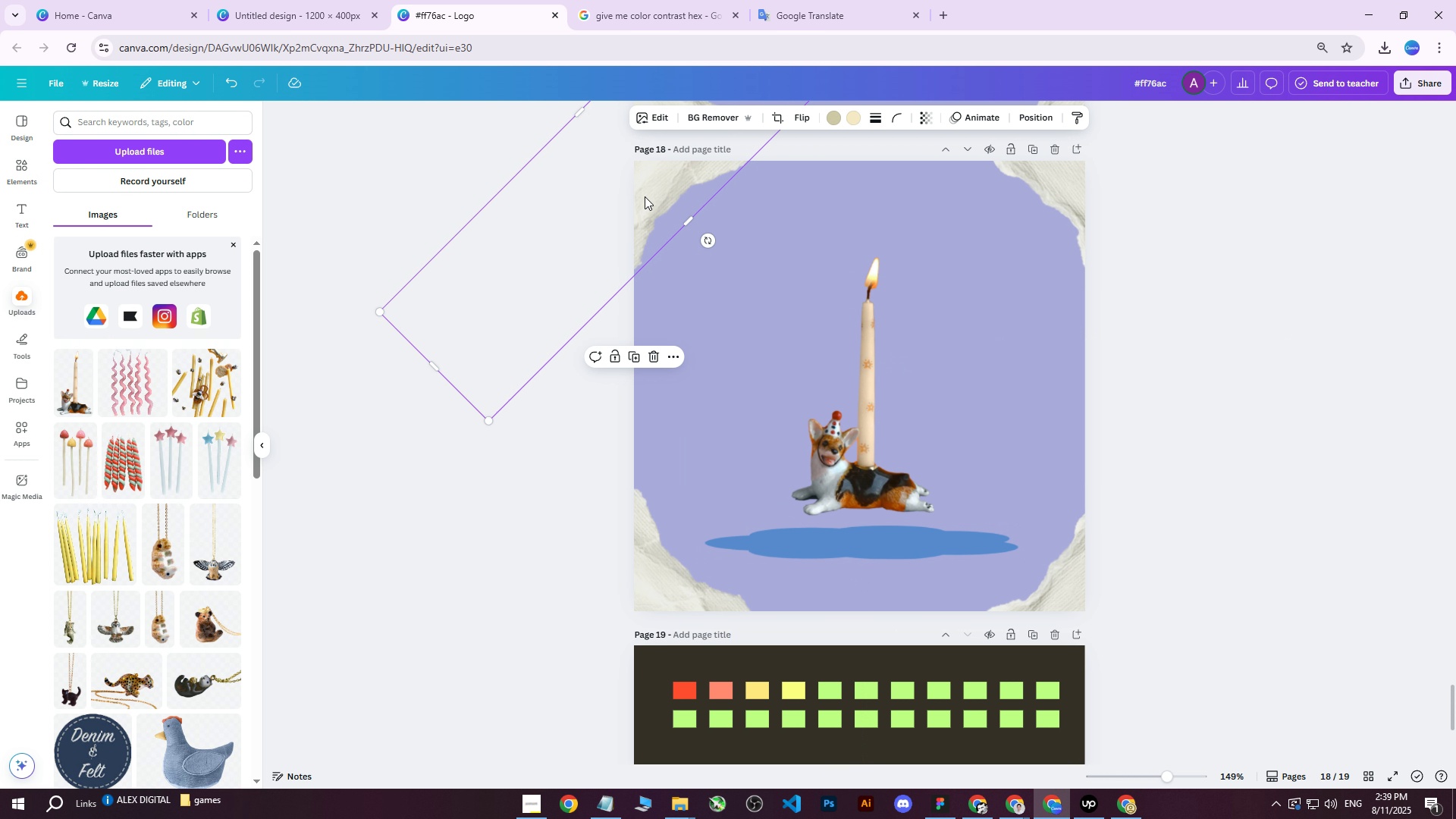 
left_click_drag(start_coordinate=[654, 204], to_coordinate=[627, 410])
 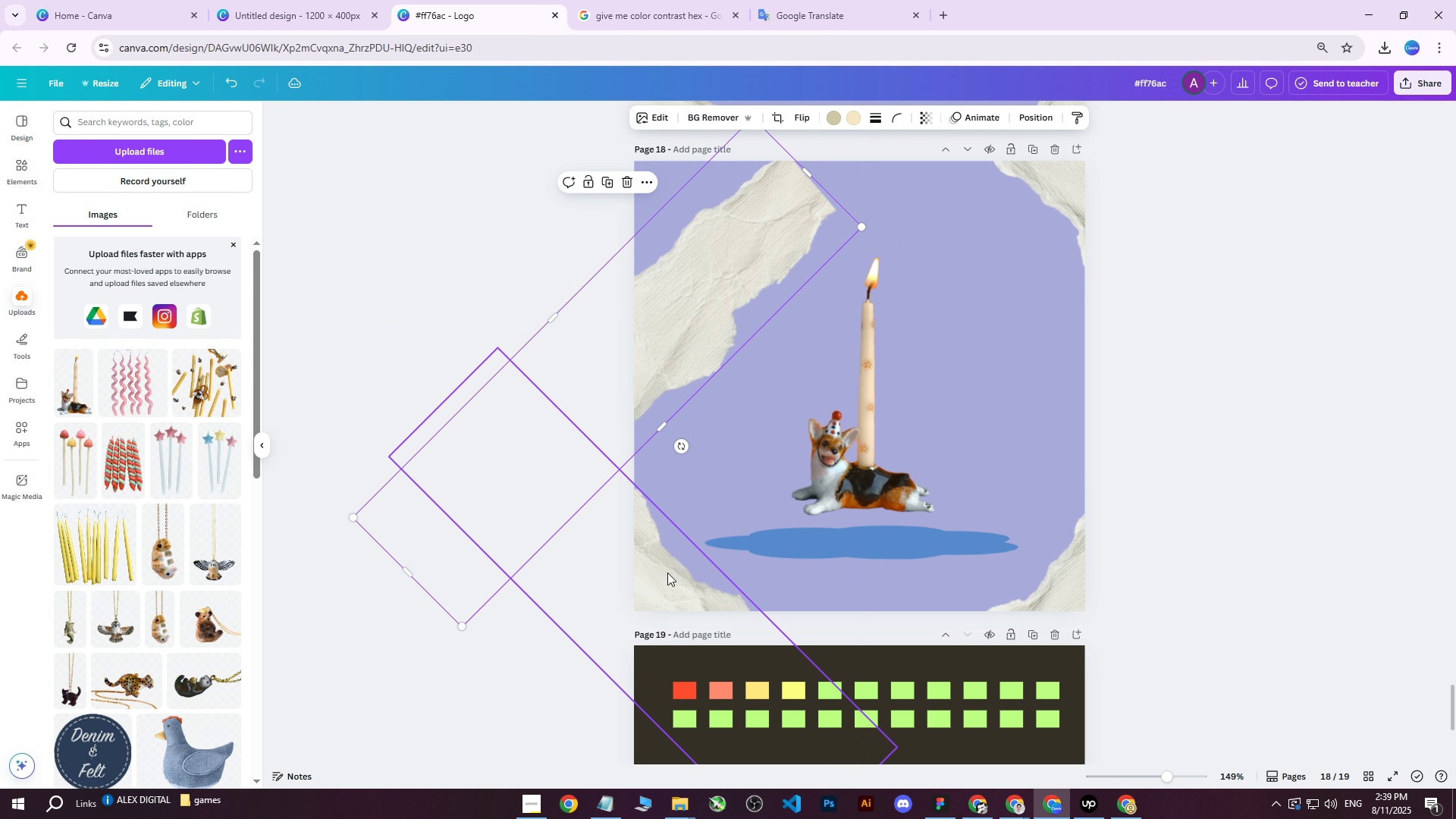 
left_click([667, 573])
 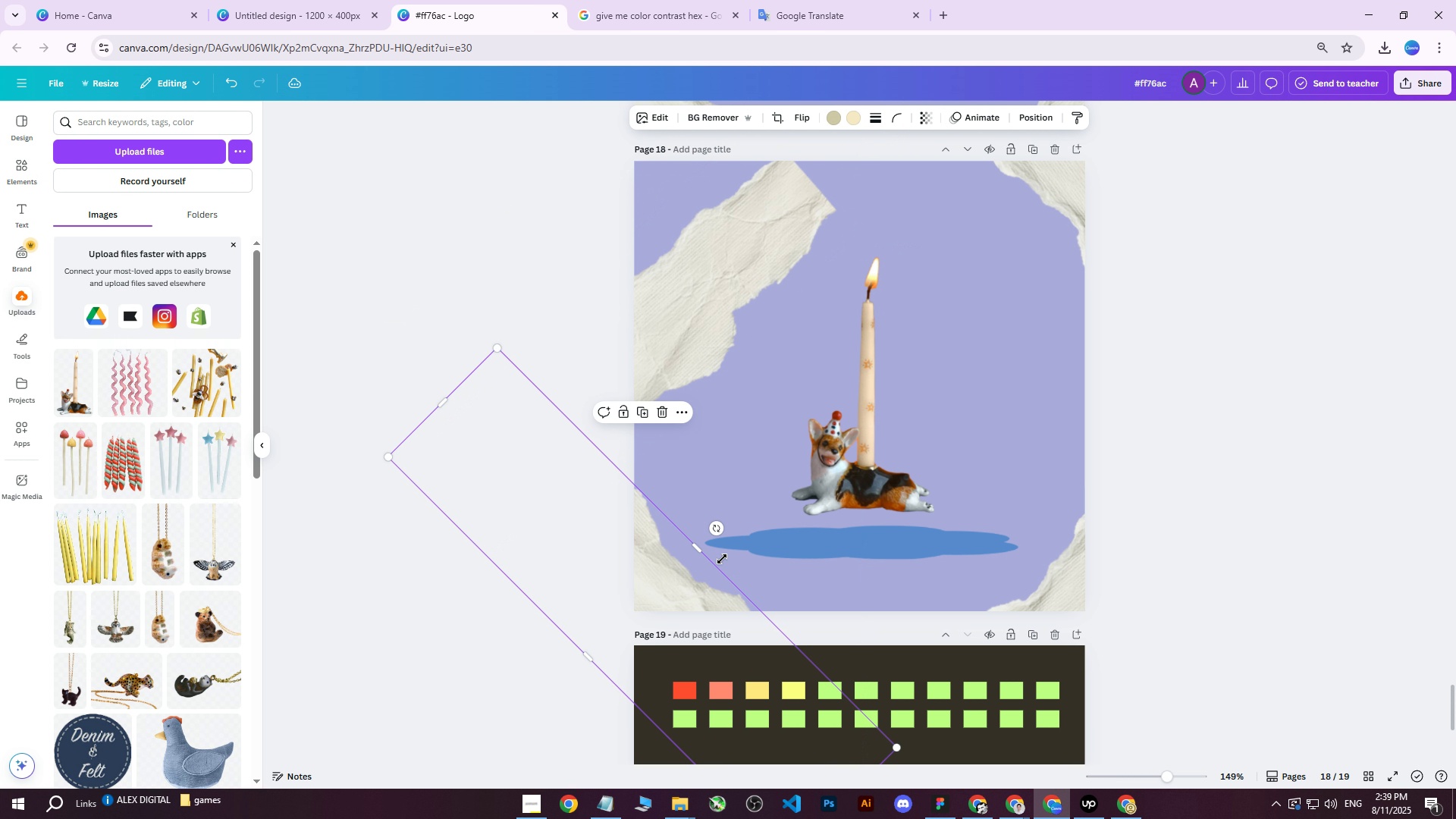 
key(Delete)
 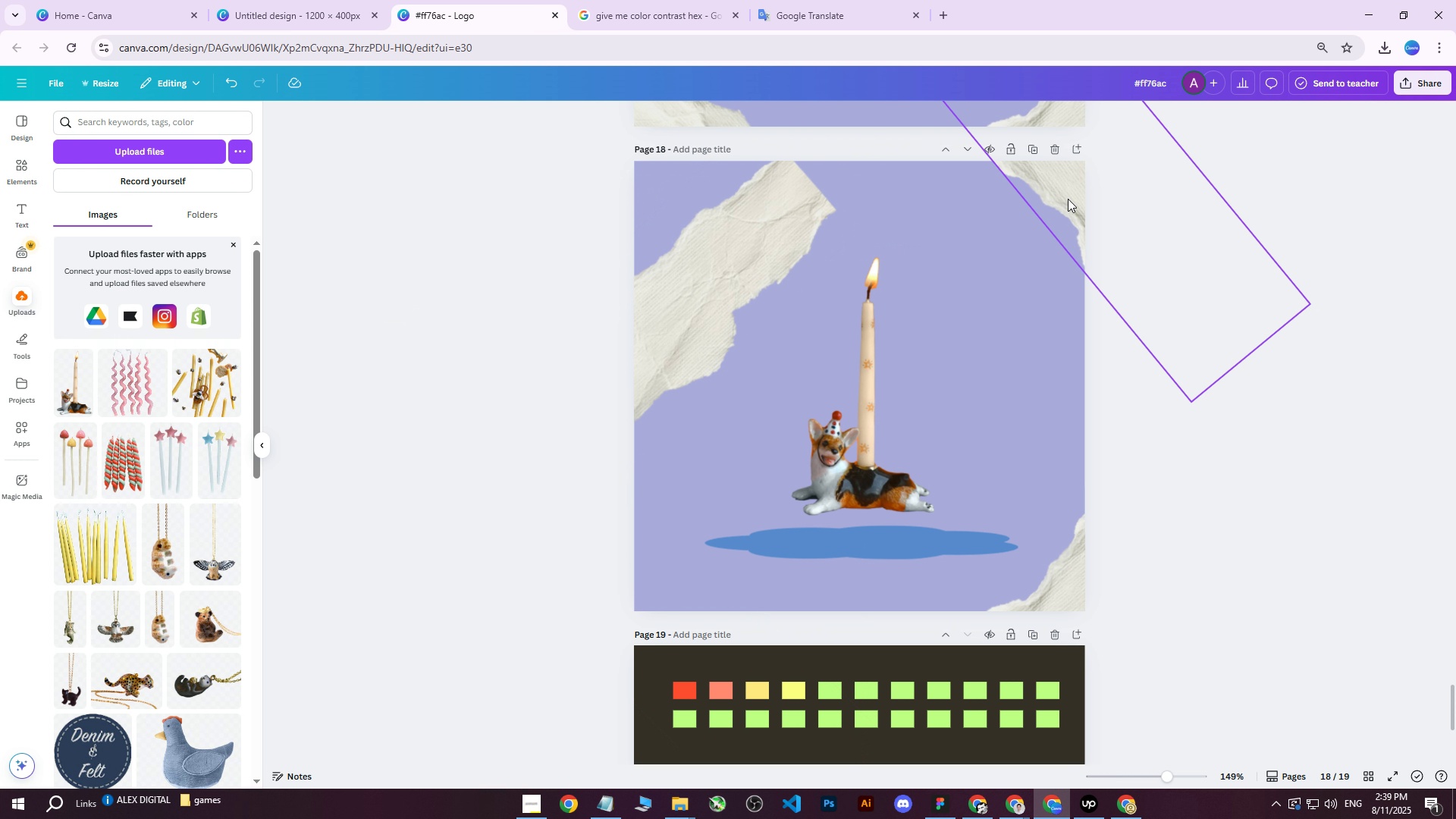 
left_click([1065, 198])
 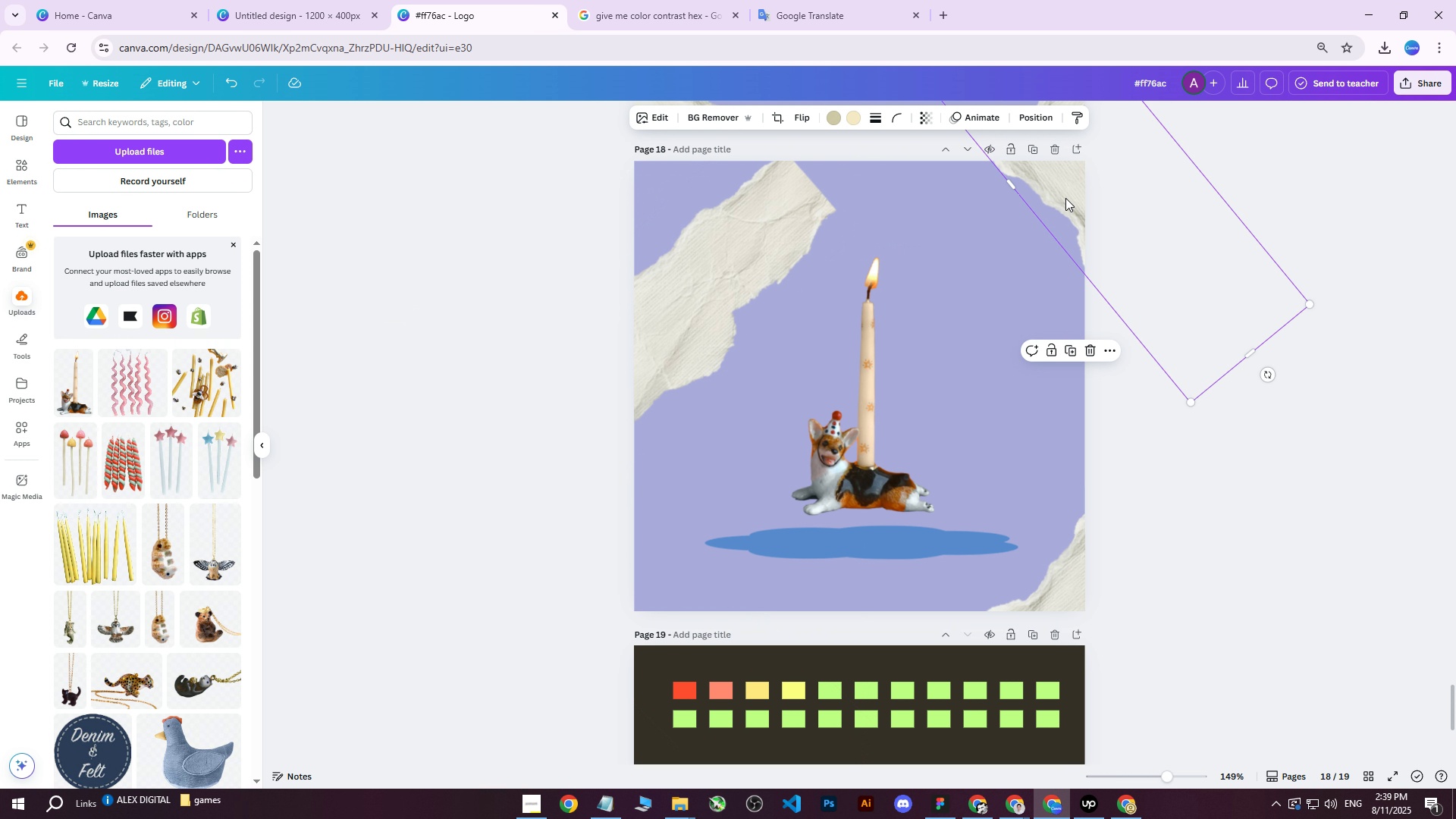 
key(Delete)
 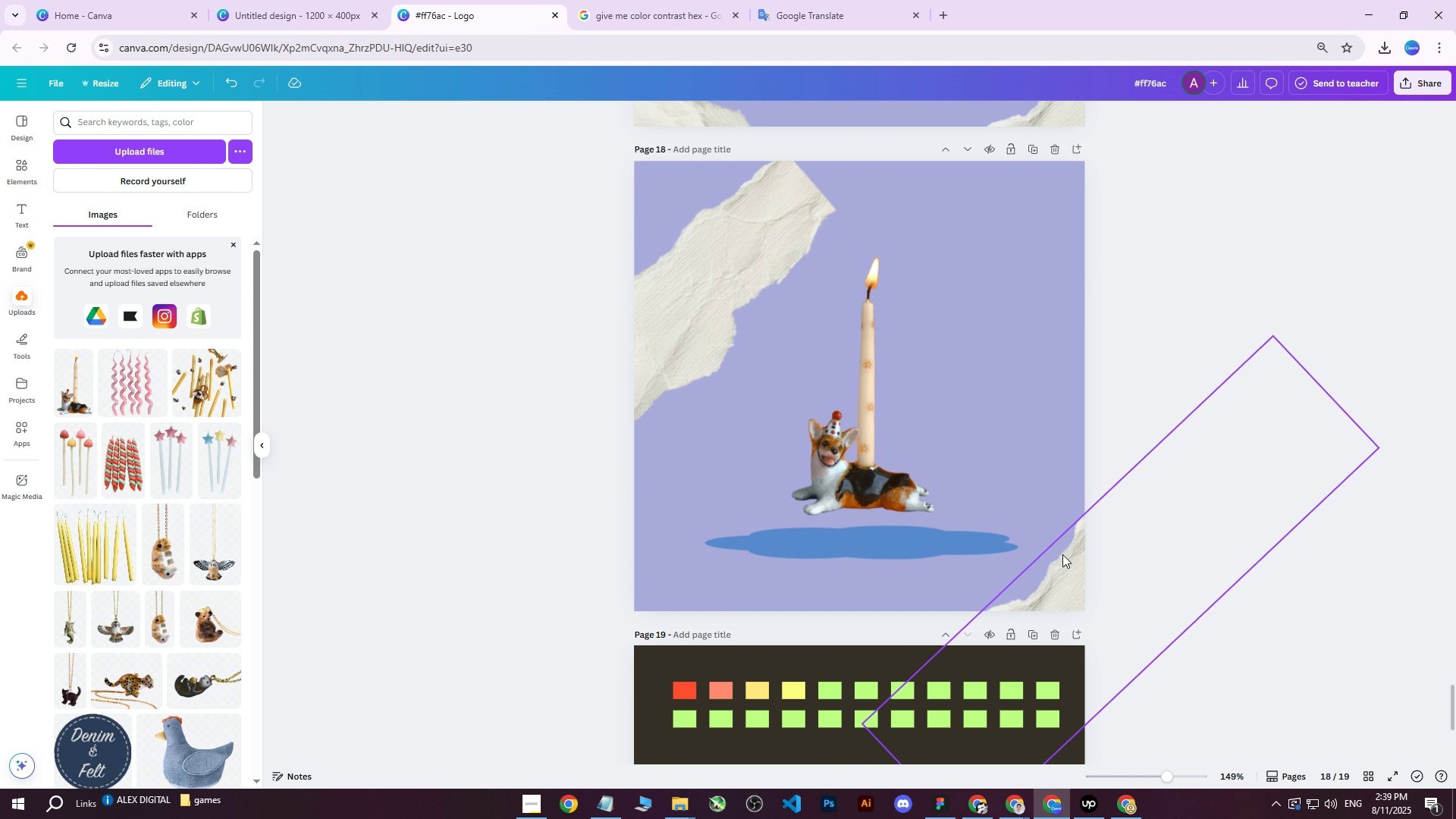 
left_click([1062, 555])
 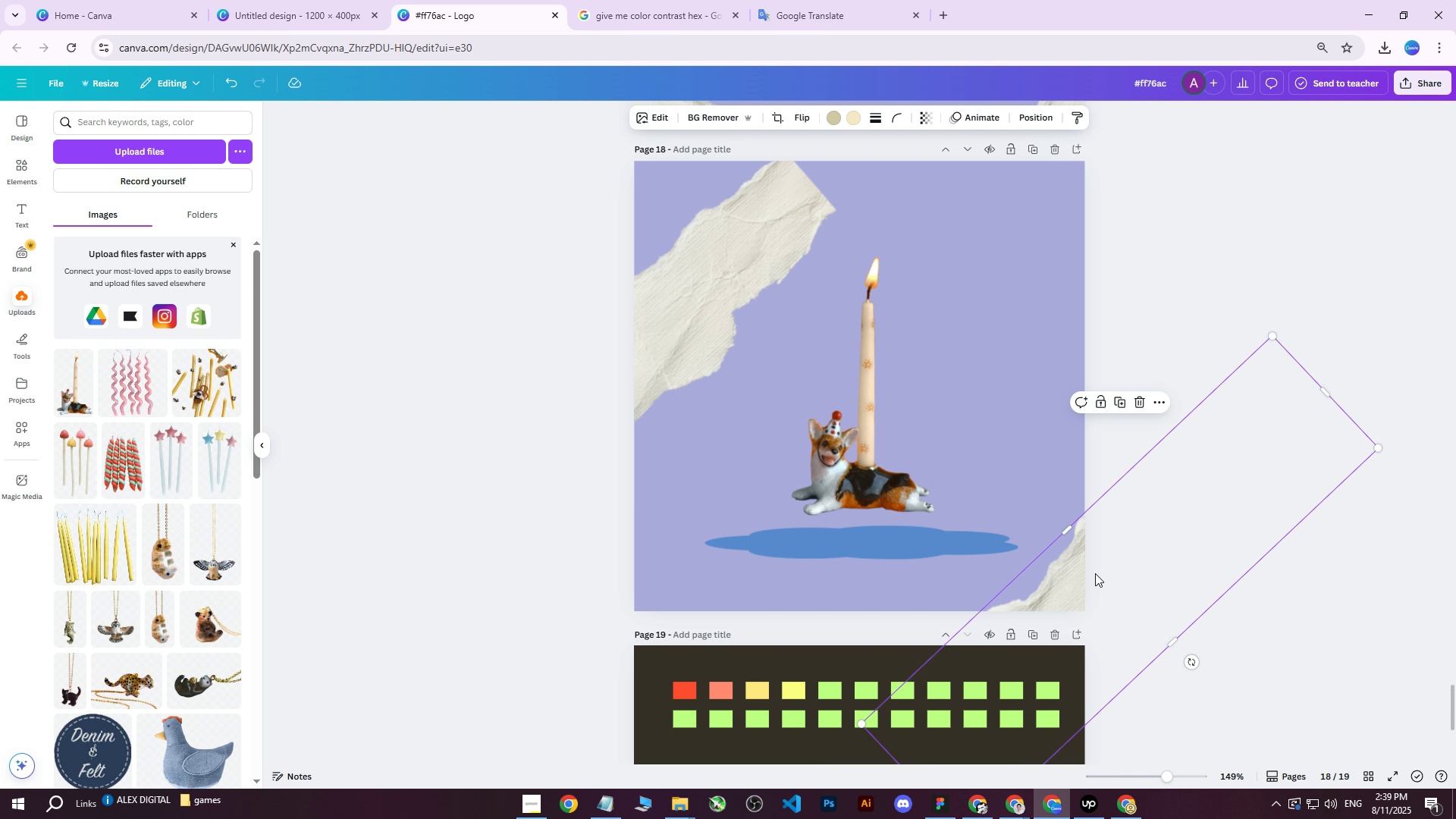 
left_click_drag(start_coordinate=[1091, 569], to_coordinate=[973, 409])
 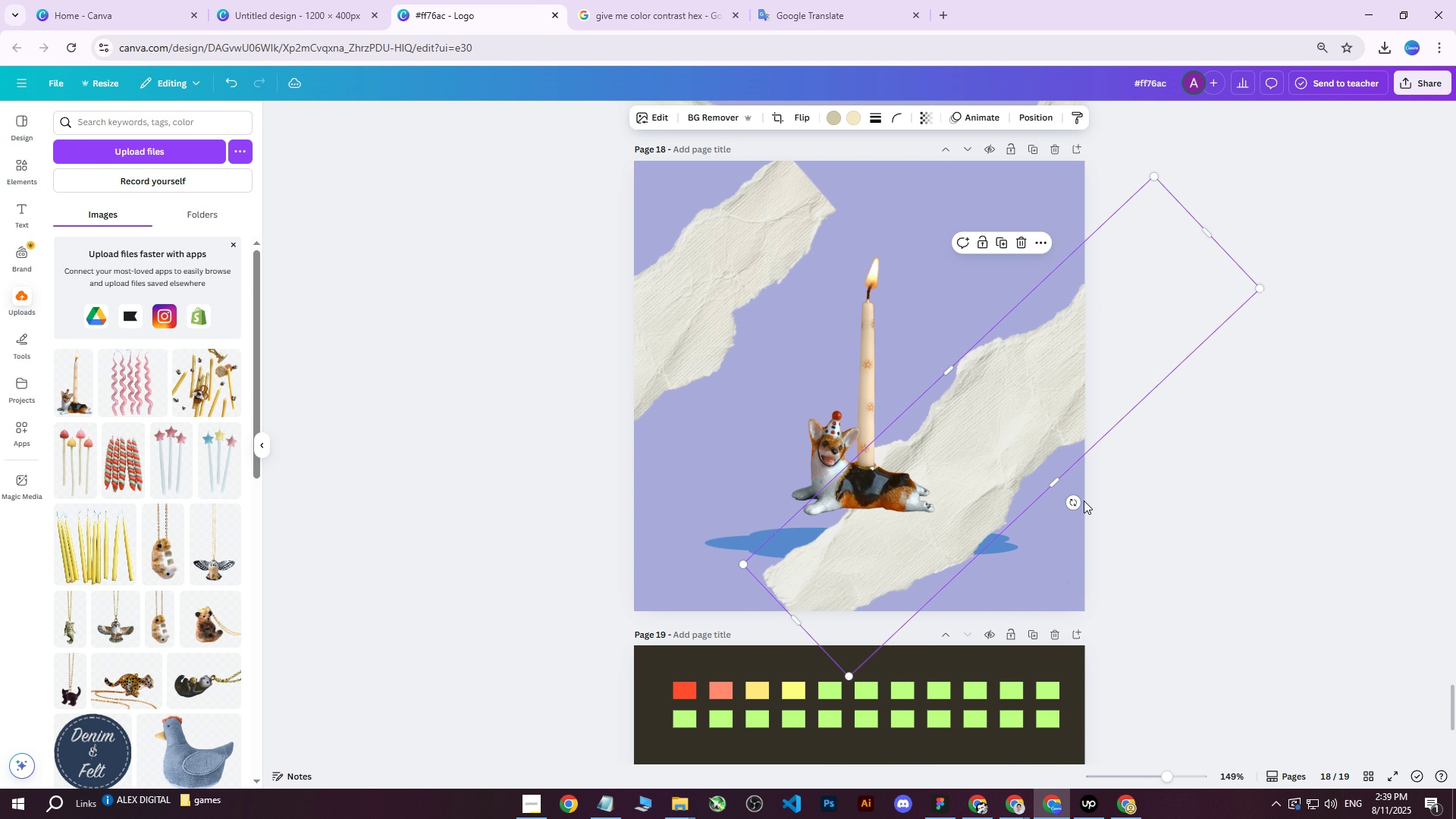 
left_click_drag(start_coordinate=[1073, 500], to_coordinate=[1112, 425])
 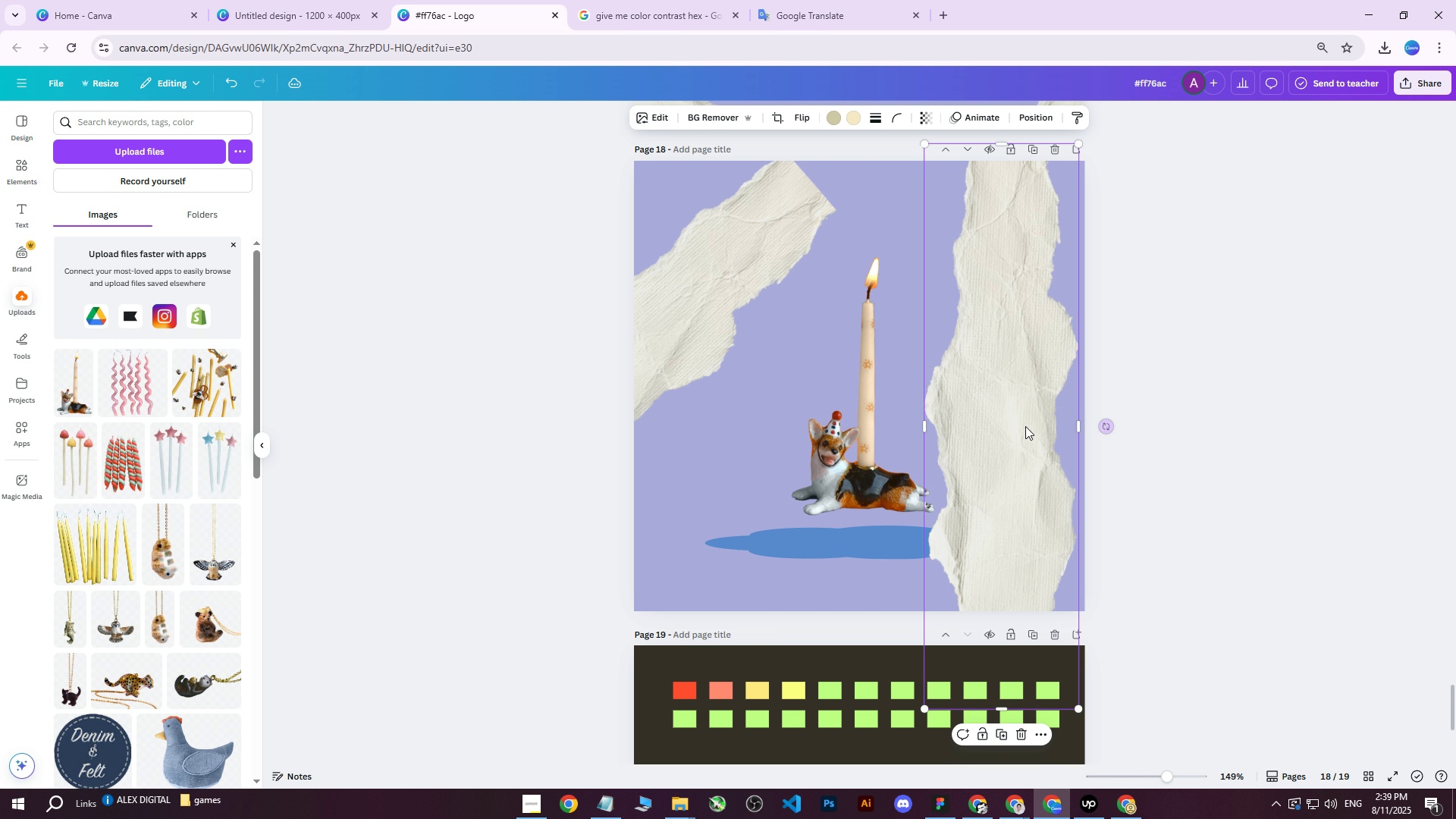 
left_click_drag(start_coordinate=[1019, 426], to_coordinate=[1106, 406])
 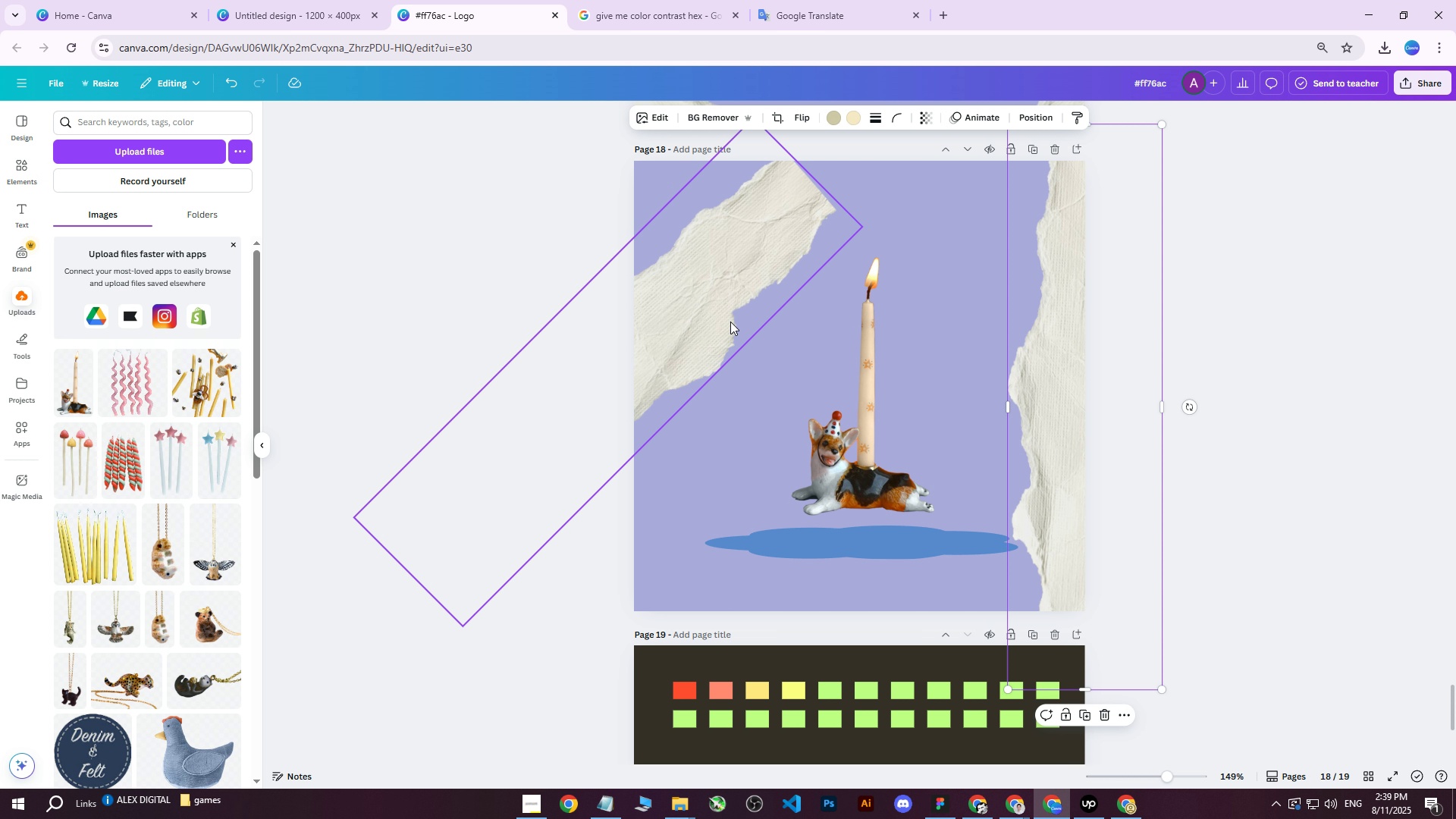 
left_click([716, 312])
 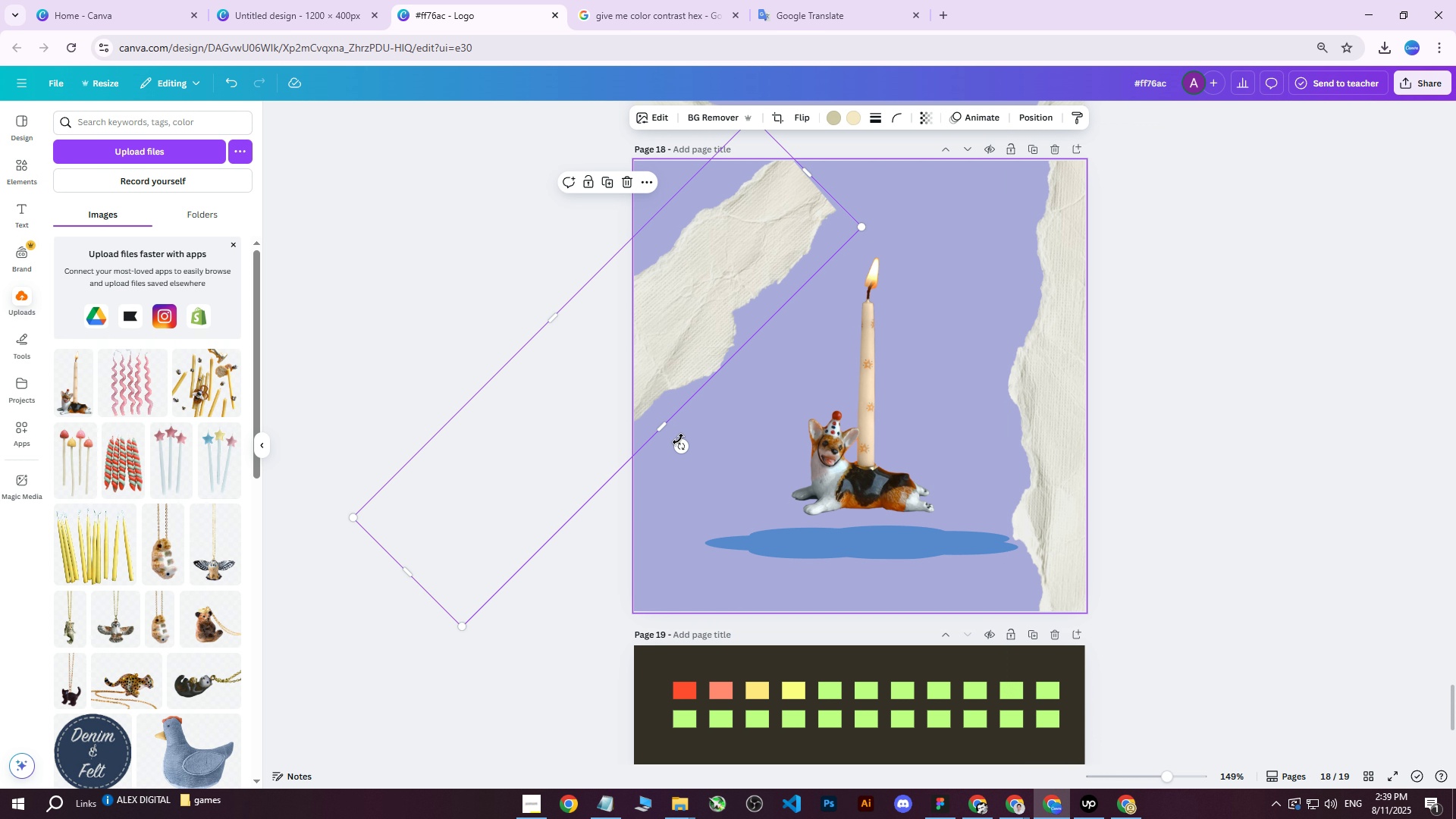 
left_click_drag(start_coordinate=[678, 442], to_coordinate=[720, 373])
 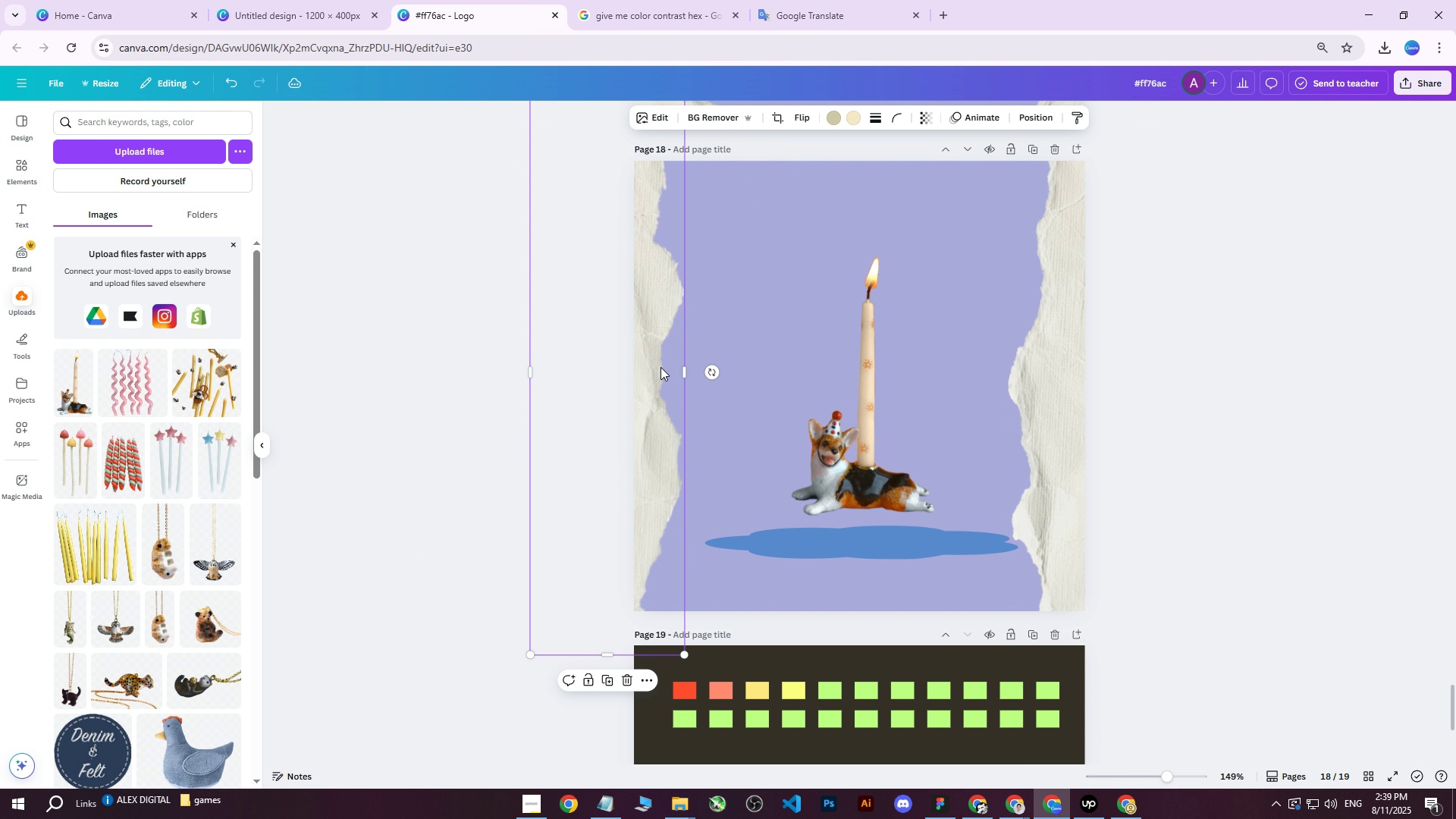 
left_click_drag(start_coordinate=[650, 364], to_coordinate=[647, 385])
 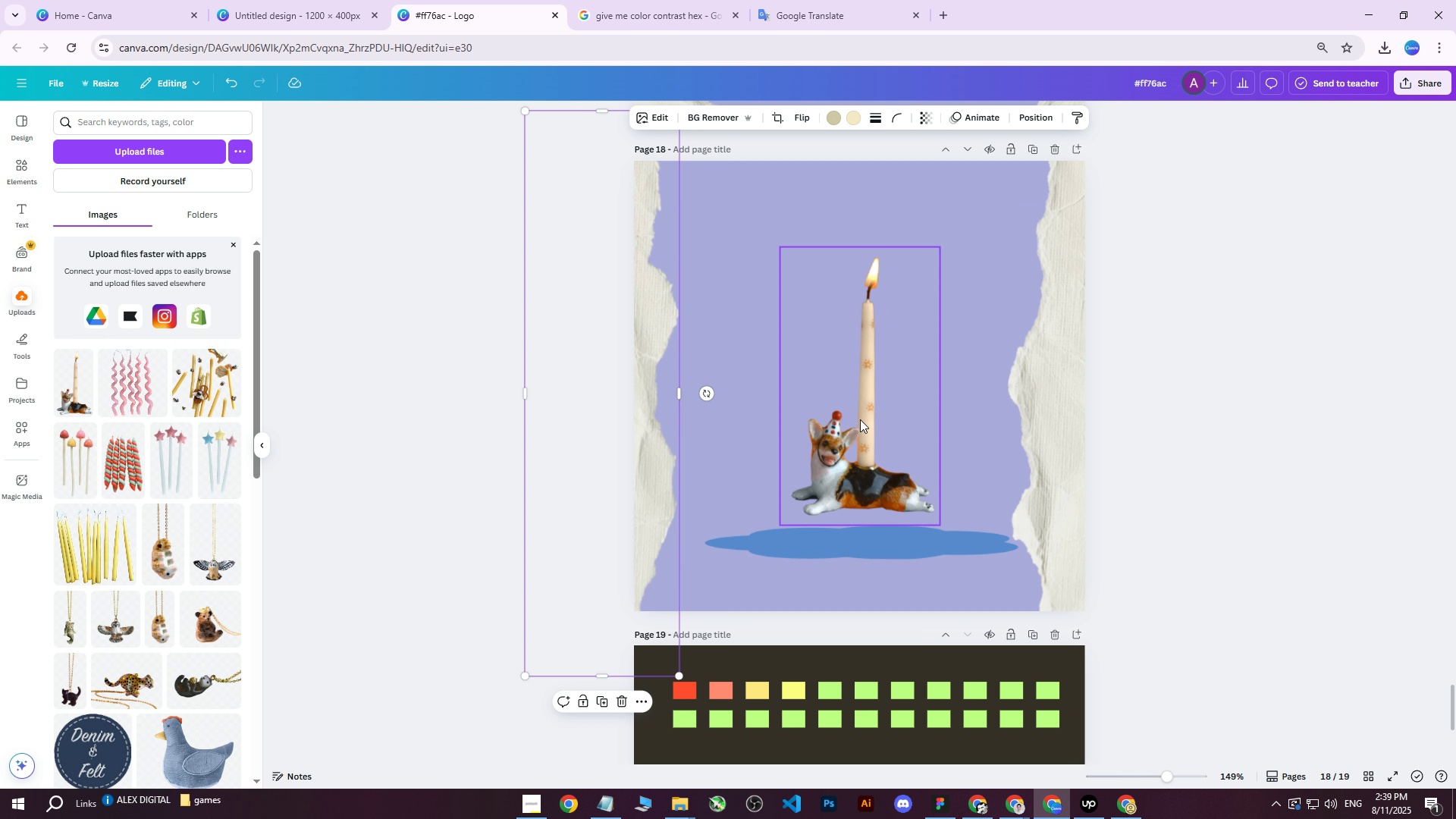 
left_click([861, 420])
 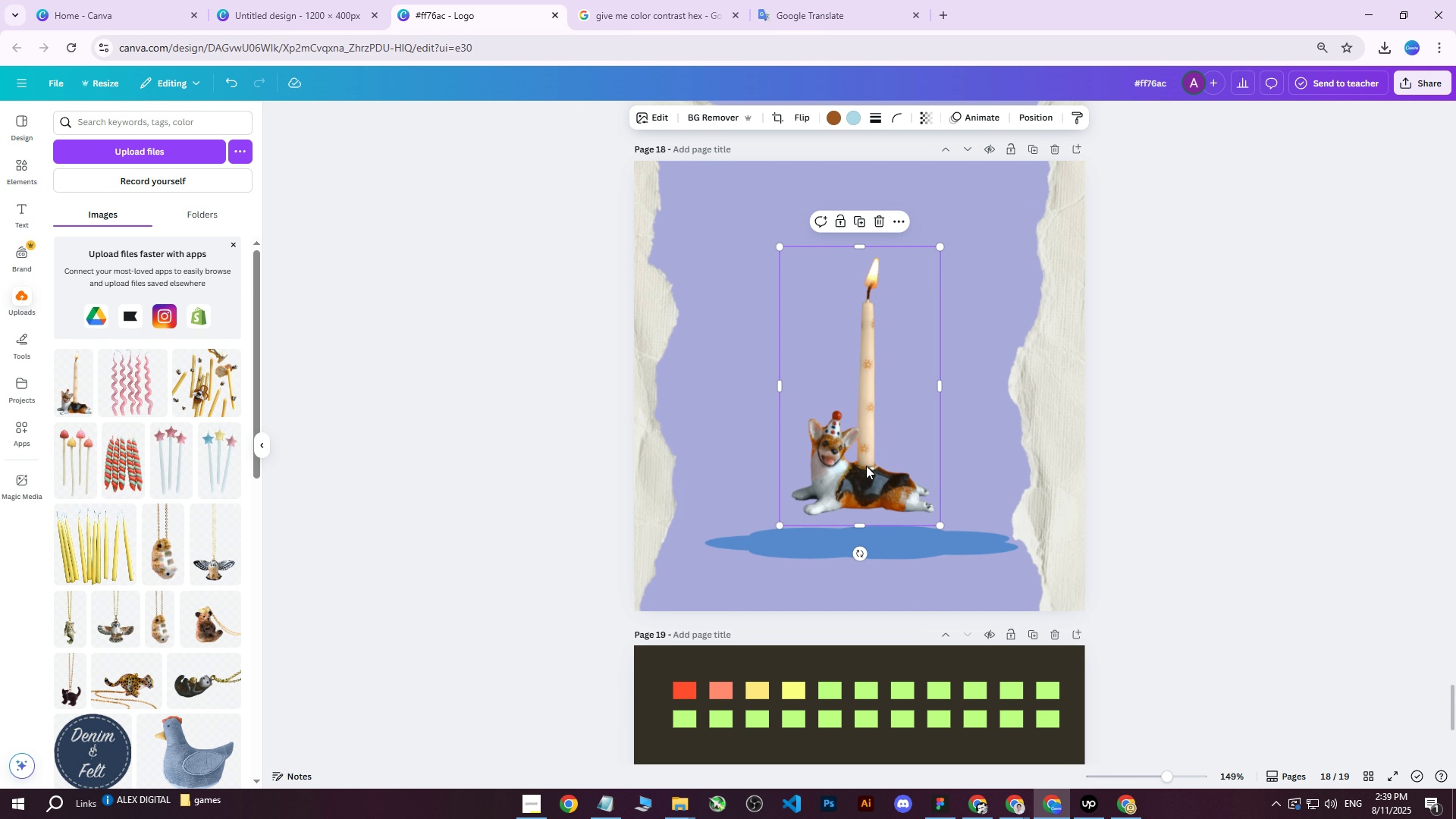 
left_click_drag(start_coordinate=[862, 472], to_coordinate=[851, 428])
 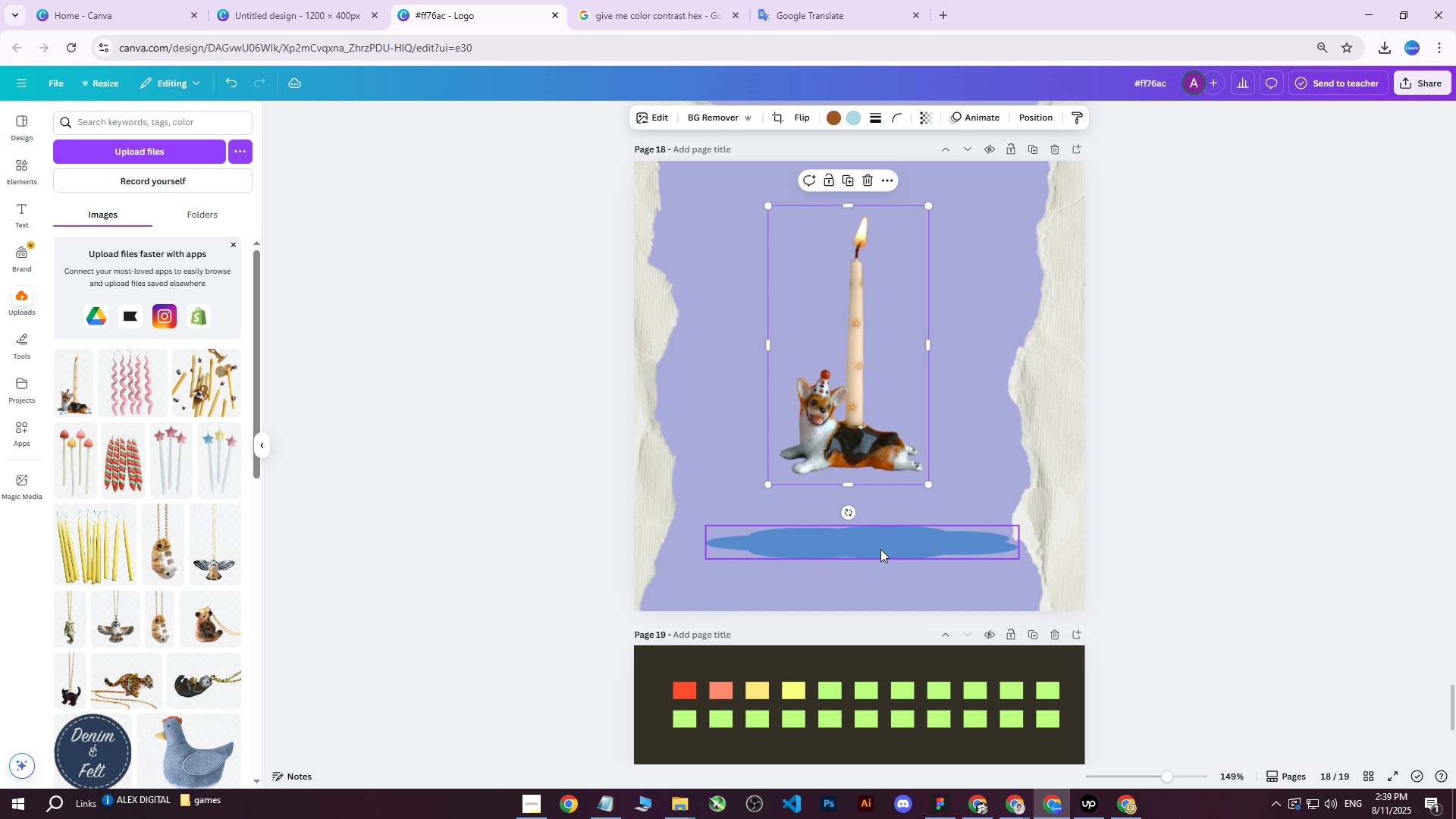 
left_click([880, 549])
 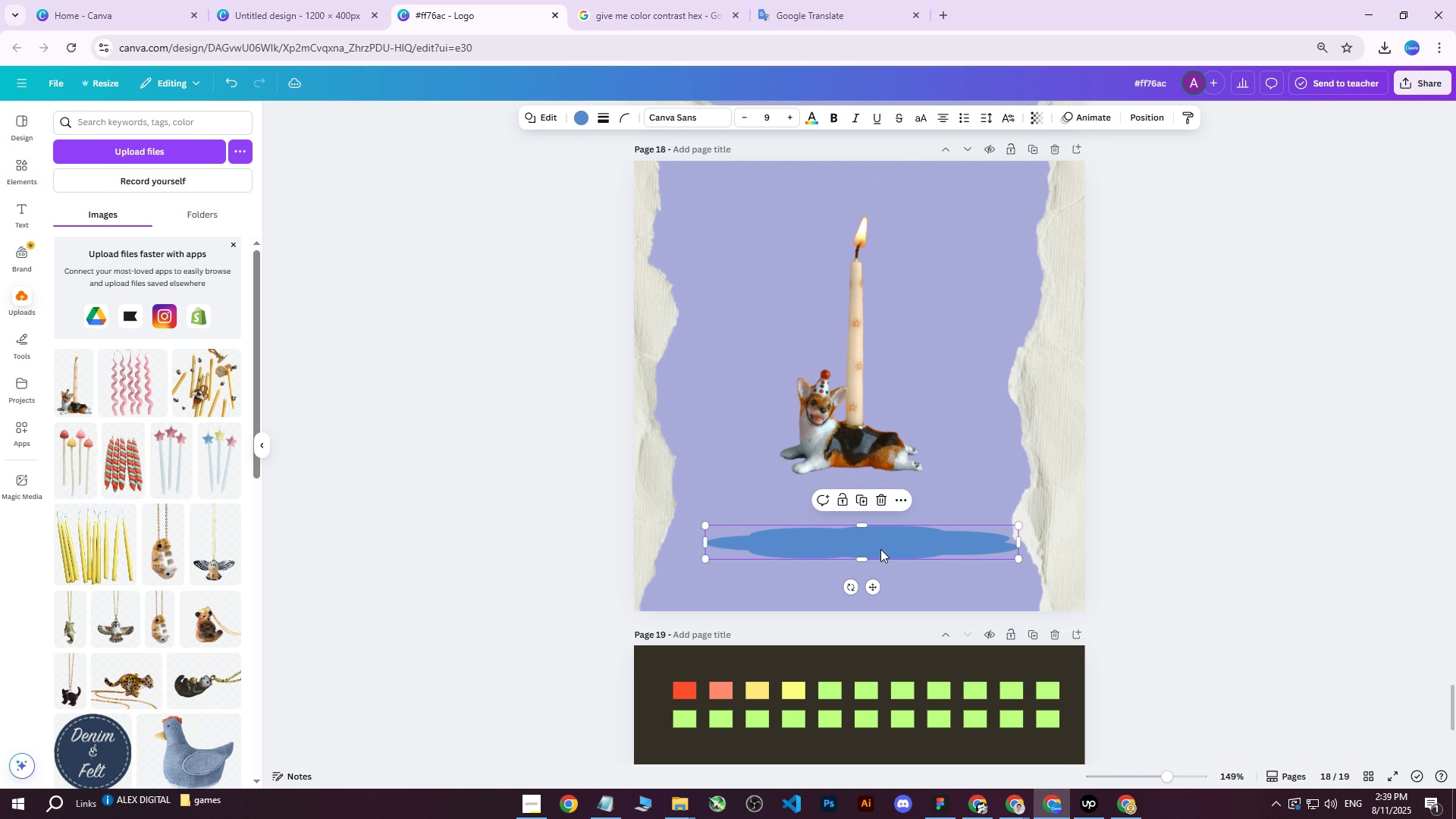 
left_click_drag(start_coordinate=[872, 547], to_coordinate=[855, 527])
 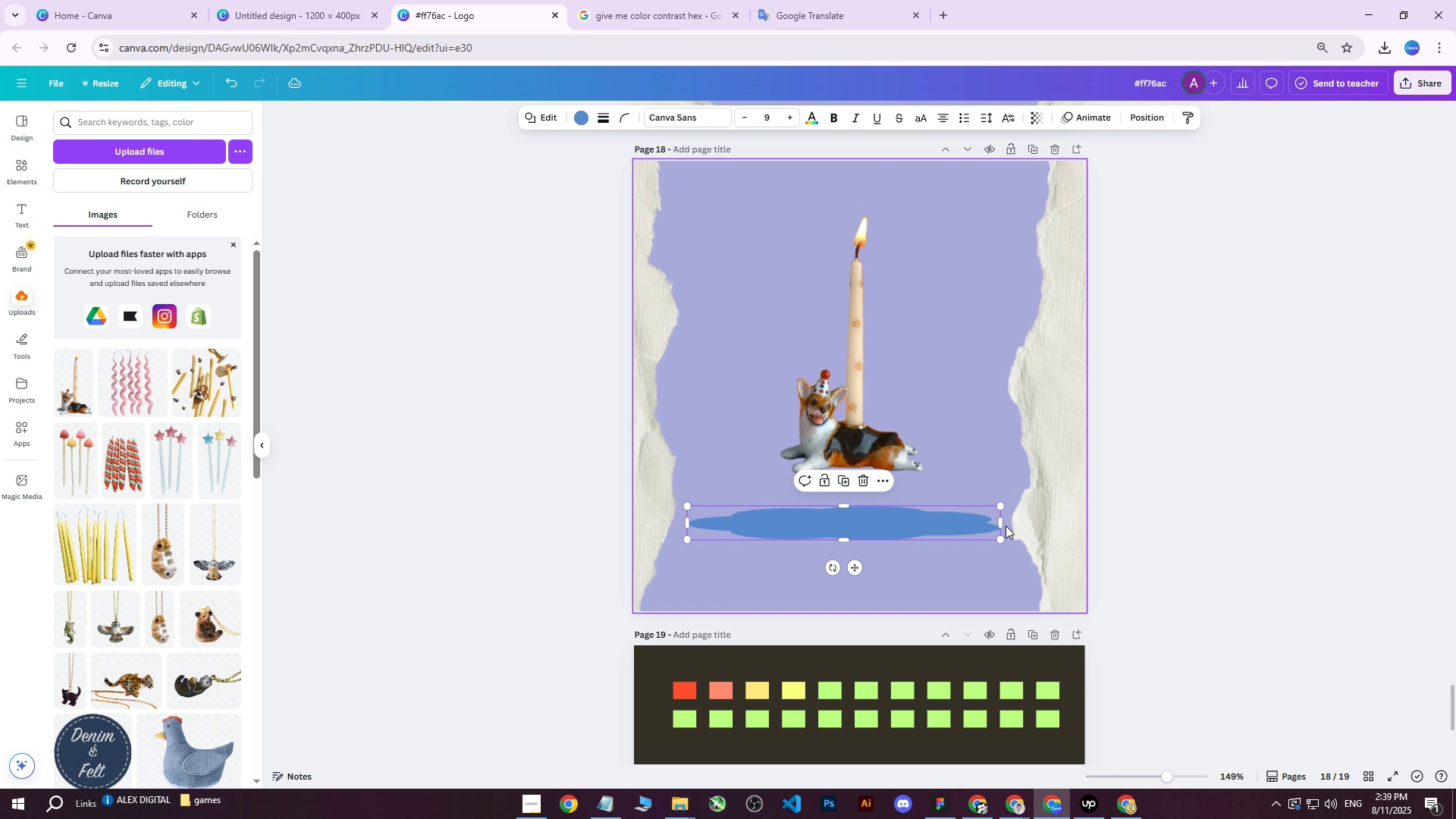 
left_click_drag(start_coordinate=[1001, 526], to_coordinate=[884, 523])
 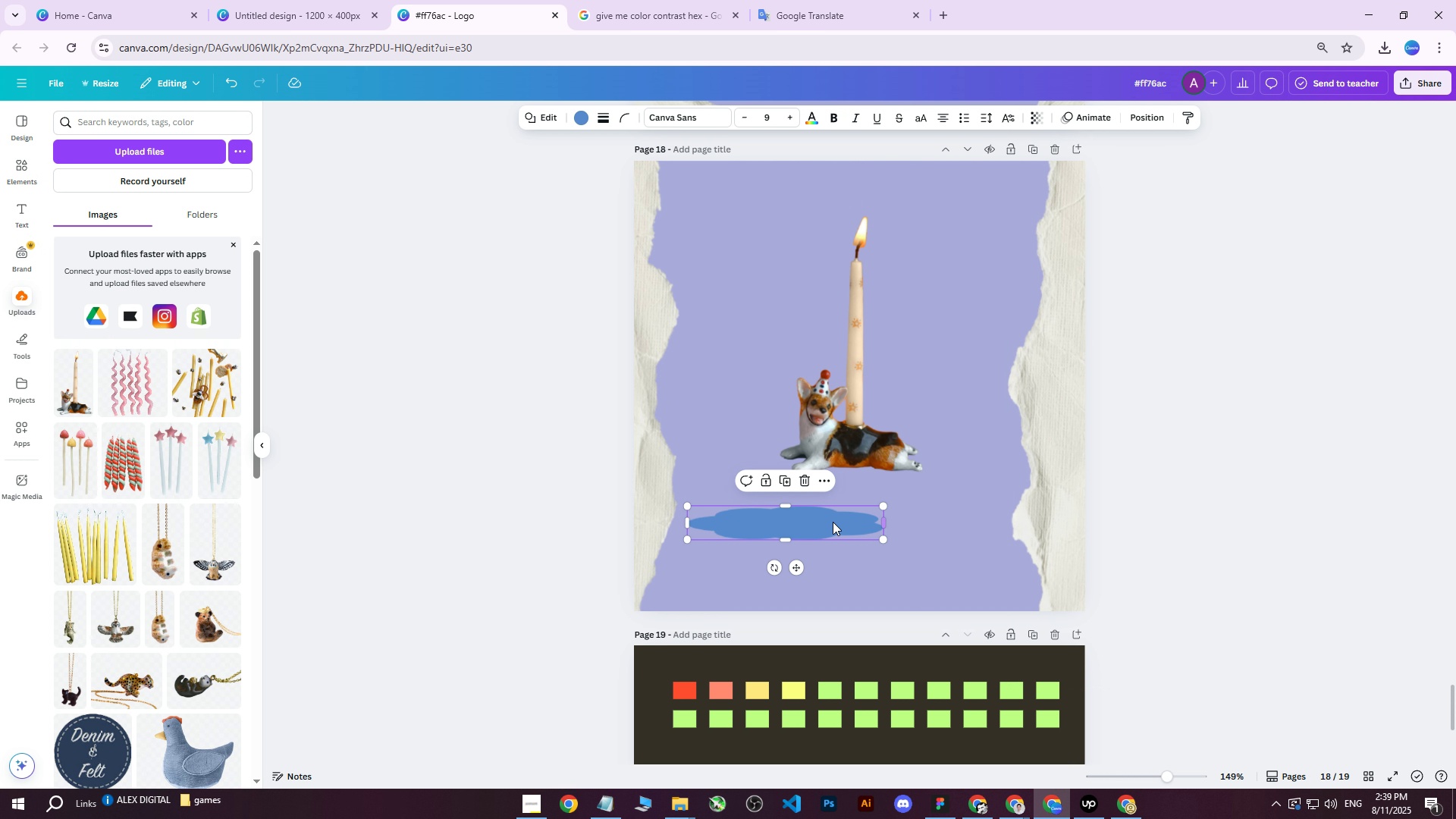 
left_click_drag(start_coordinate=[799, 518], to_coordinate=[876, 500])
 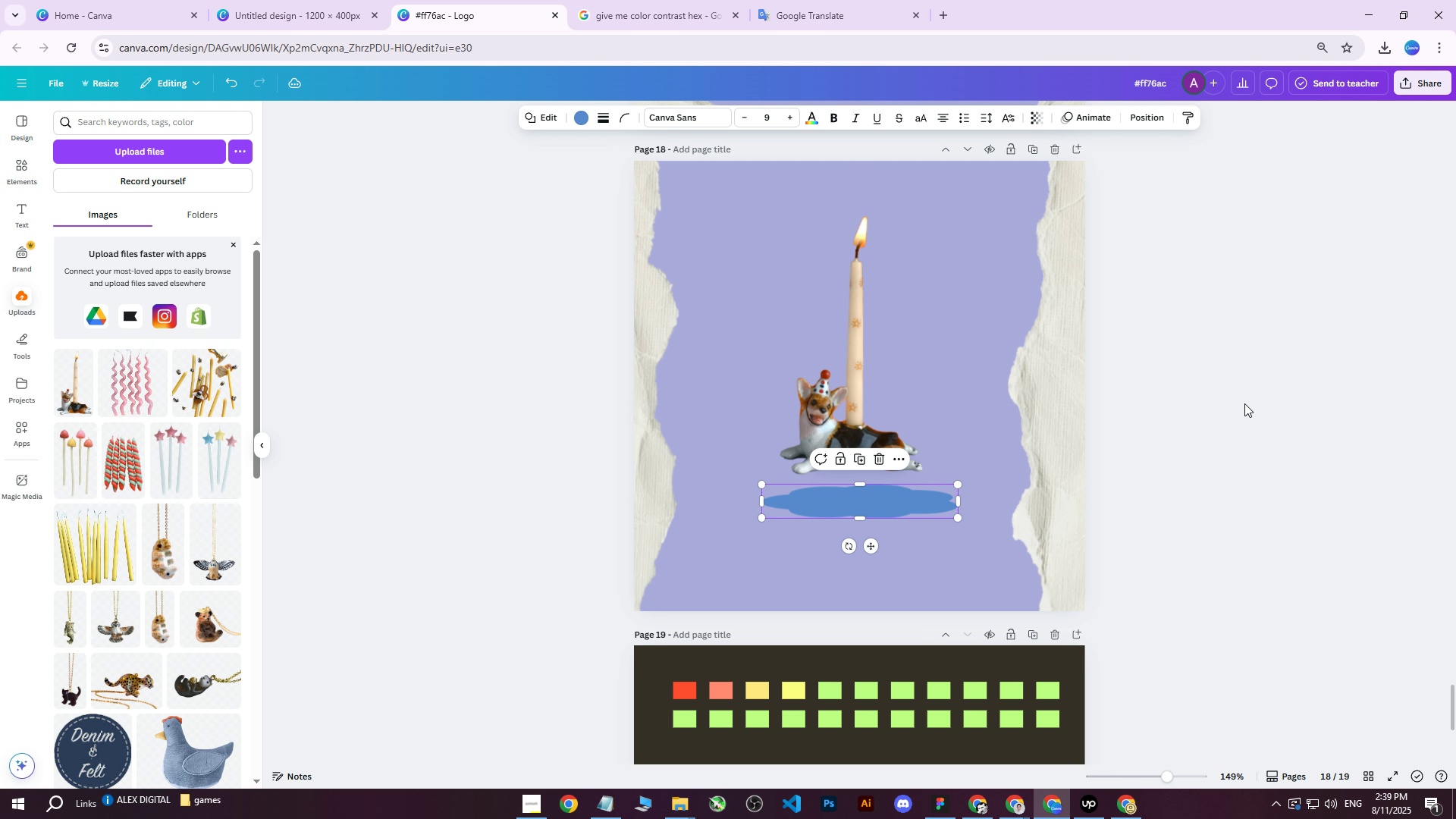 
left_click([1244, 403])
 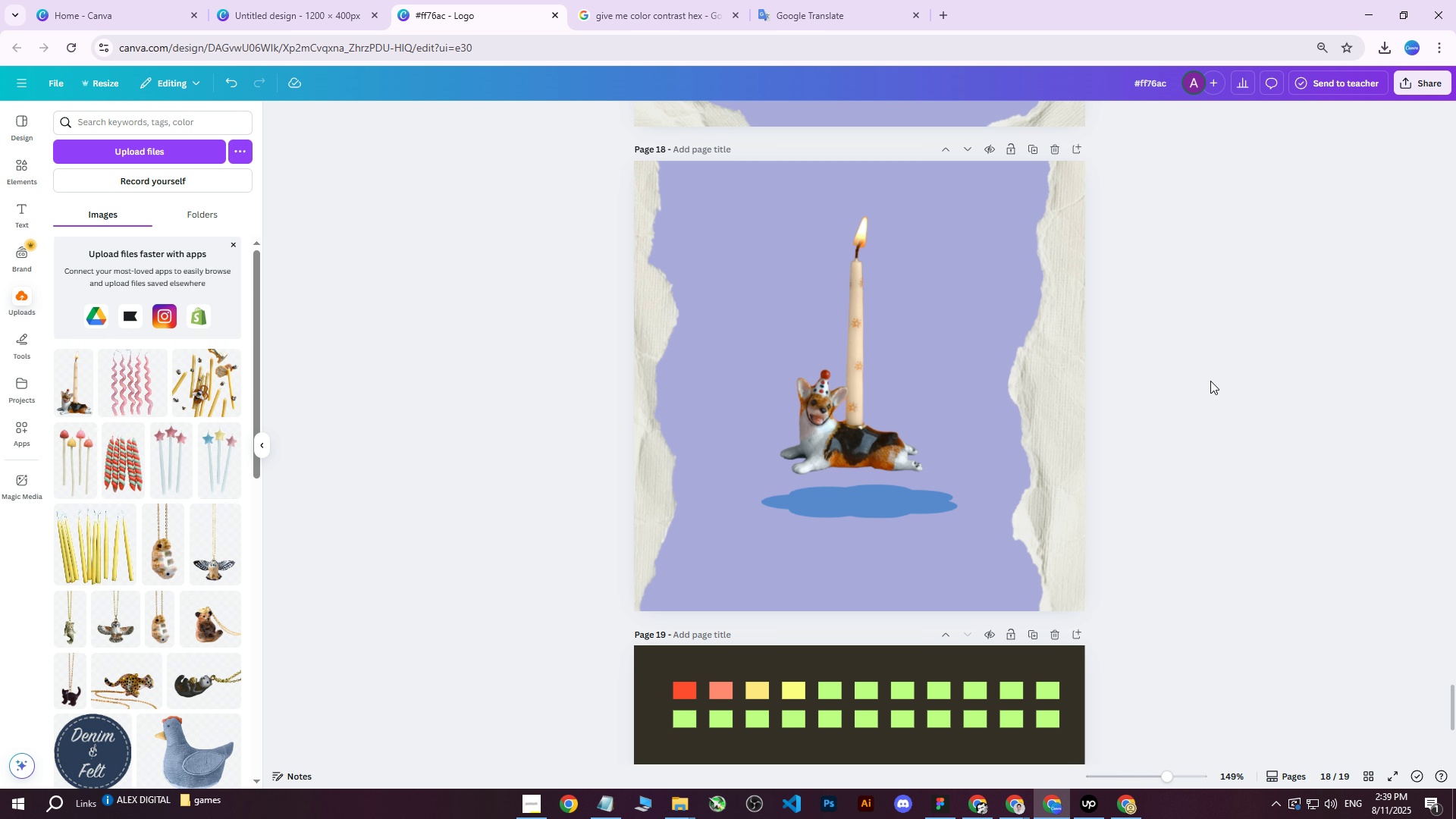 
wait(17.58)
 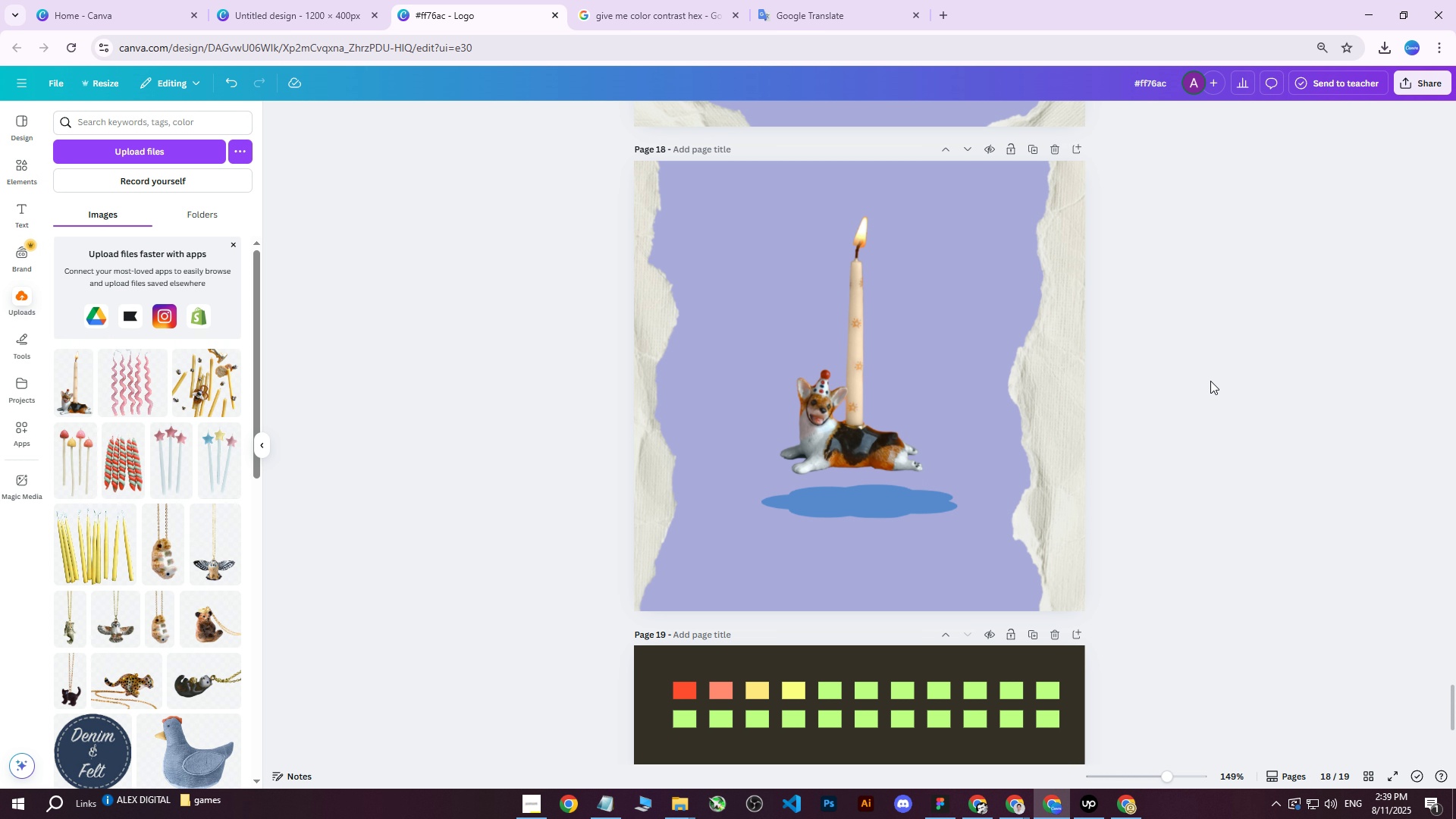 
left_click([812, 507])
 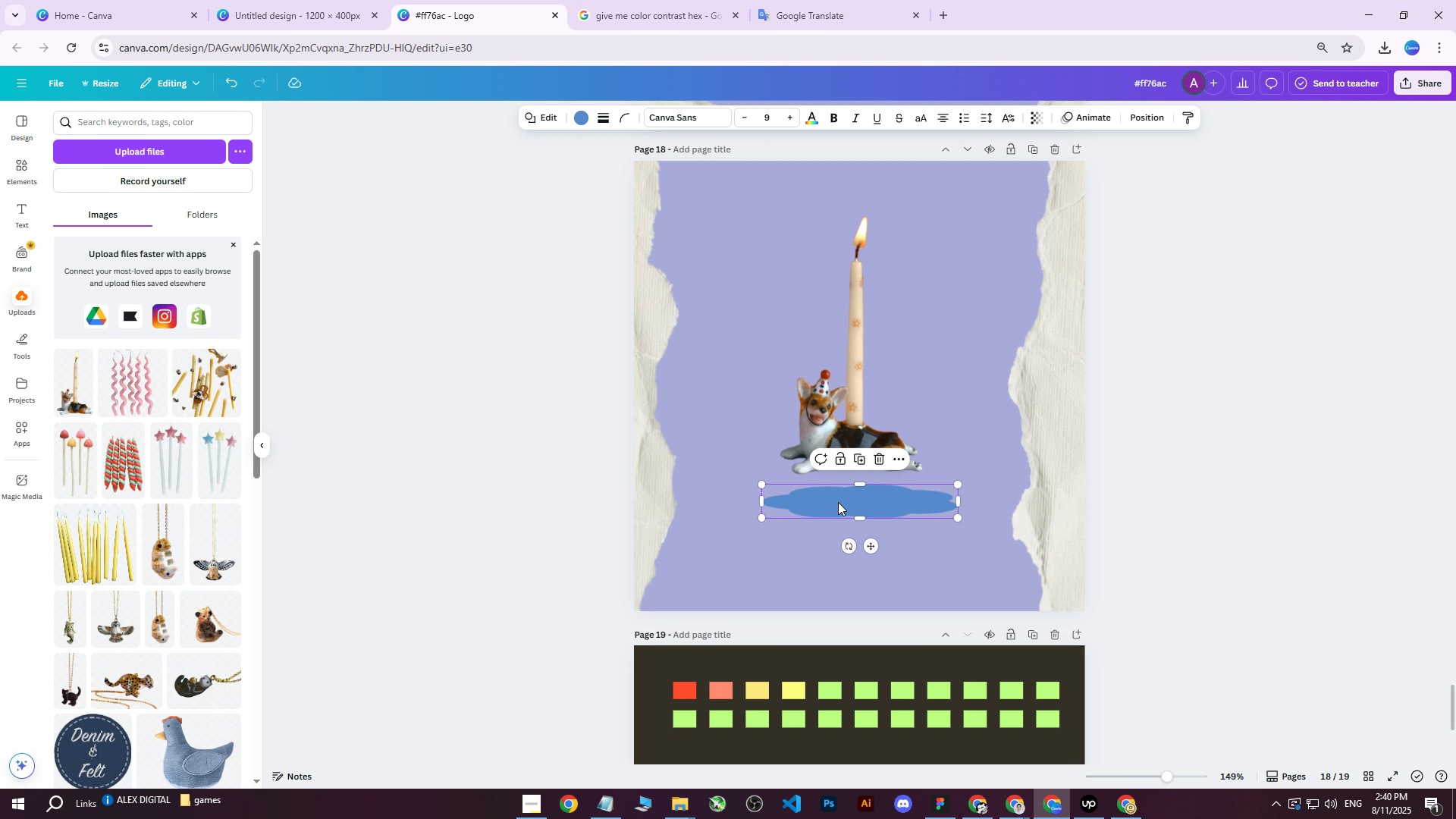 
left_click_drag(start_coordinate=[845, 499], to_coordinate=[840, 499])
 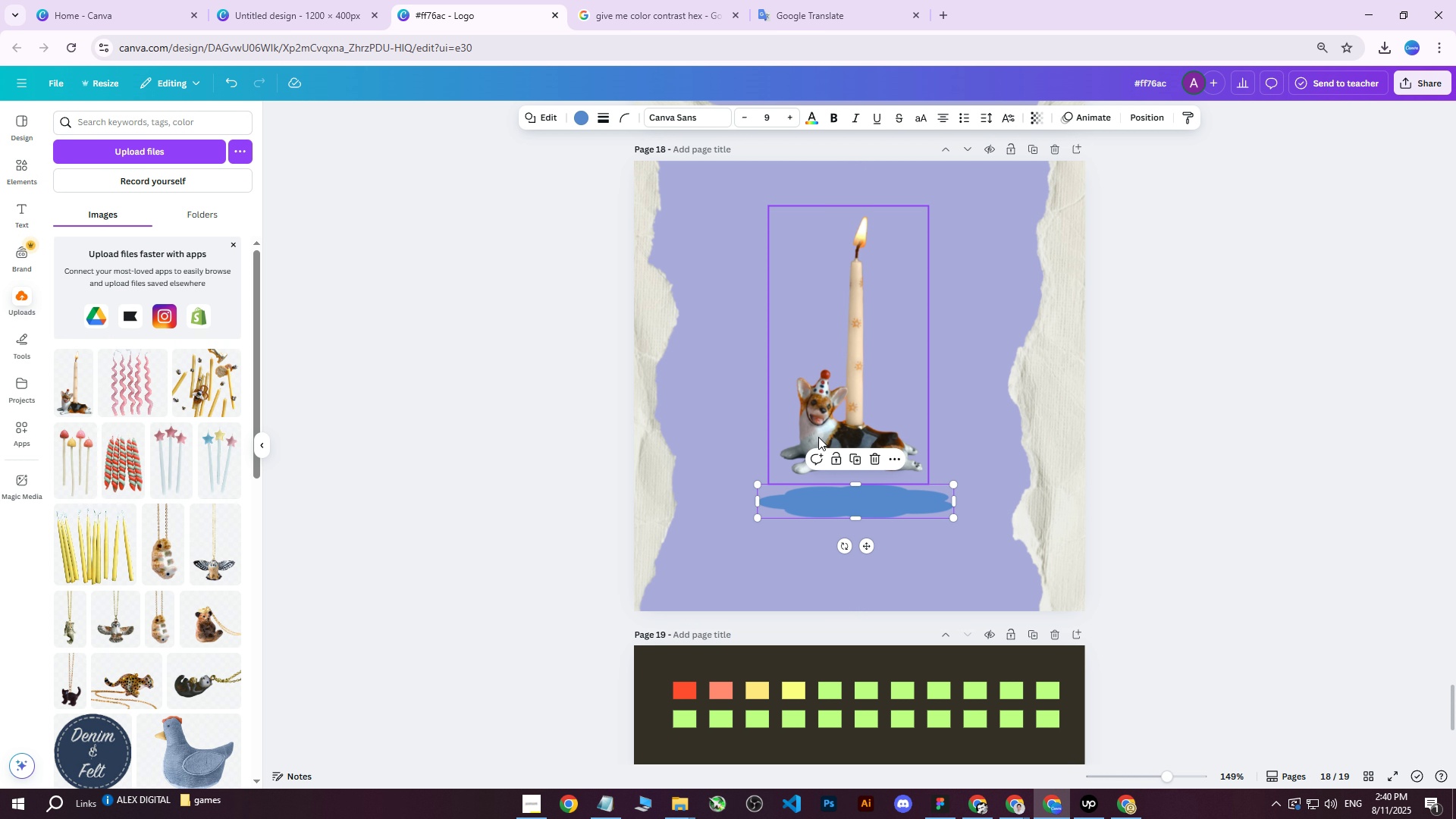 
left_click([818, 436])
 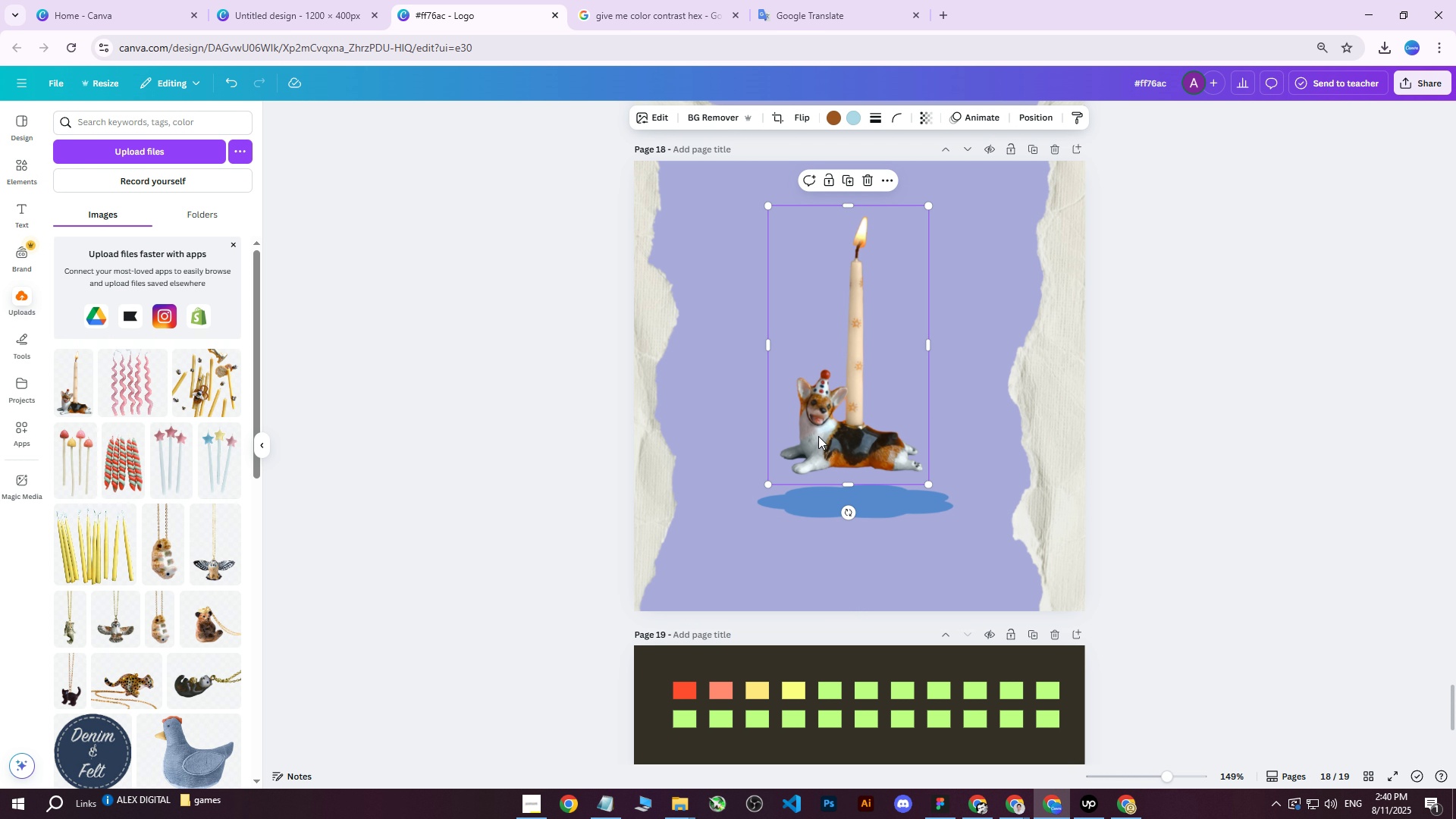 
hold_key(key=ControlLeft, duration=0.36)
scroll: coordinate [824, 413], scroll_direction: down, amount: 3.0
 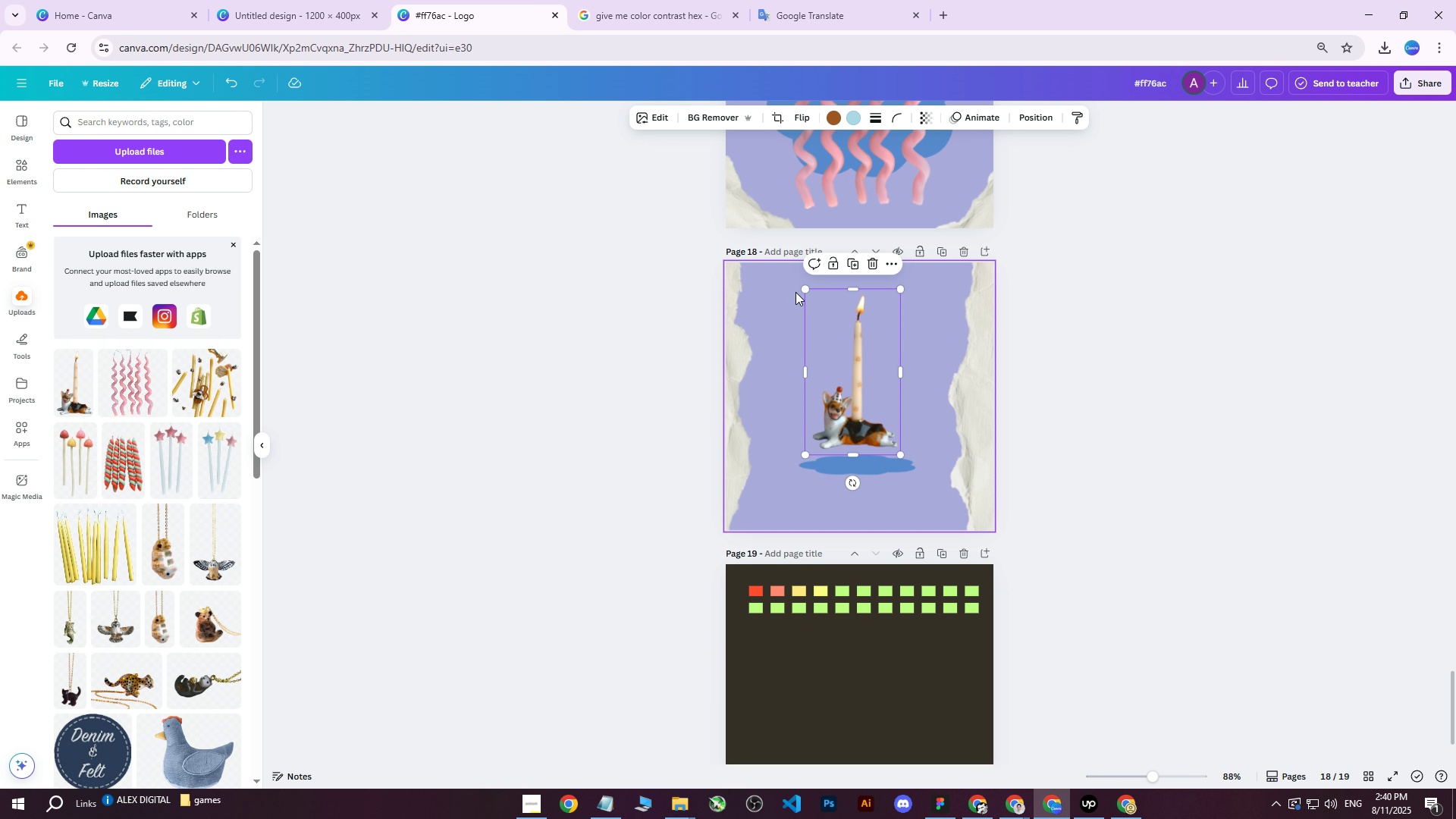 
left_click_drag(start_coordinate=[804, 291], to_coordinate=[759, 235])
 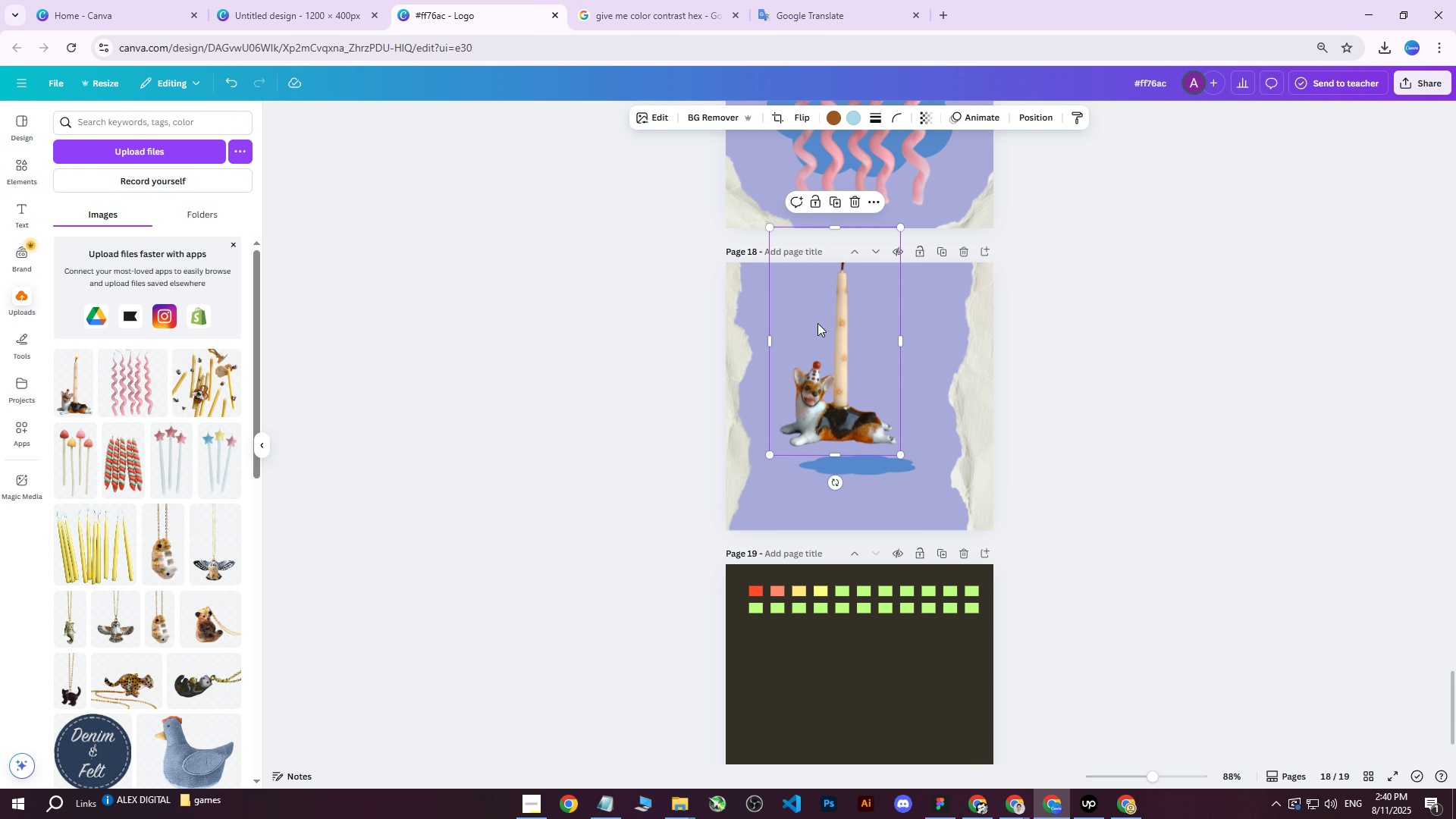 
left_click_drag(start_coordinate=[828, 337], to_coordinate=[850, 385])
 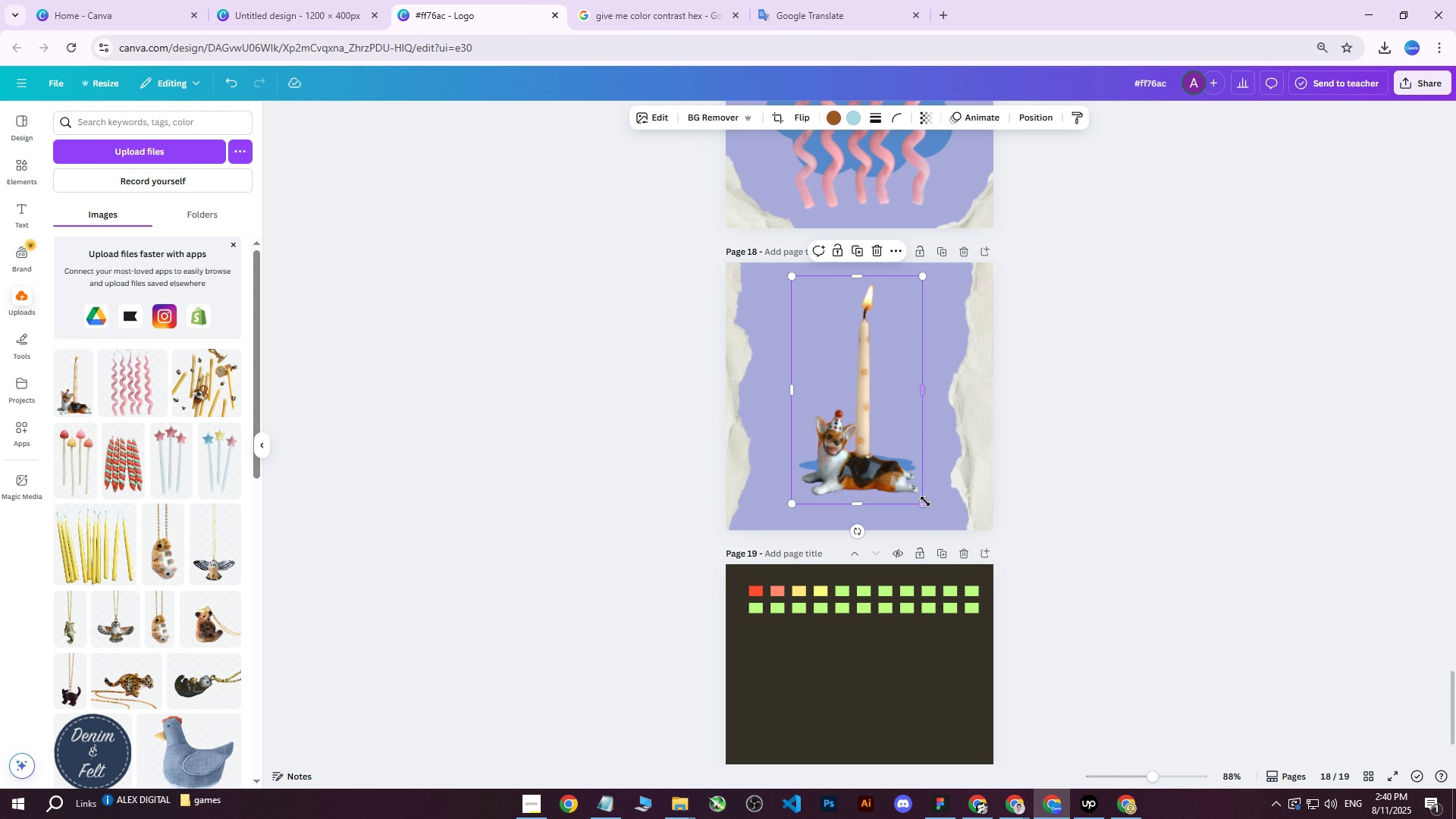 
left_click_drag(start_coordinate=[926, 510], to_coordinate=[925, 503])
 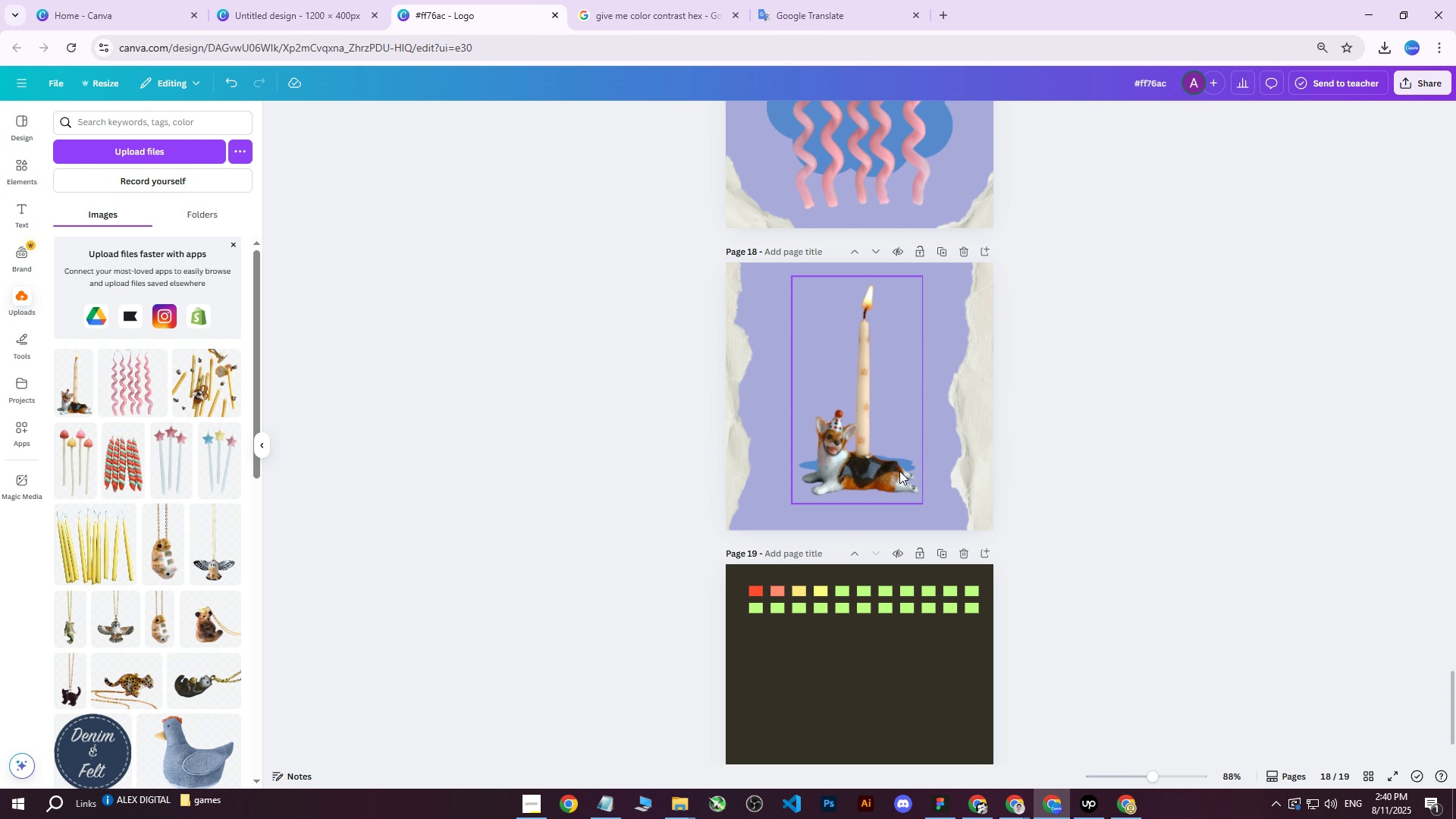 
left_click([890, 460])
 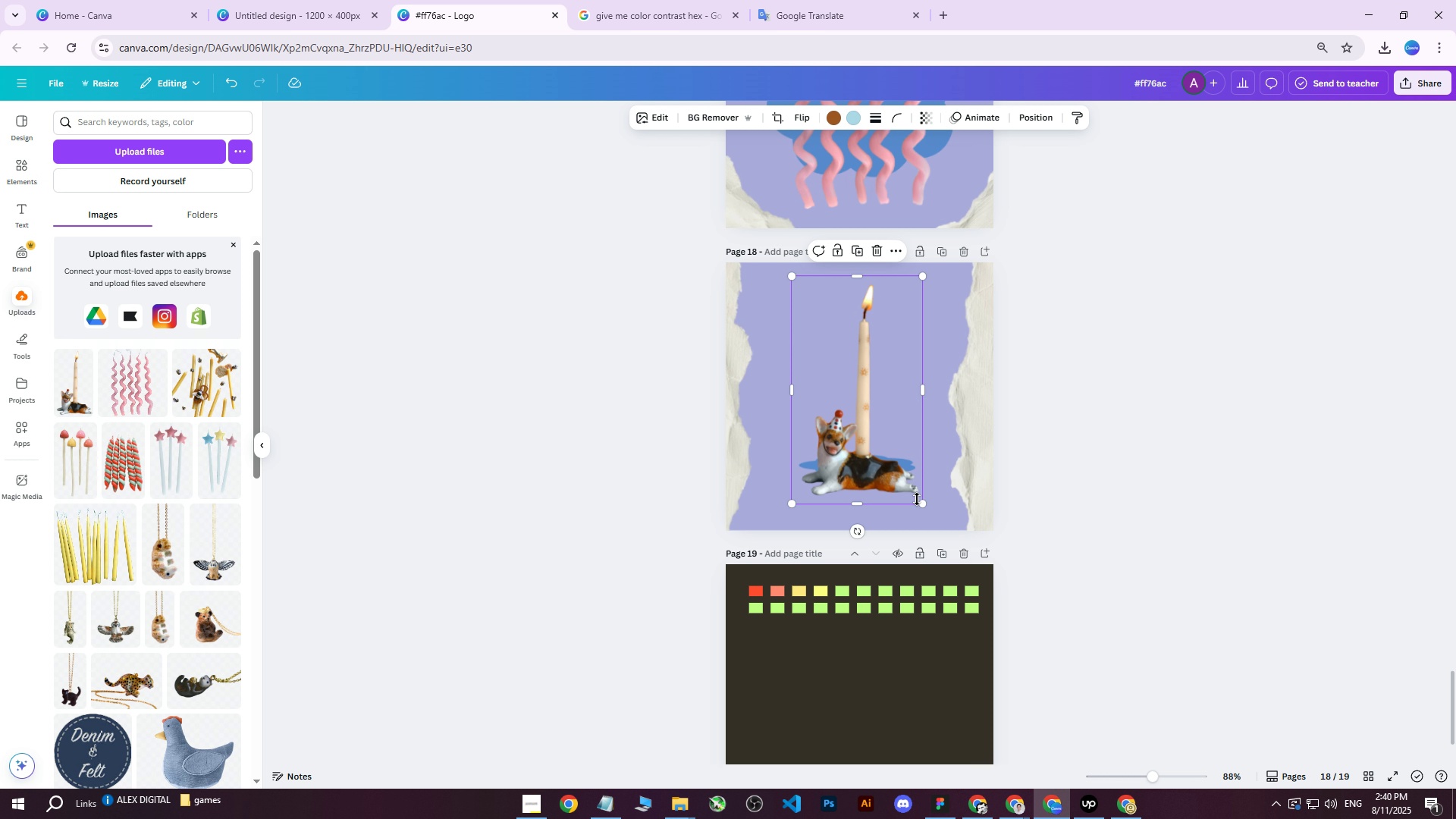 
left_click_drag(start_coordinate=[919, 501], to_coordinate=[910, 478])
 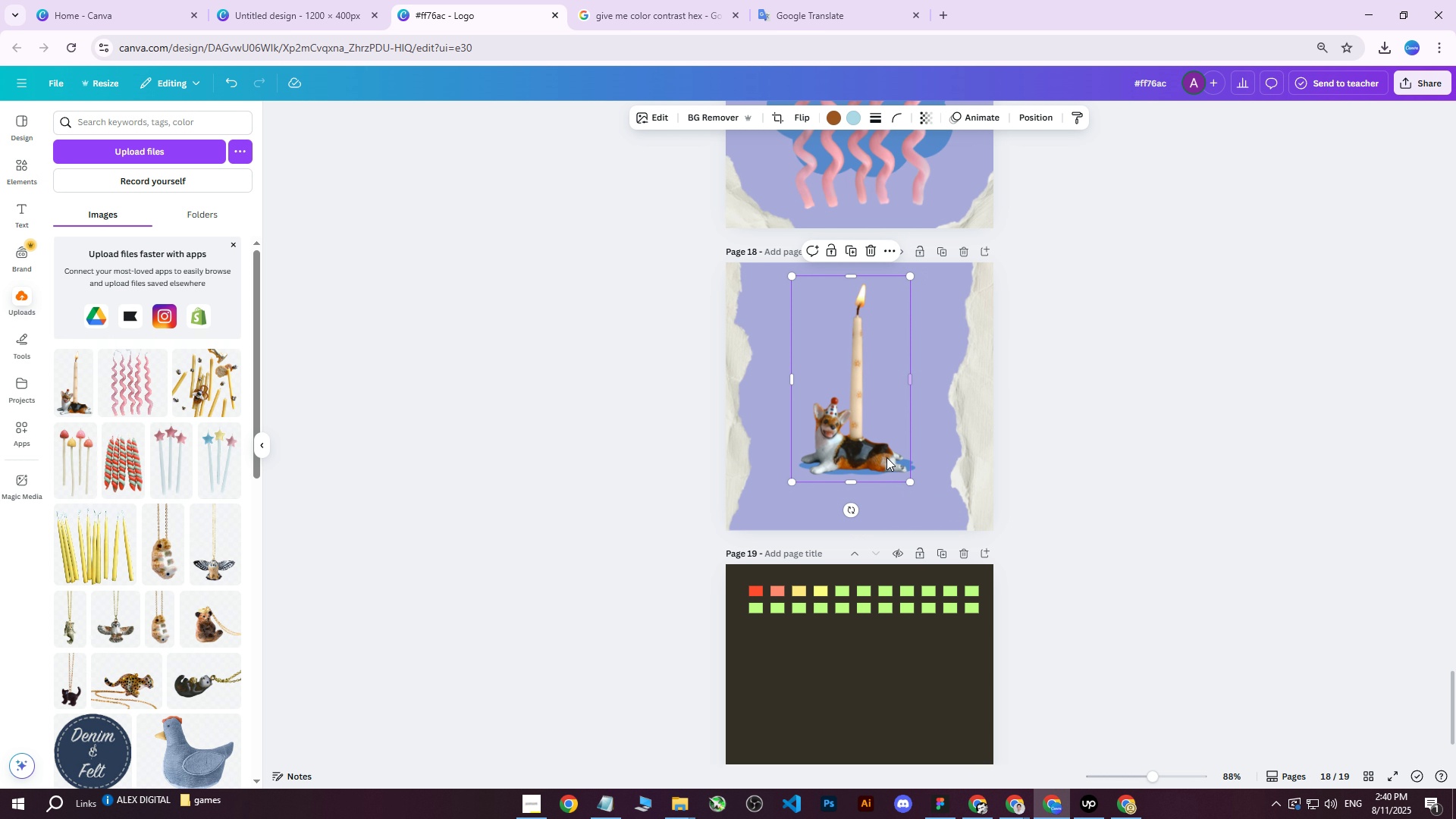 
left_click_drag(start_coordinate=[878, 450], to_coordinate=[880, 441])
 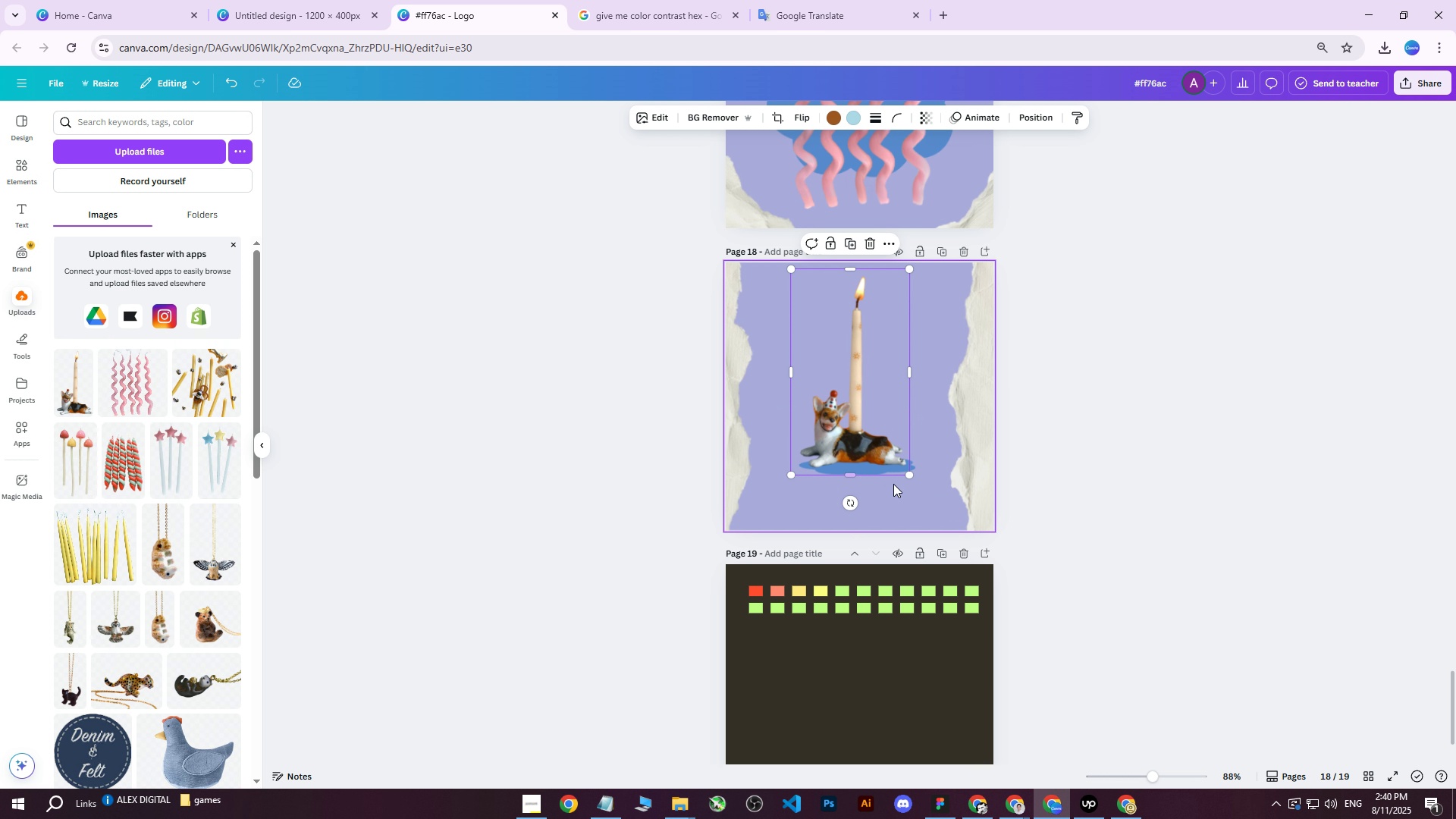 
left_click_drag(start_coordinate=[881, 450], to_coordinate=[881, 428])
 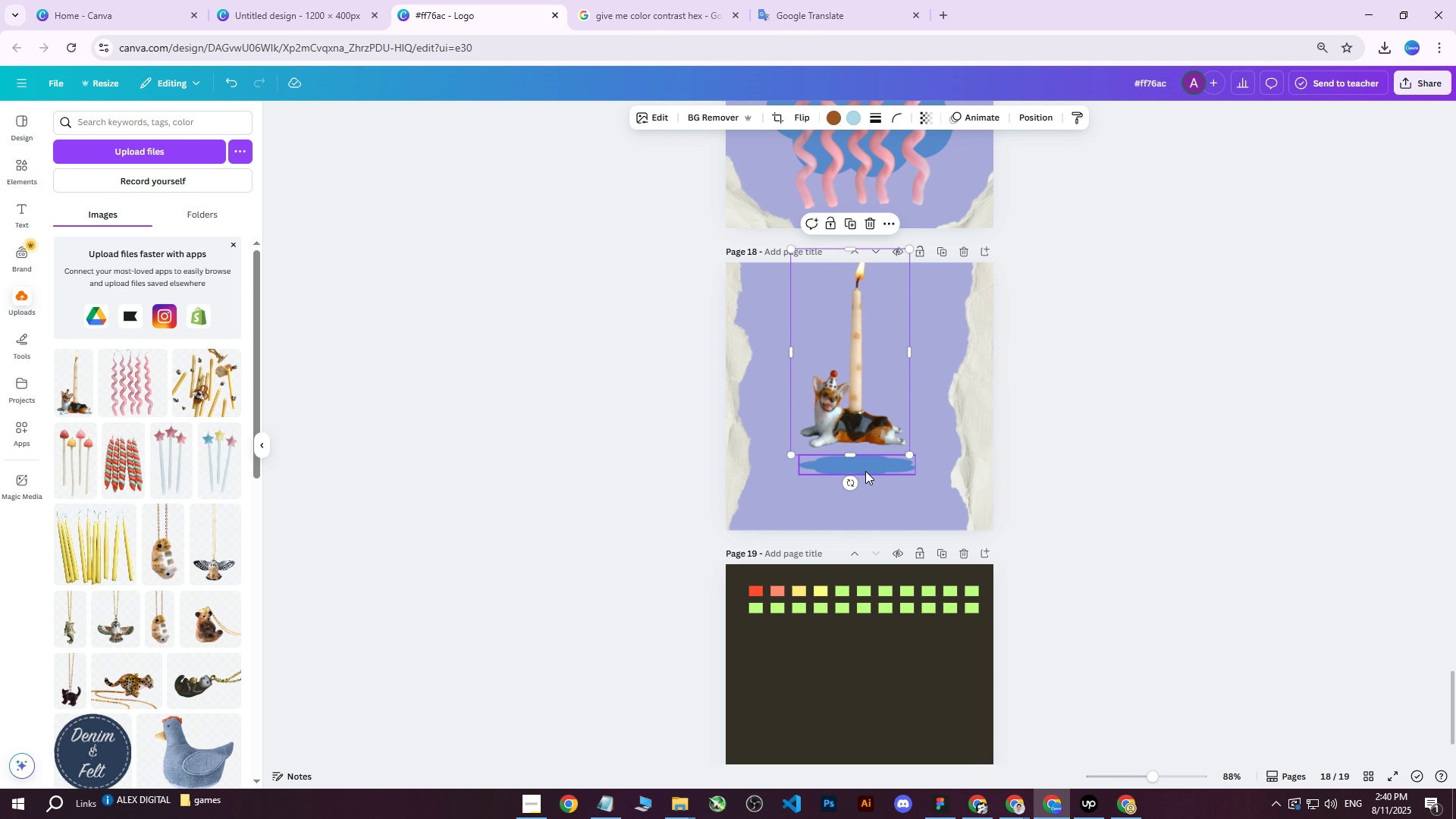 
left_click([864, 472])
 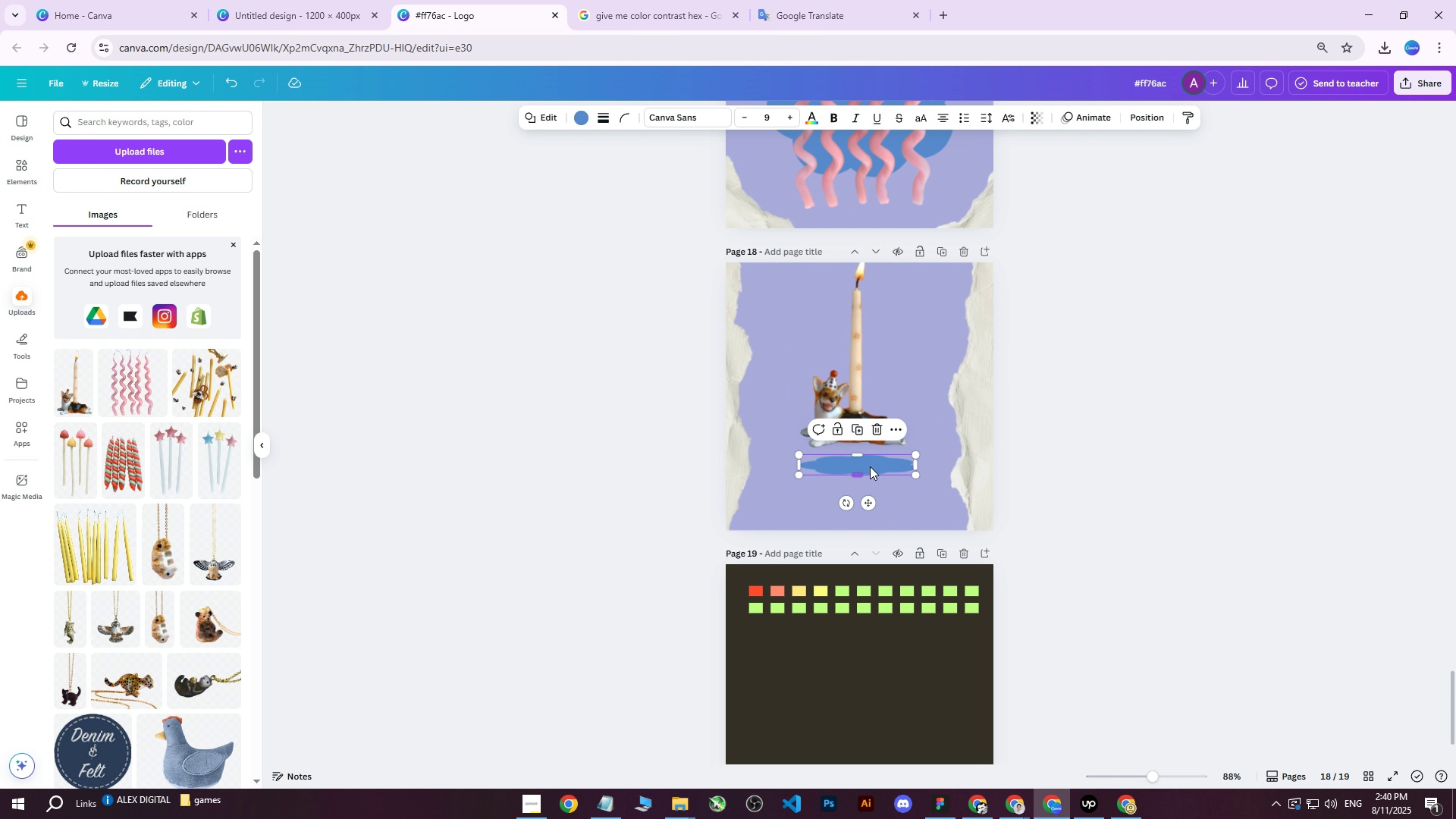 
left_click_drag(start_coordinate=[870, 463], to_coordinate=[868, 487])
 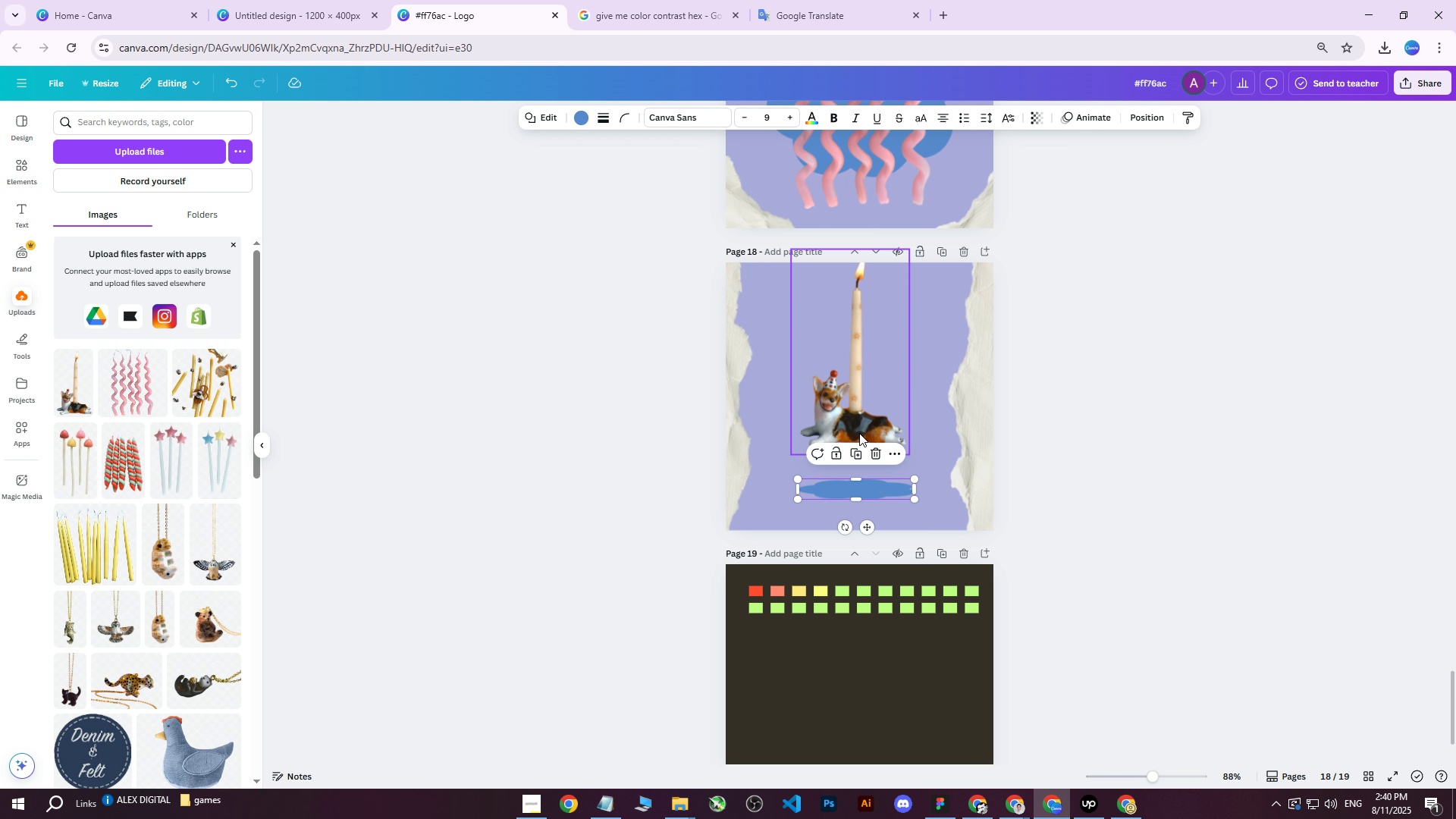 
left_click([858, 429])
 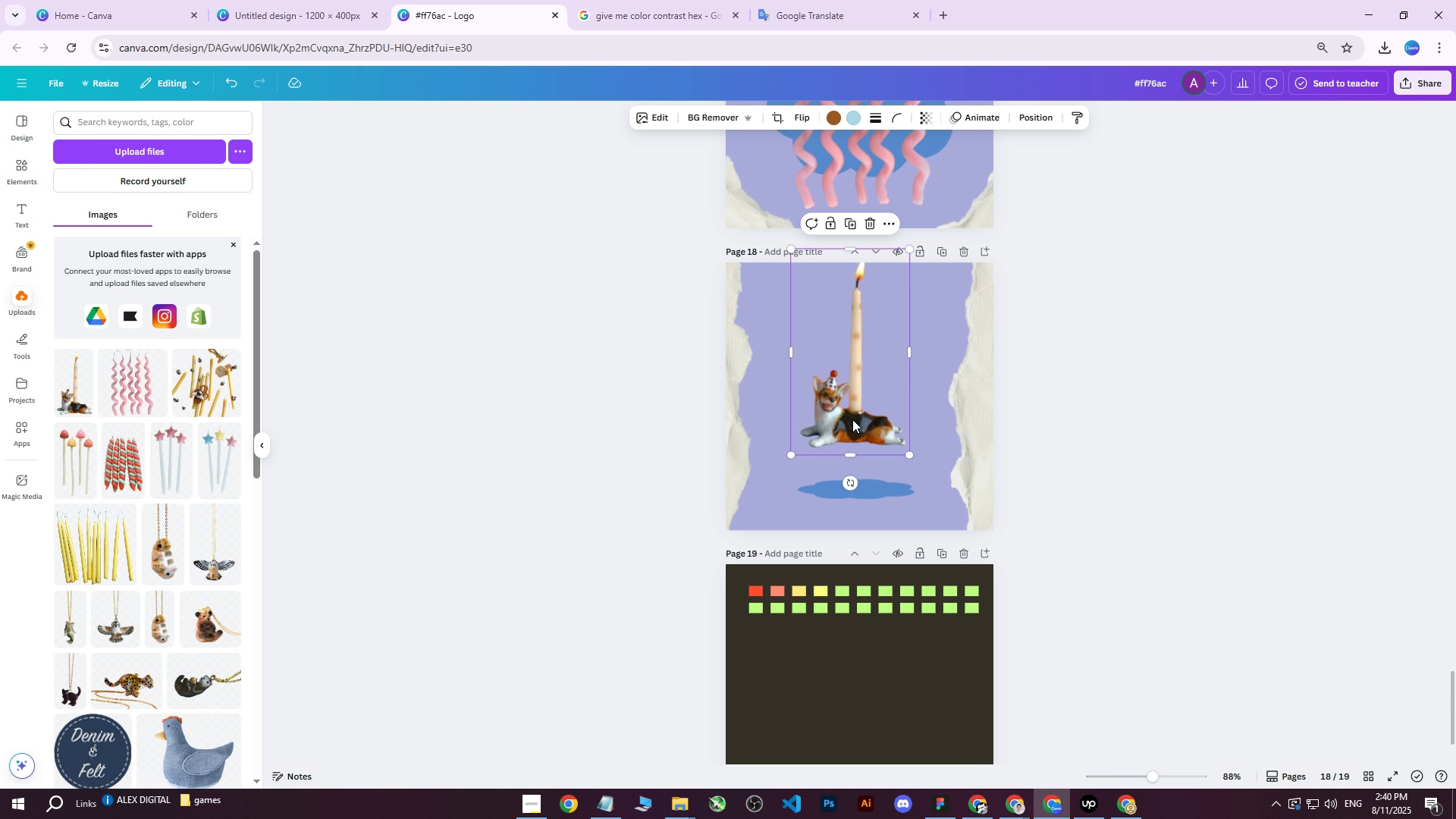 
left_click_drag(start_coordinate=[849, 414], to_coordinate=[849, 443])
 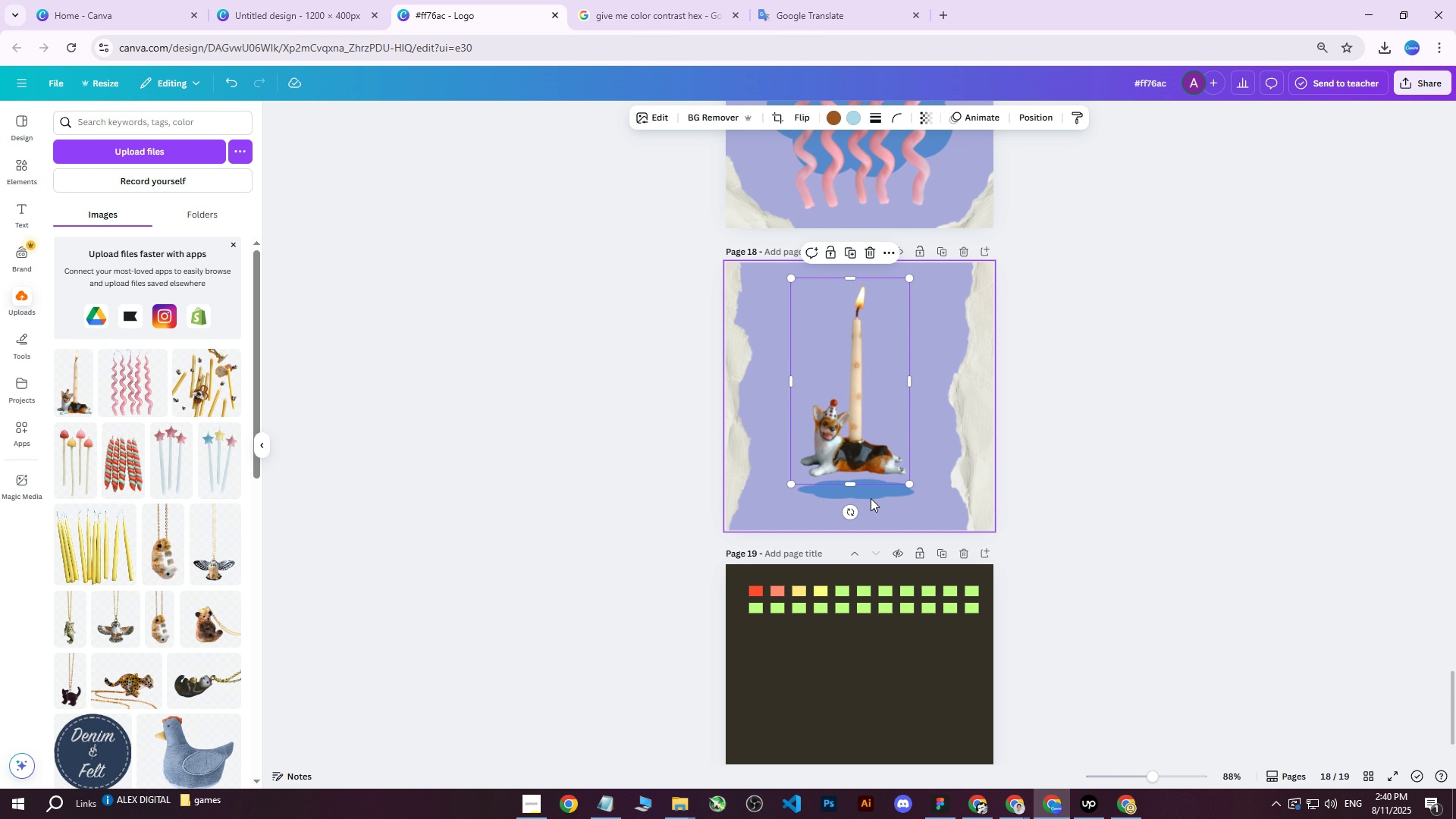 
left_click([871, 496])
 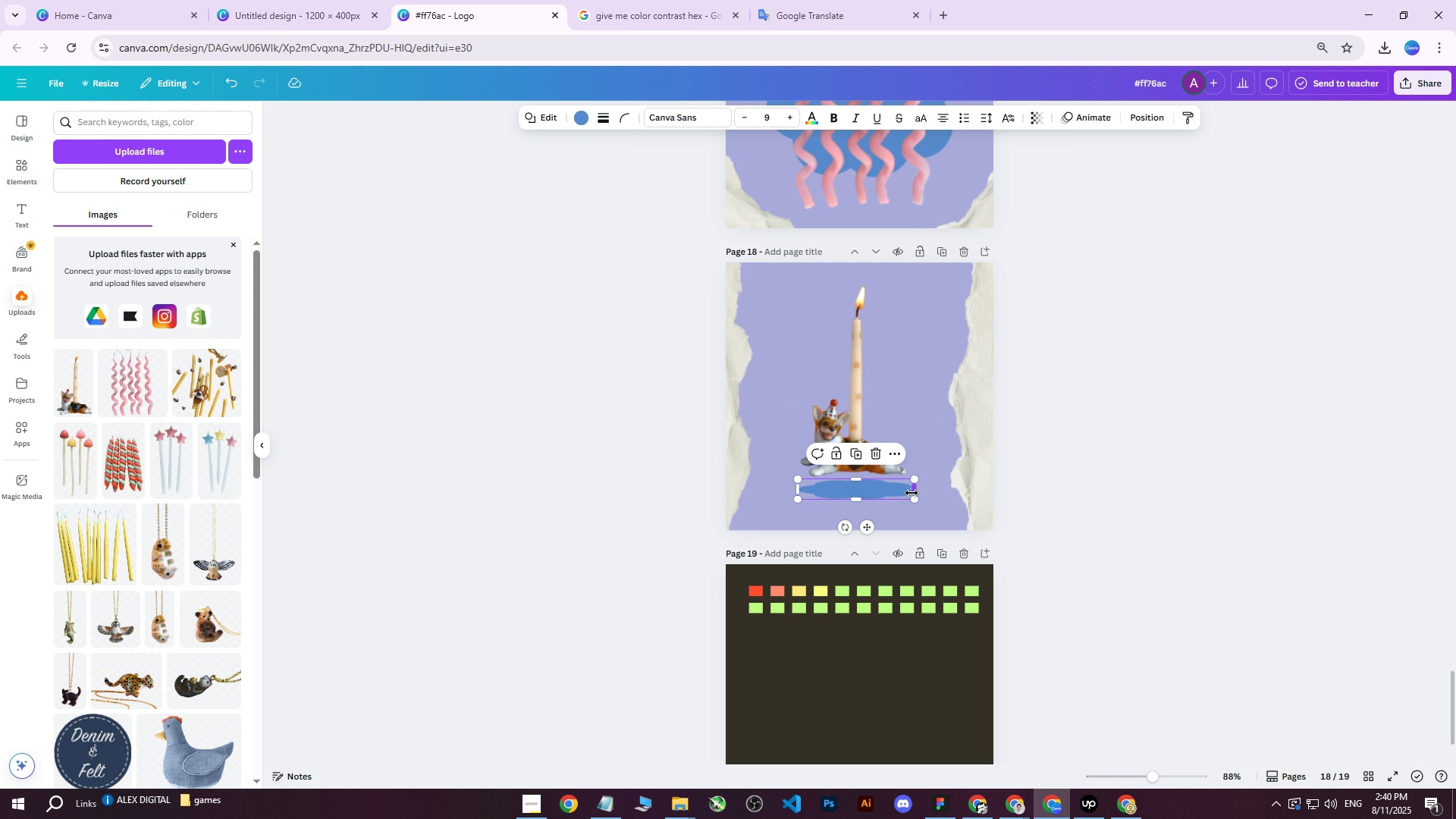 
left_click_drag(start_coordinate=[914, 491], to_coordinate=[935, 488])
 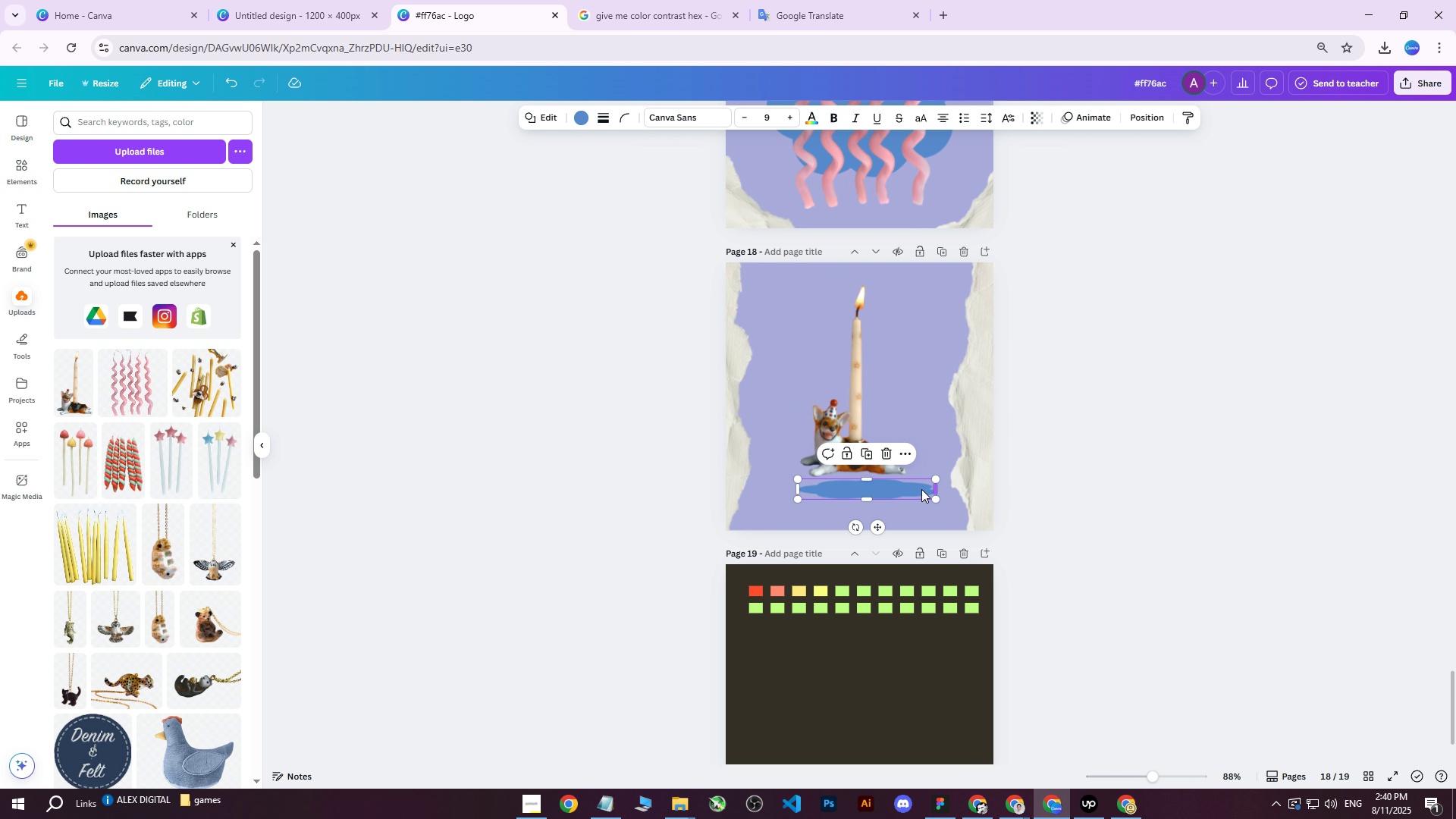 
left_click_drag(start_coordinate=[899, 490], to_coordinate=[890, 489])
 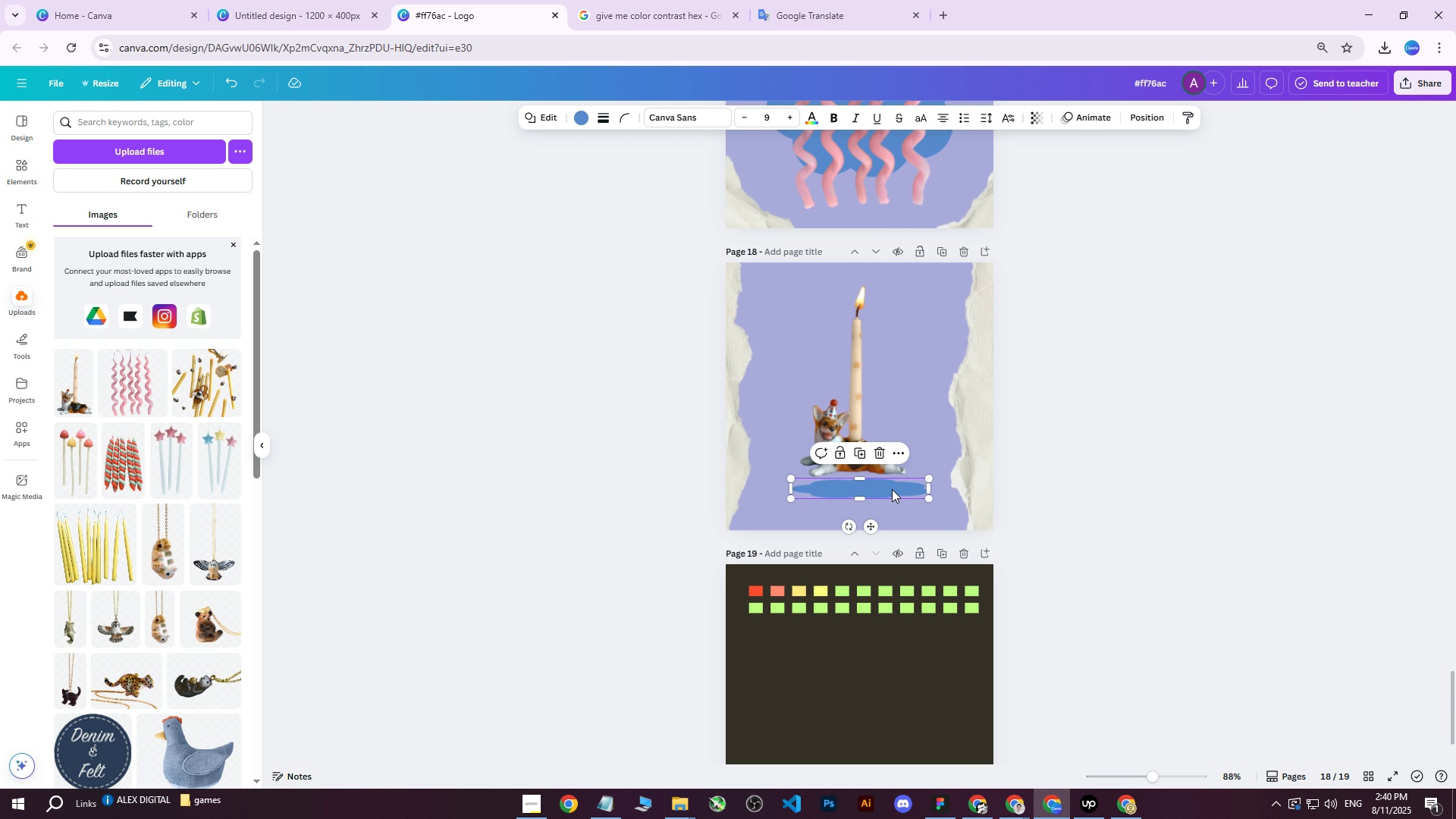 
left_click_drag(start_coordinate=[890, 489], to_coordinate=[886, 492])
 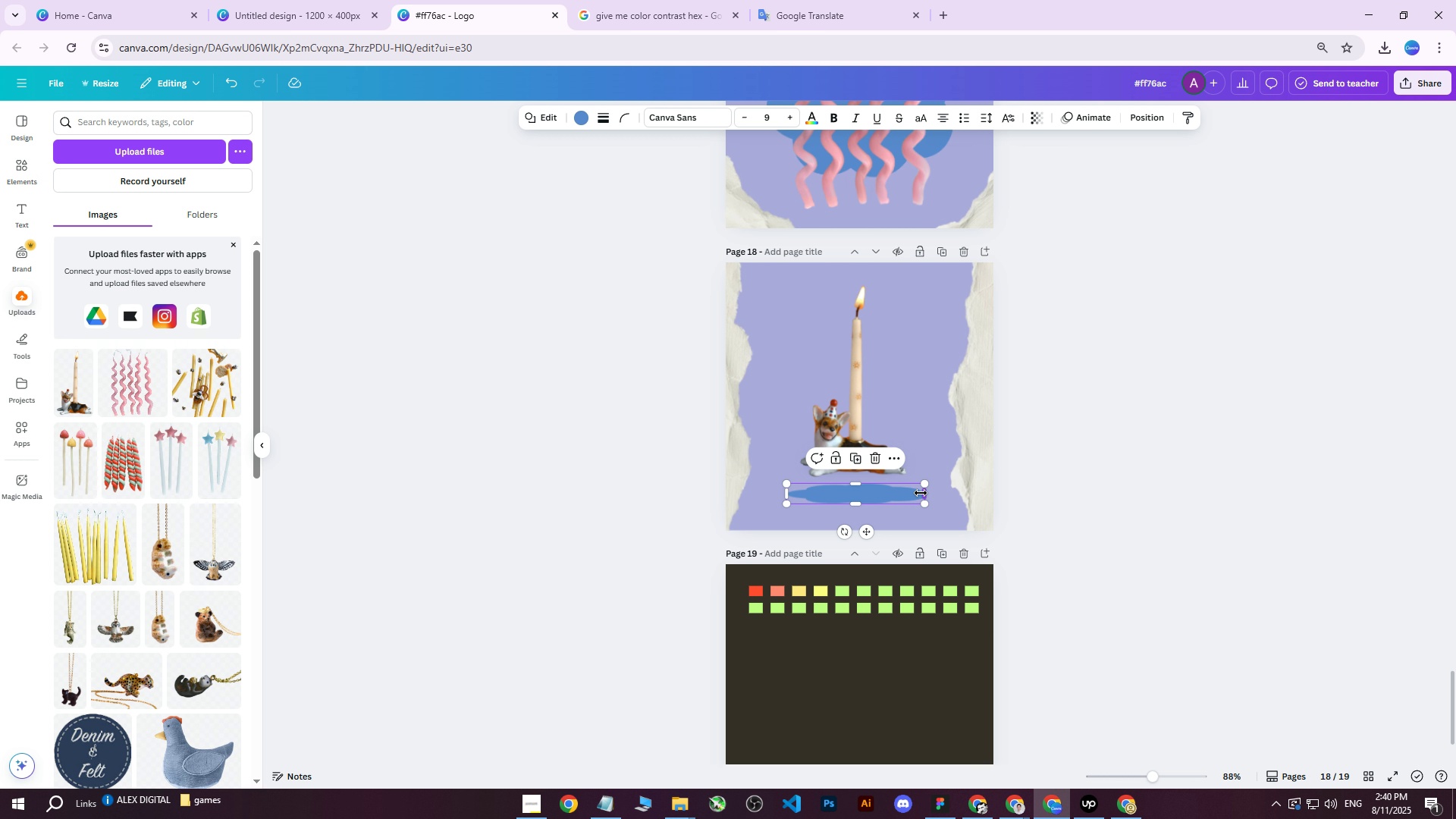 
left_click_drag(start_coordinate=[921, 493], to_coordinate=[914, 493])
 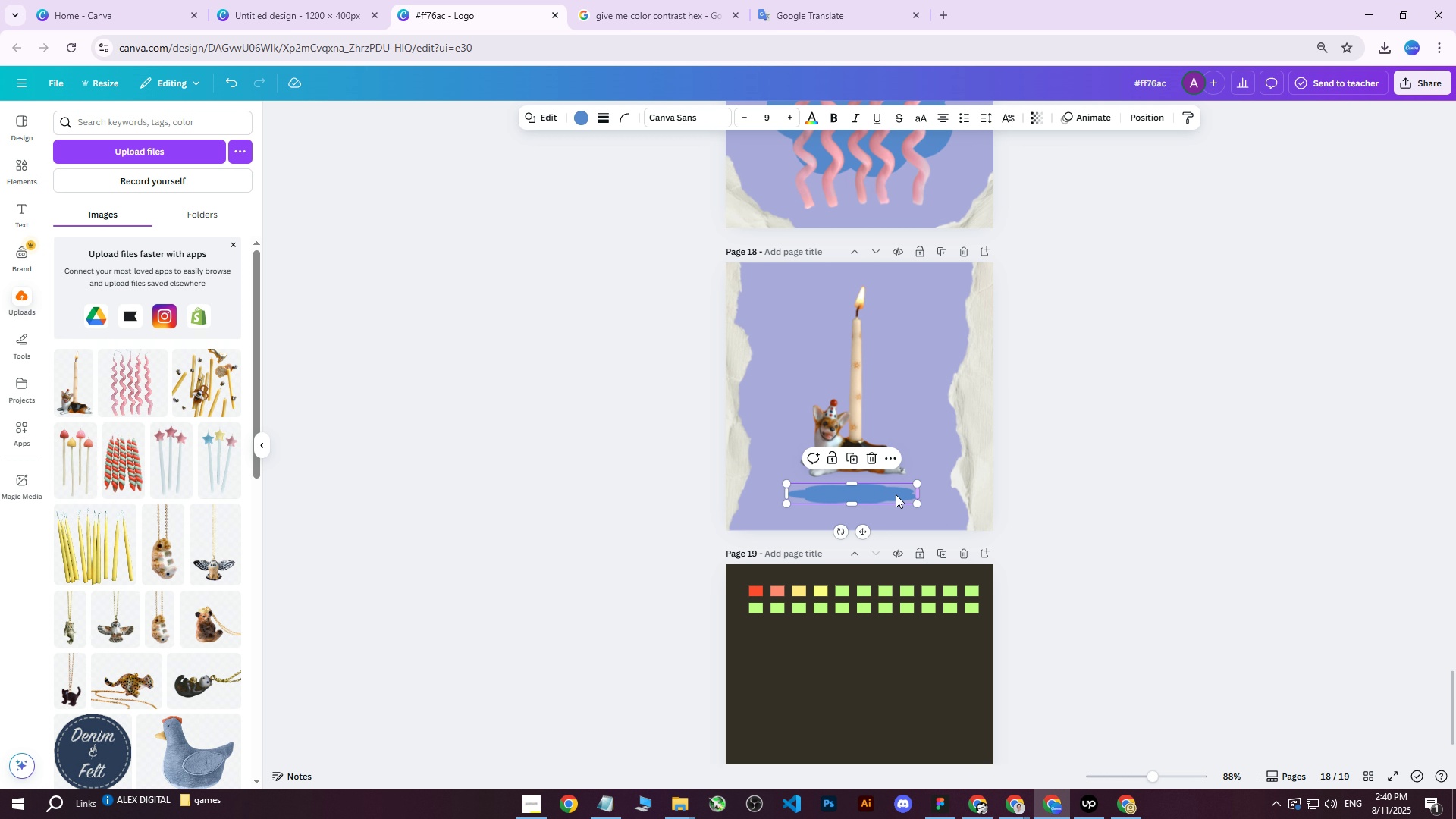 
left_click_drag(start_coordinate=[886, 494], to_coordinate=[891, 481])
 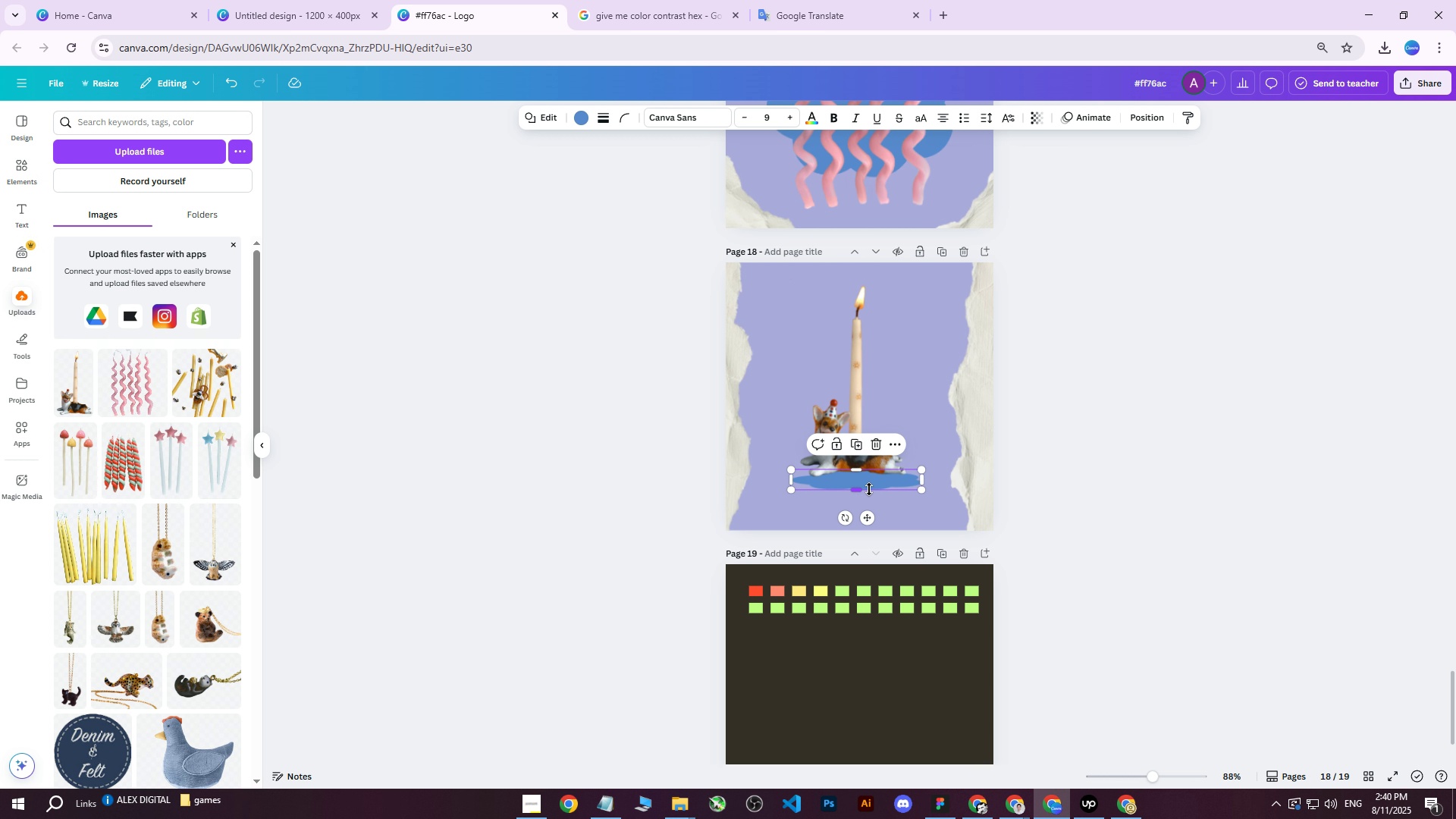 
left_click_drag(start_coordinate=[864, 489], to_coordinate=[861, 501])
 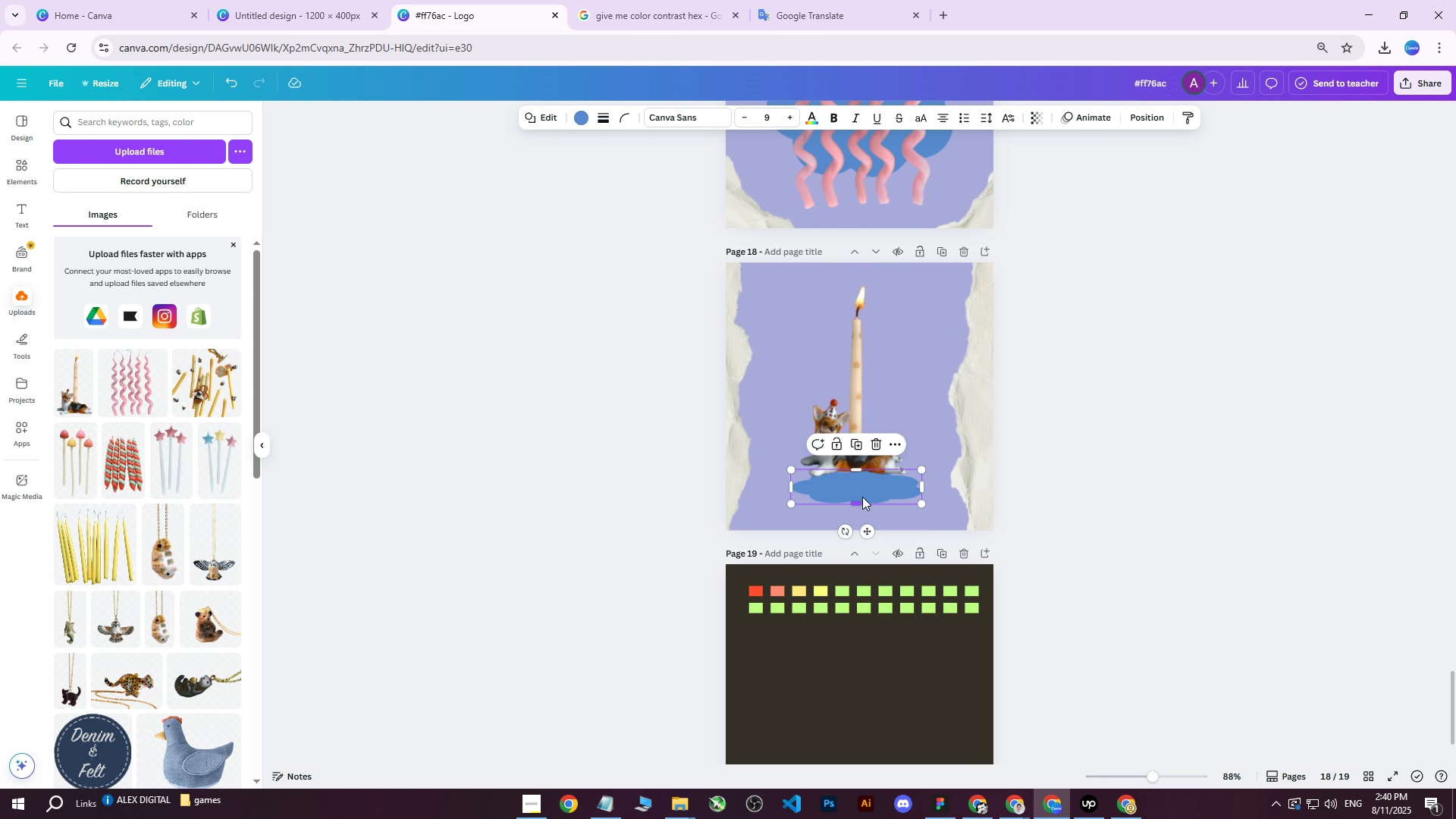 
left_click_drag(start_coordinate=[863, 489], to_coordinate=[857, 472])
 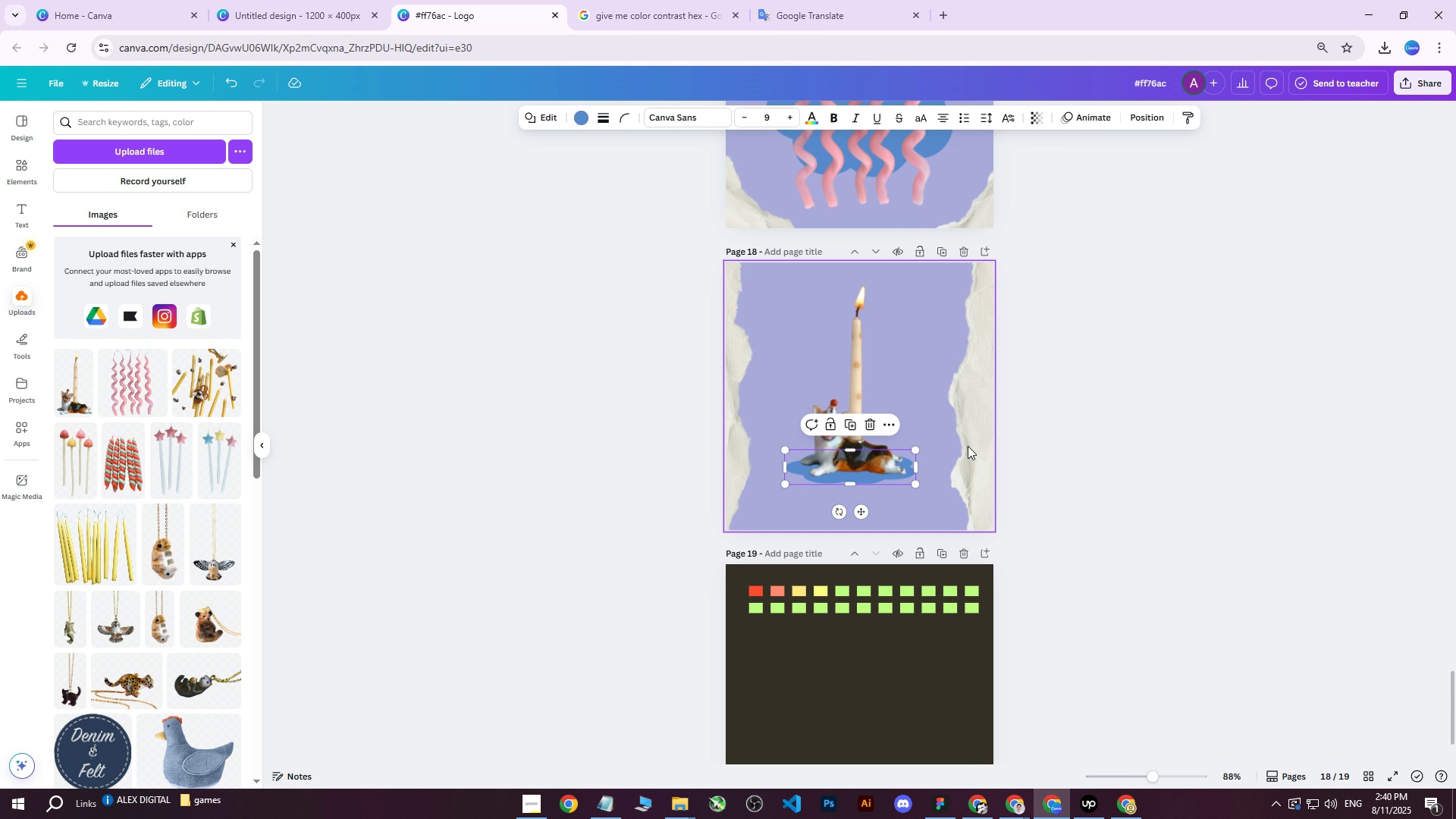 
mouse_move([1028, 410])
 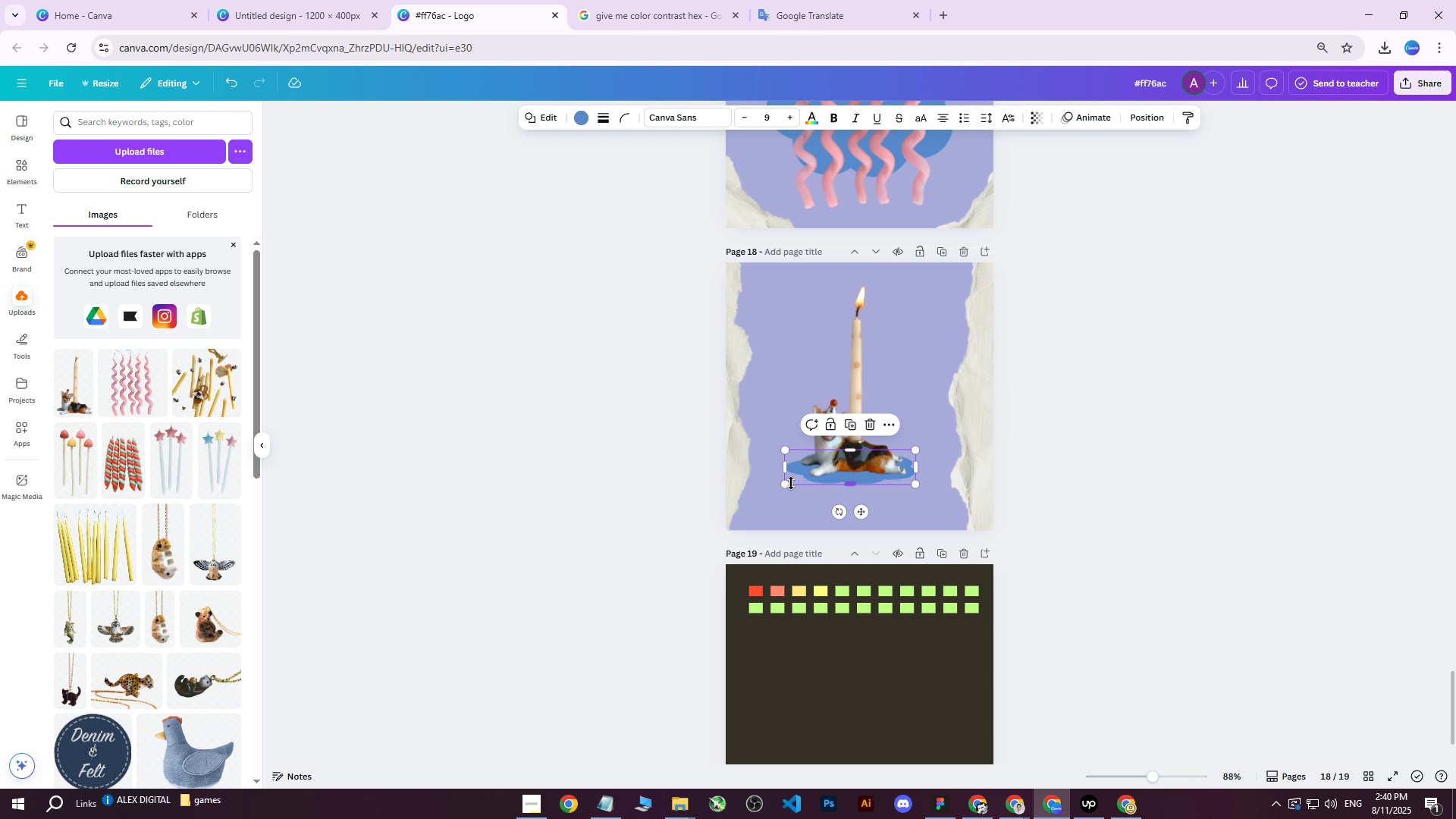 
left_click_drag(start_coordinate=[783, 486], to_coordinate=[775, 492])
 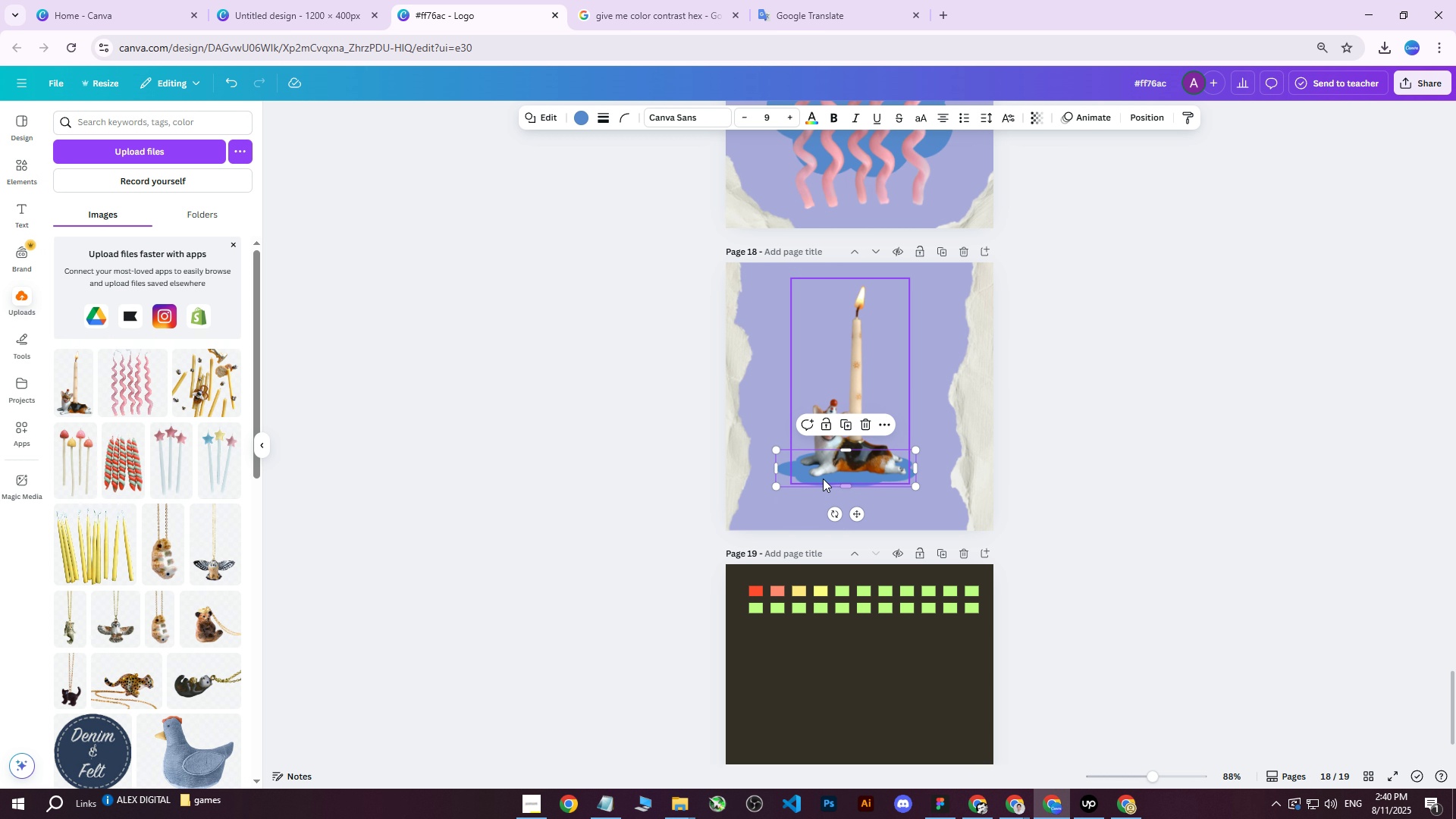 
left_click_drag(start_coordinate=[834, 477], to_coordinate=[843, 475])
 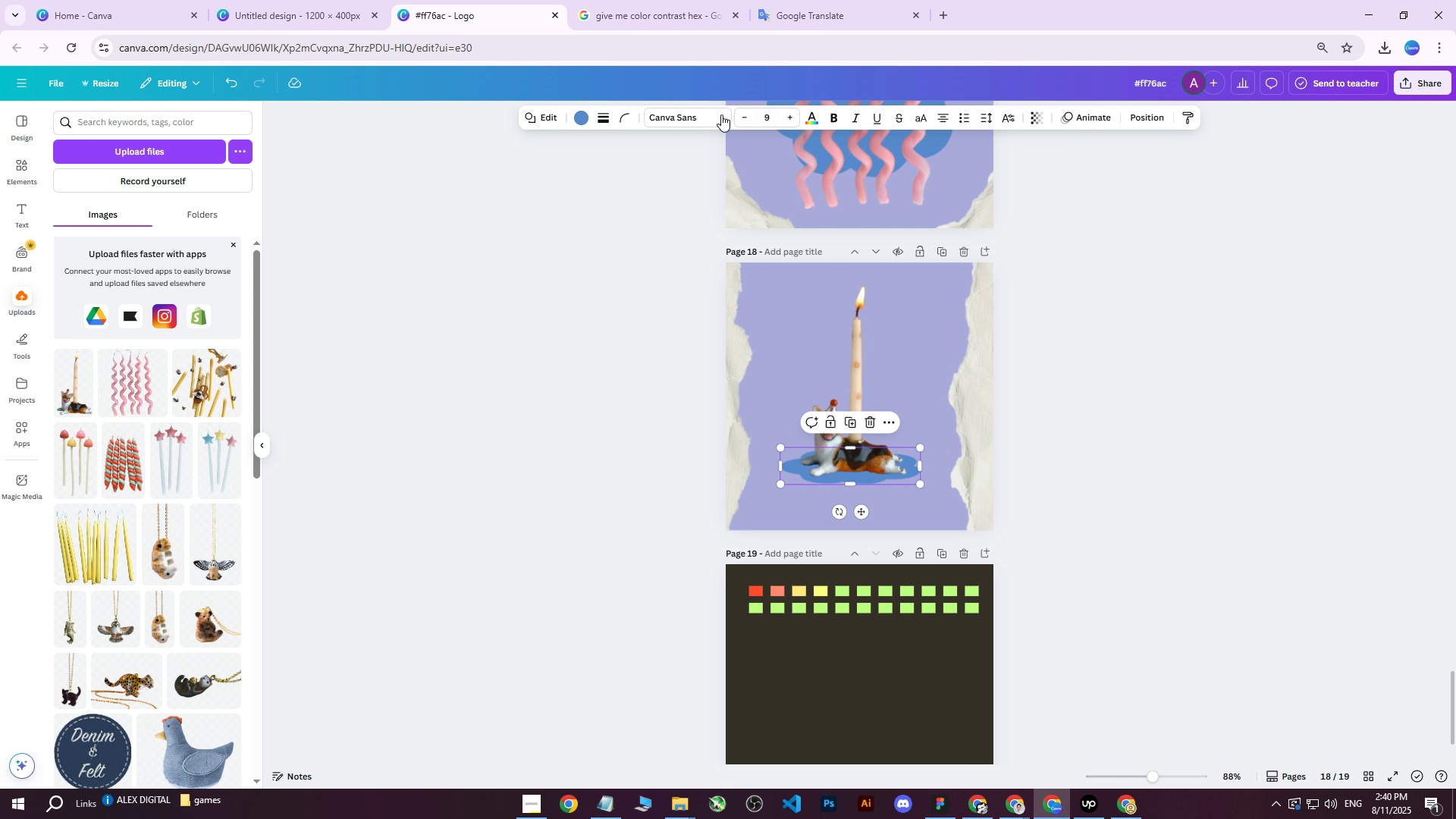 
left_click([582, 112])
 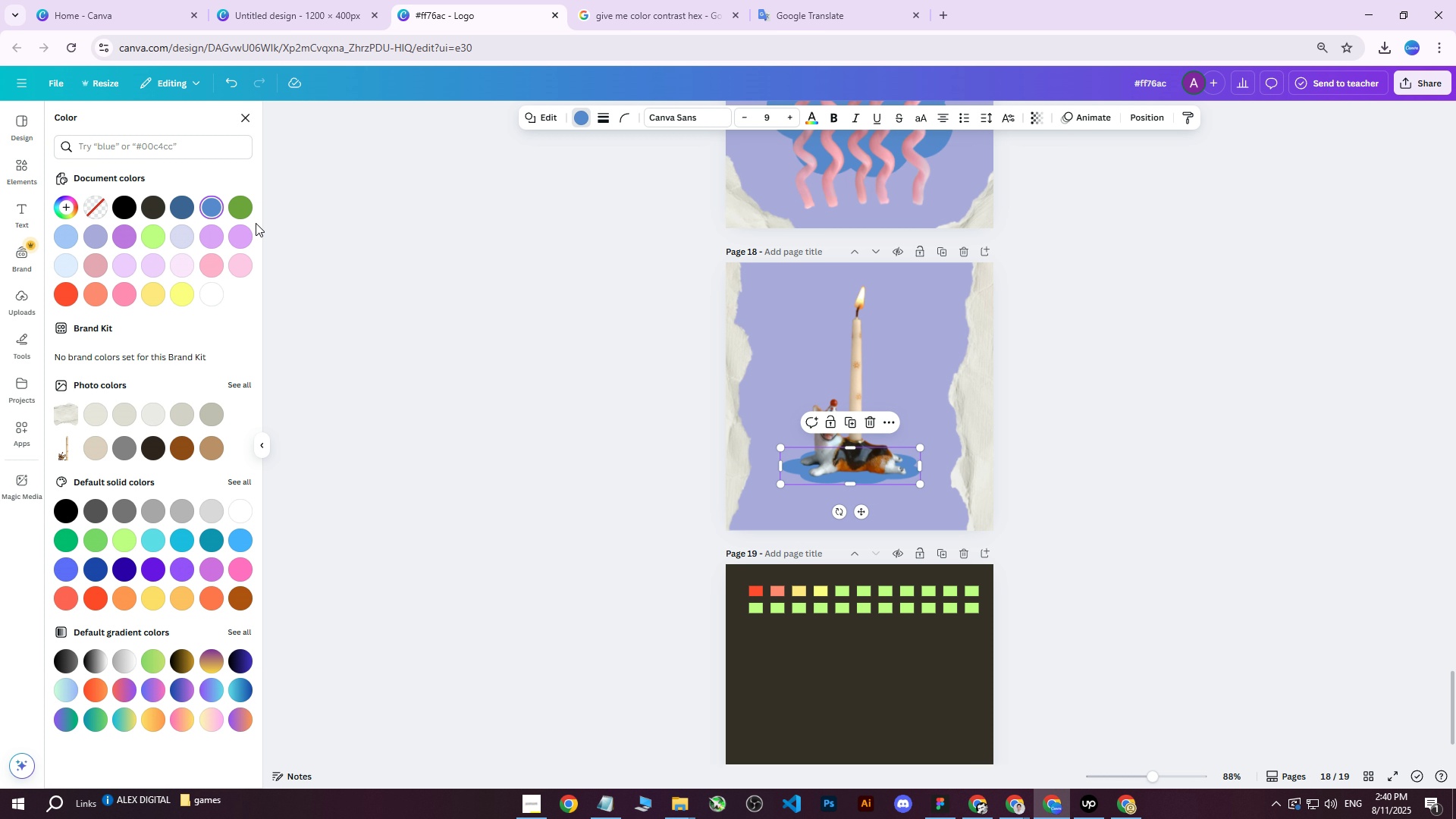 
left_click([231, 237])
 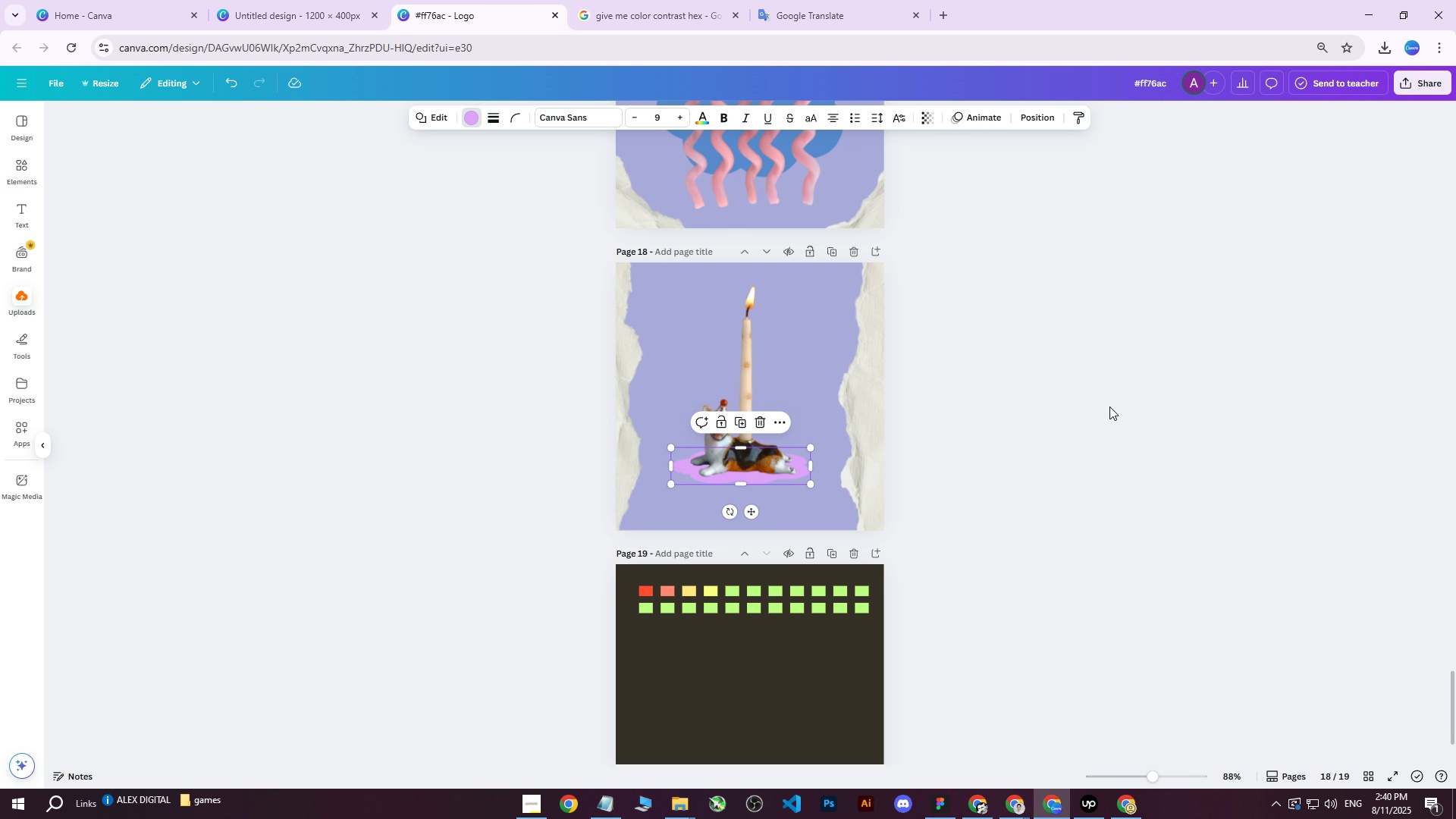 
double_click([1099, 411])
 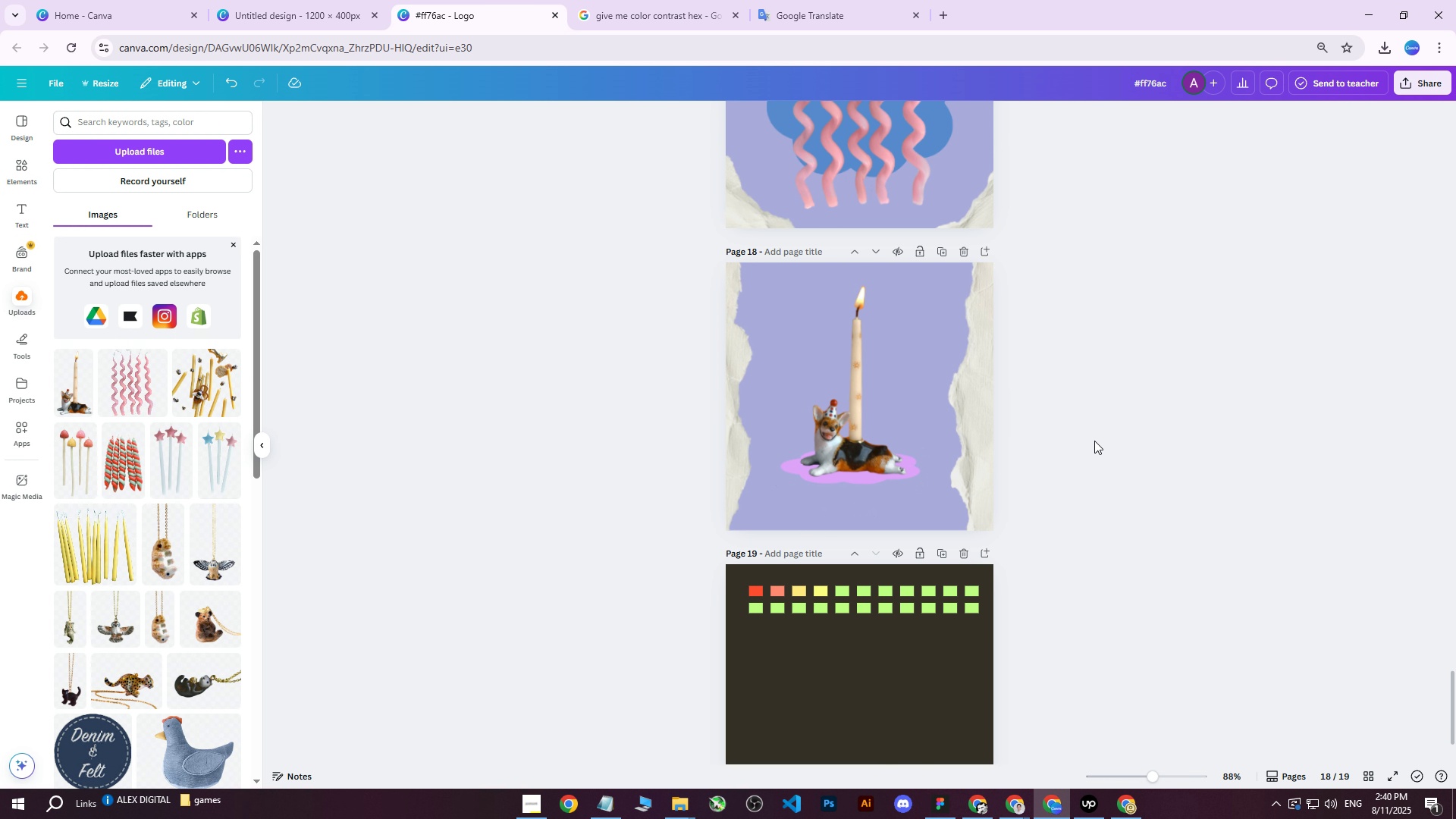 
left_click([849, 397])
 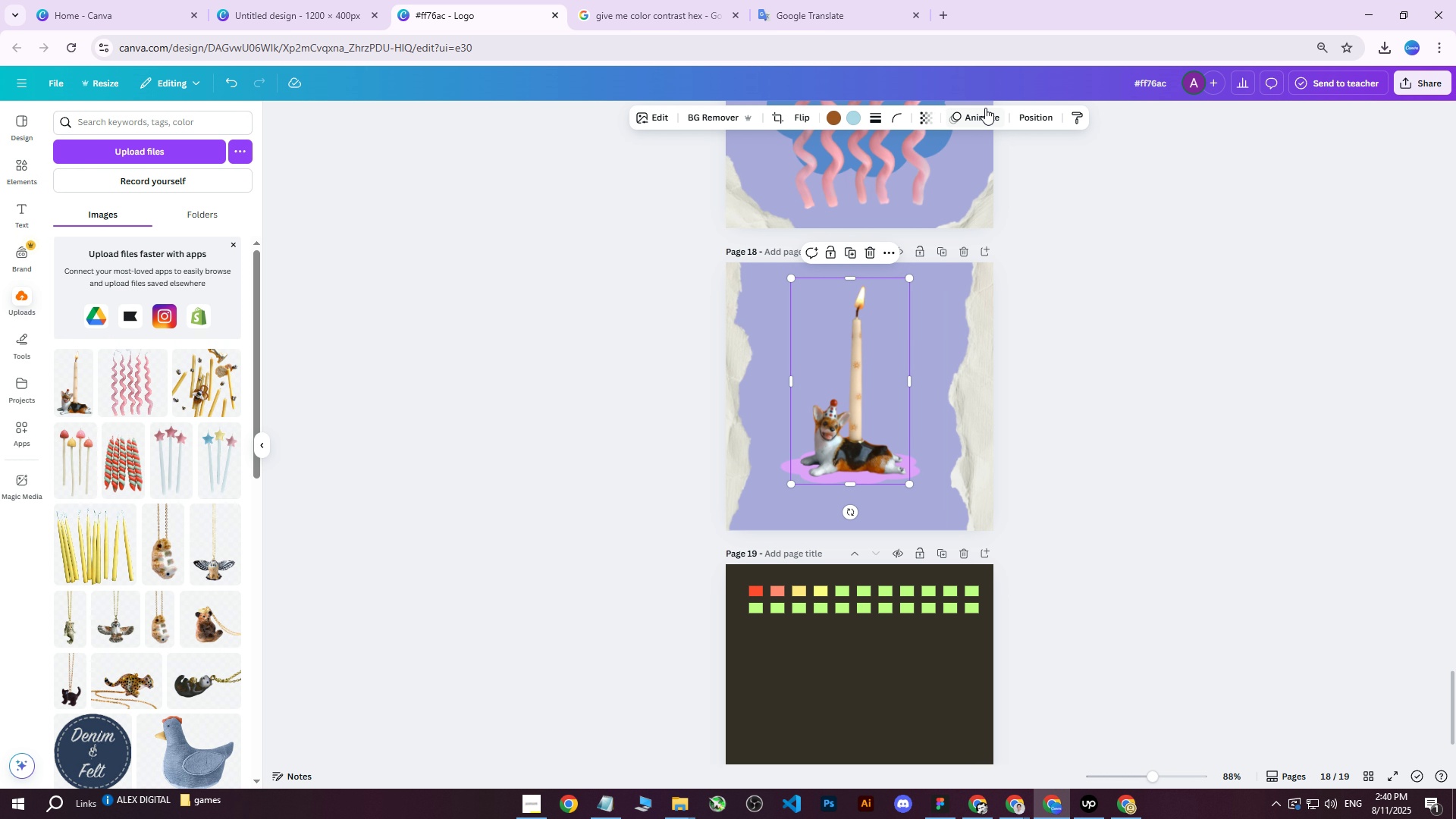 
left_click([1021, 116])
 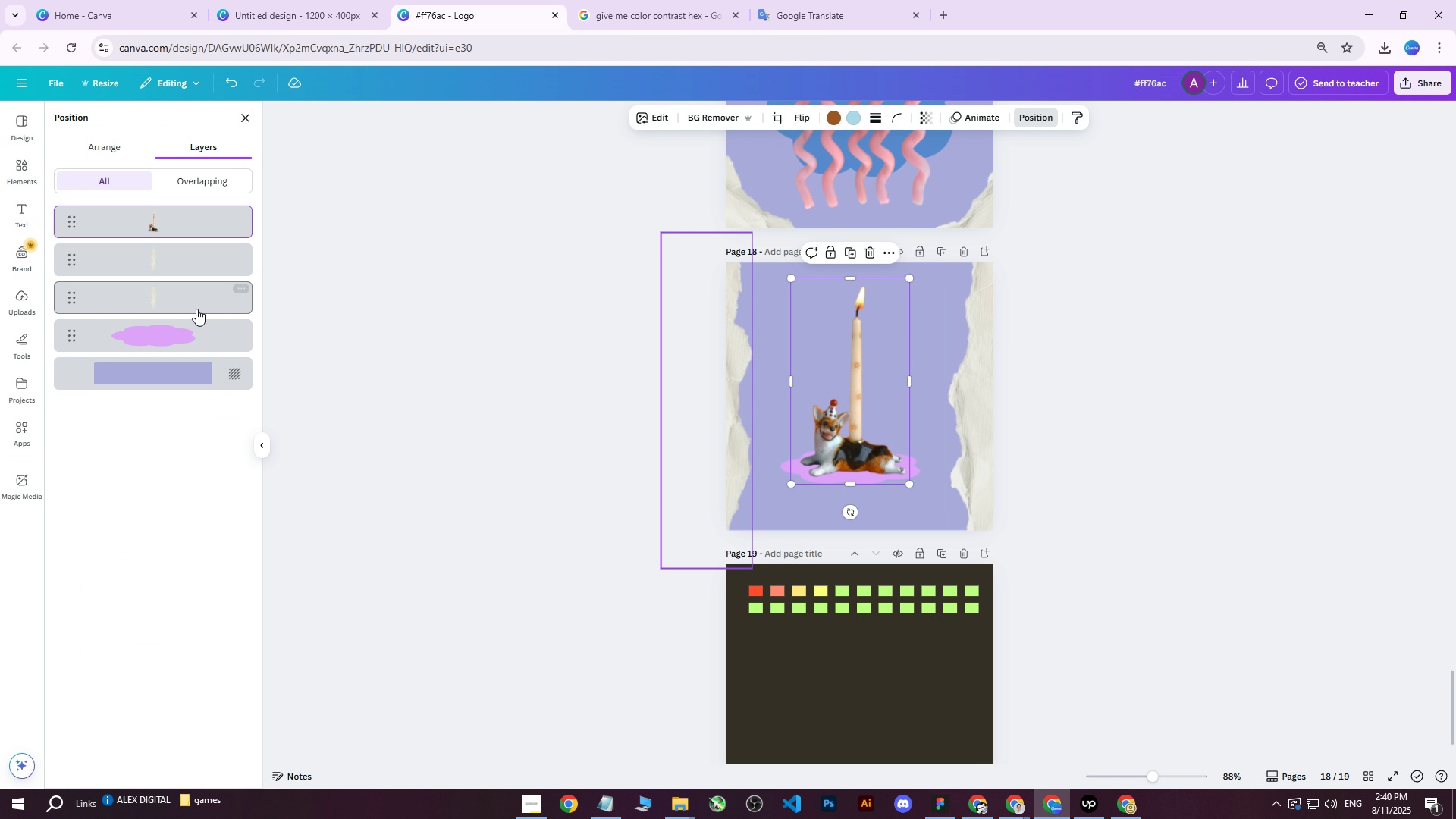 
hold_key(key=ControlLeft, duration=0.66)
left_click([156, 325])
 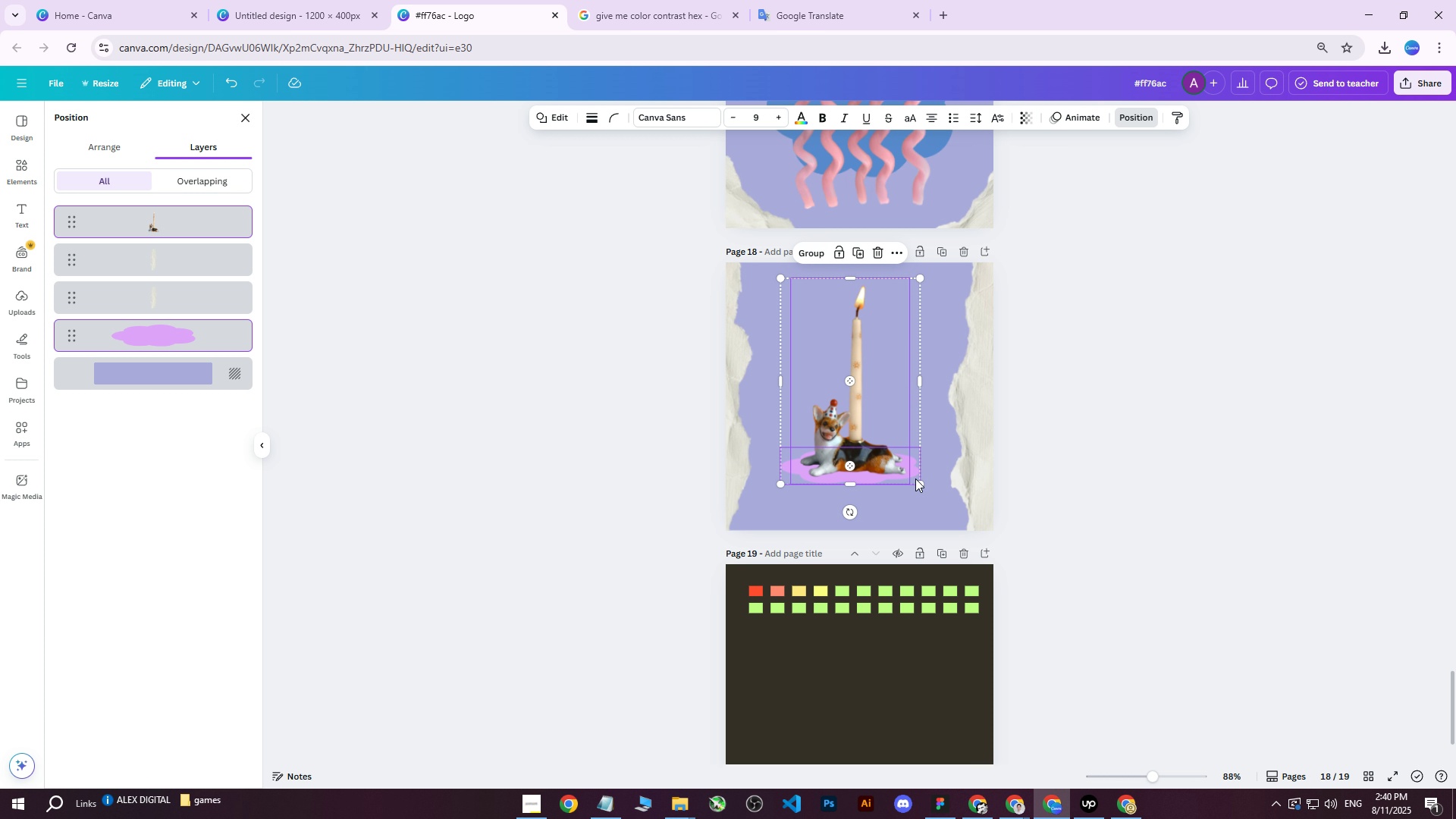 
left_click_drag(start_coordinate=[918, 480], to_coordinate=[928, 488])
 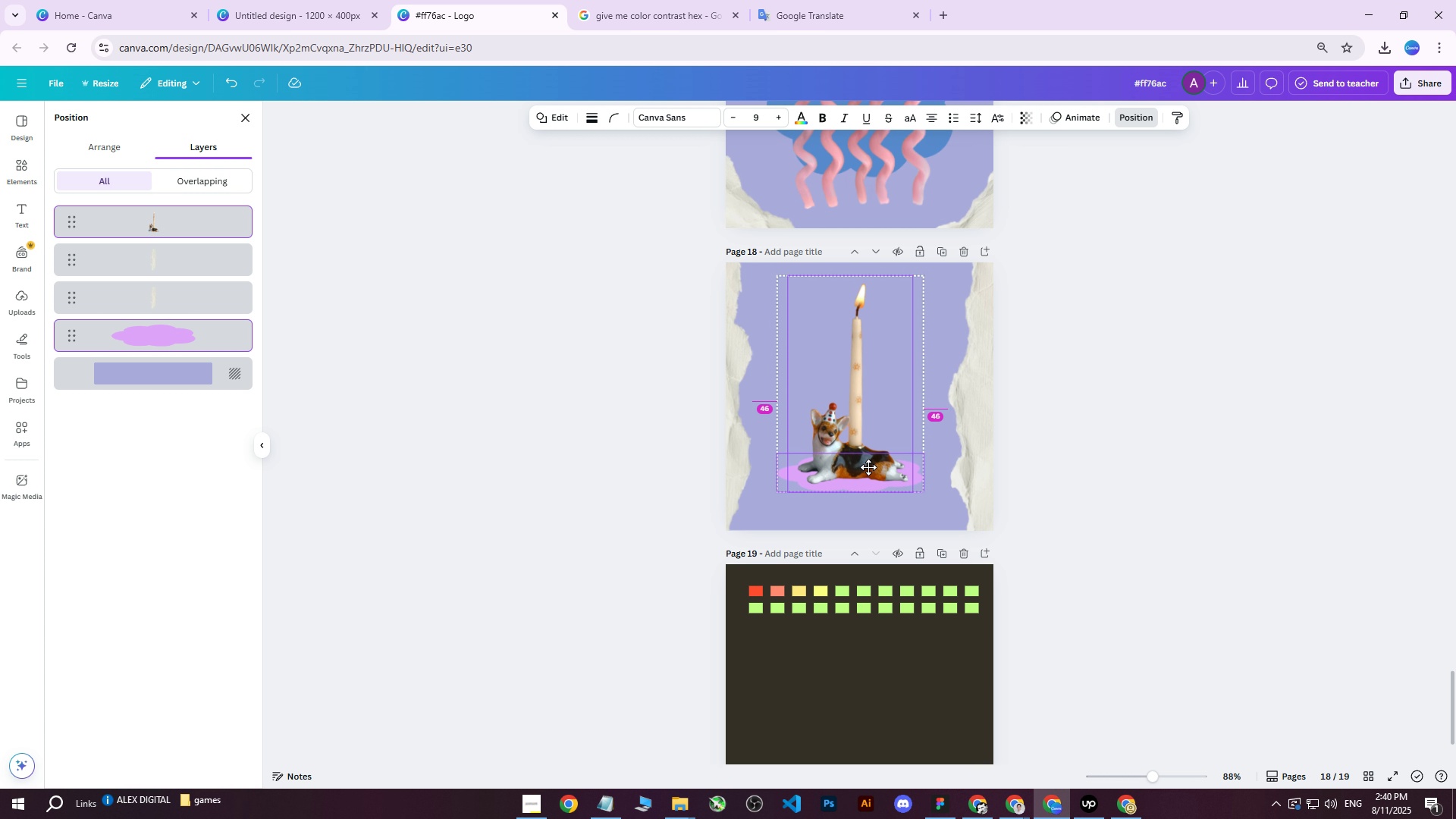 
wait(8.12)
 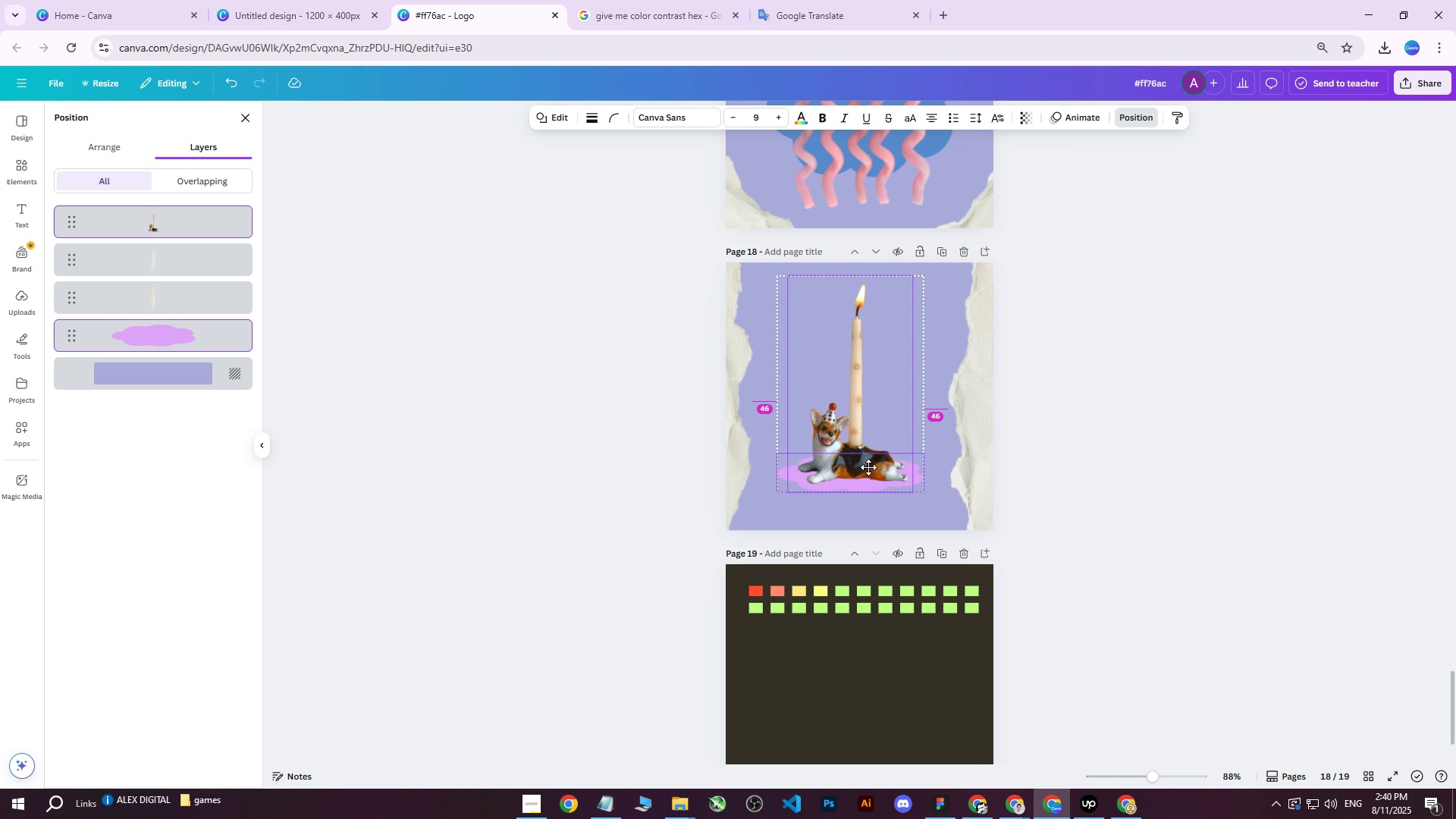 
left_click_drag(start_coordinate=[924, 491], to_coordinate=[933, 496])
 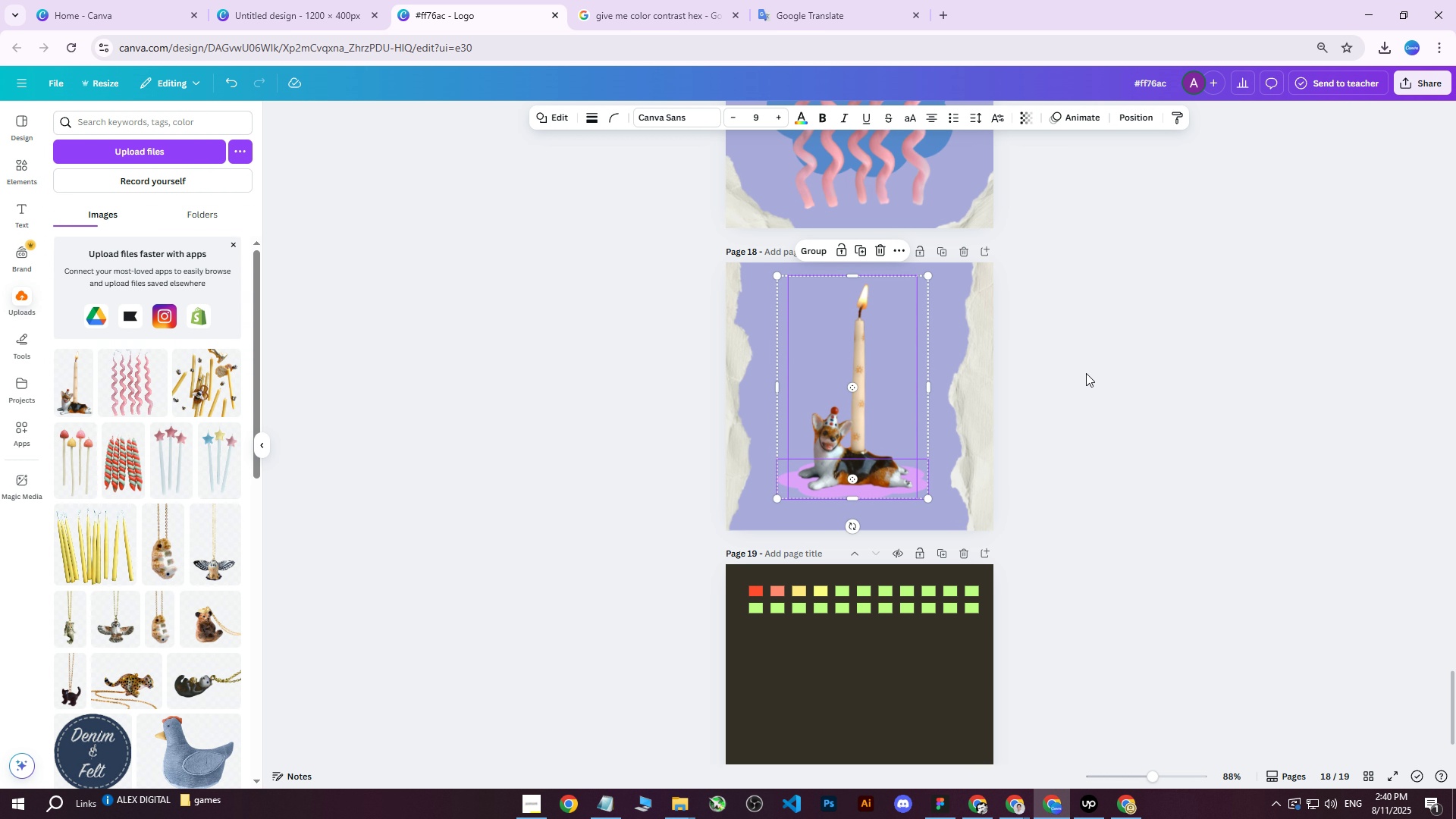 
double_click([1086, 373])
 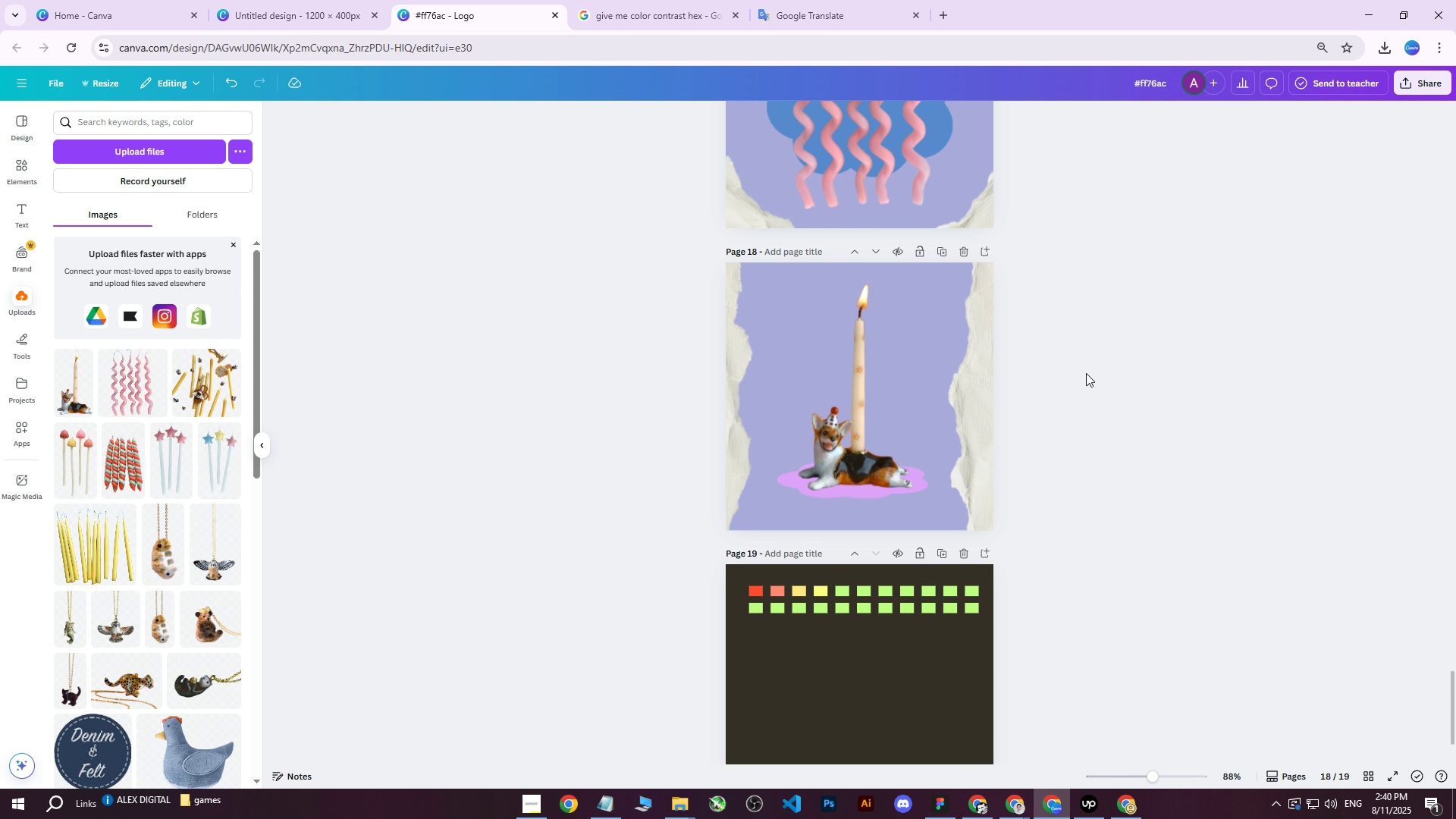 
left_click_drag(start_coordinate=[965, 389], to_coordinate=[971, 388])
 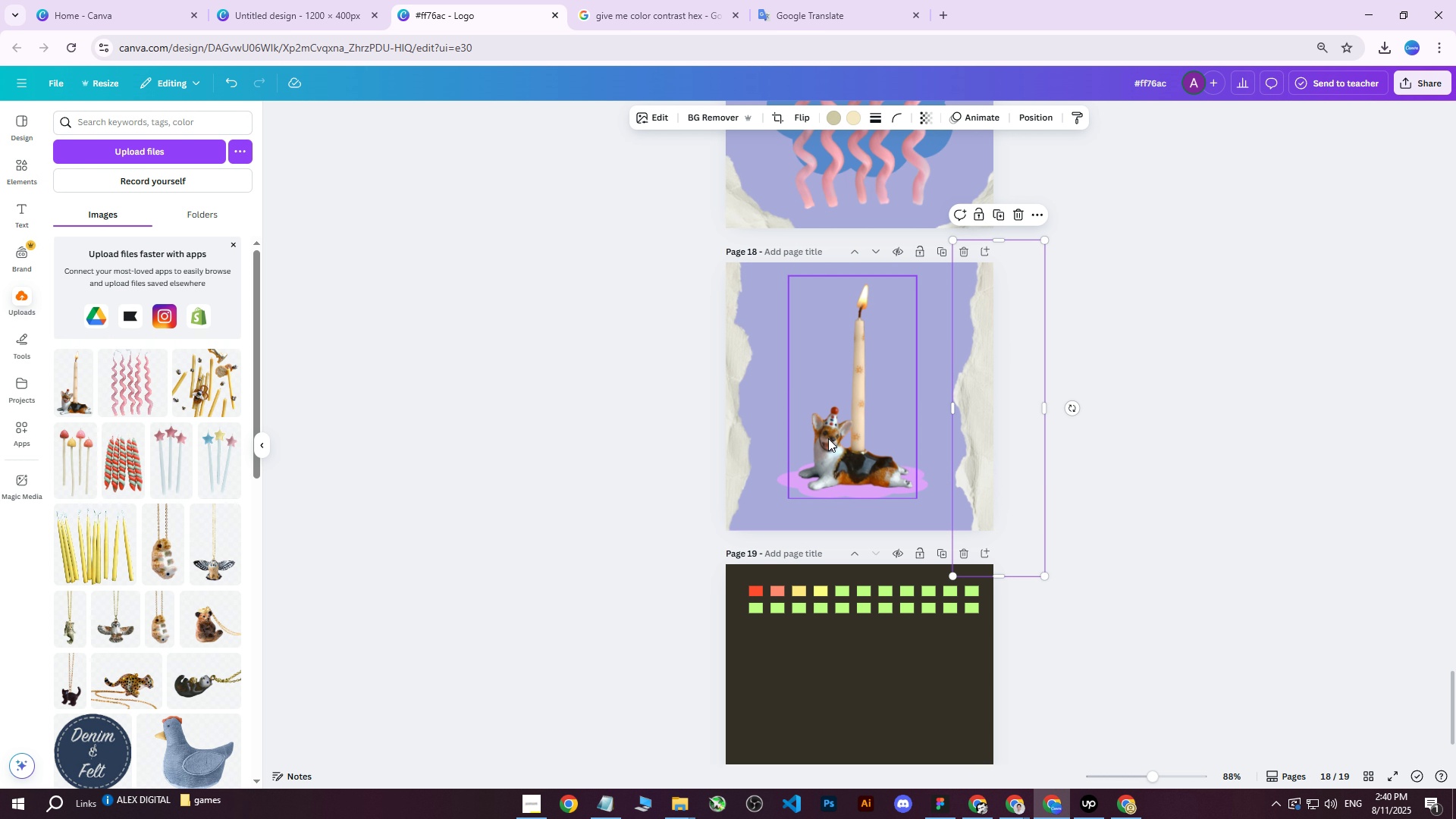 
left_click([828, 438])
 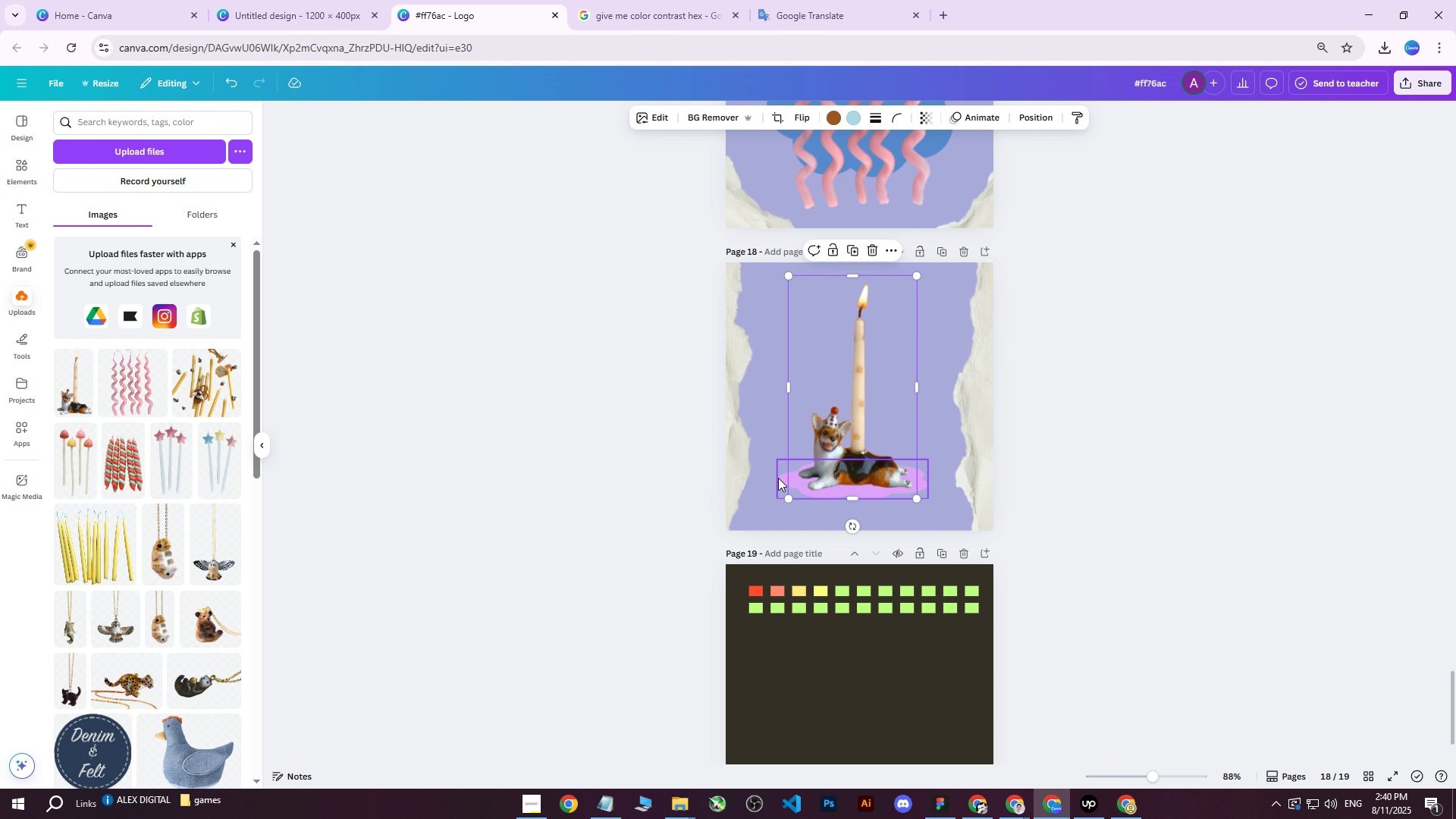 
key(Shift+ShiftLeft)
 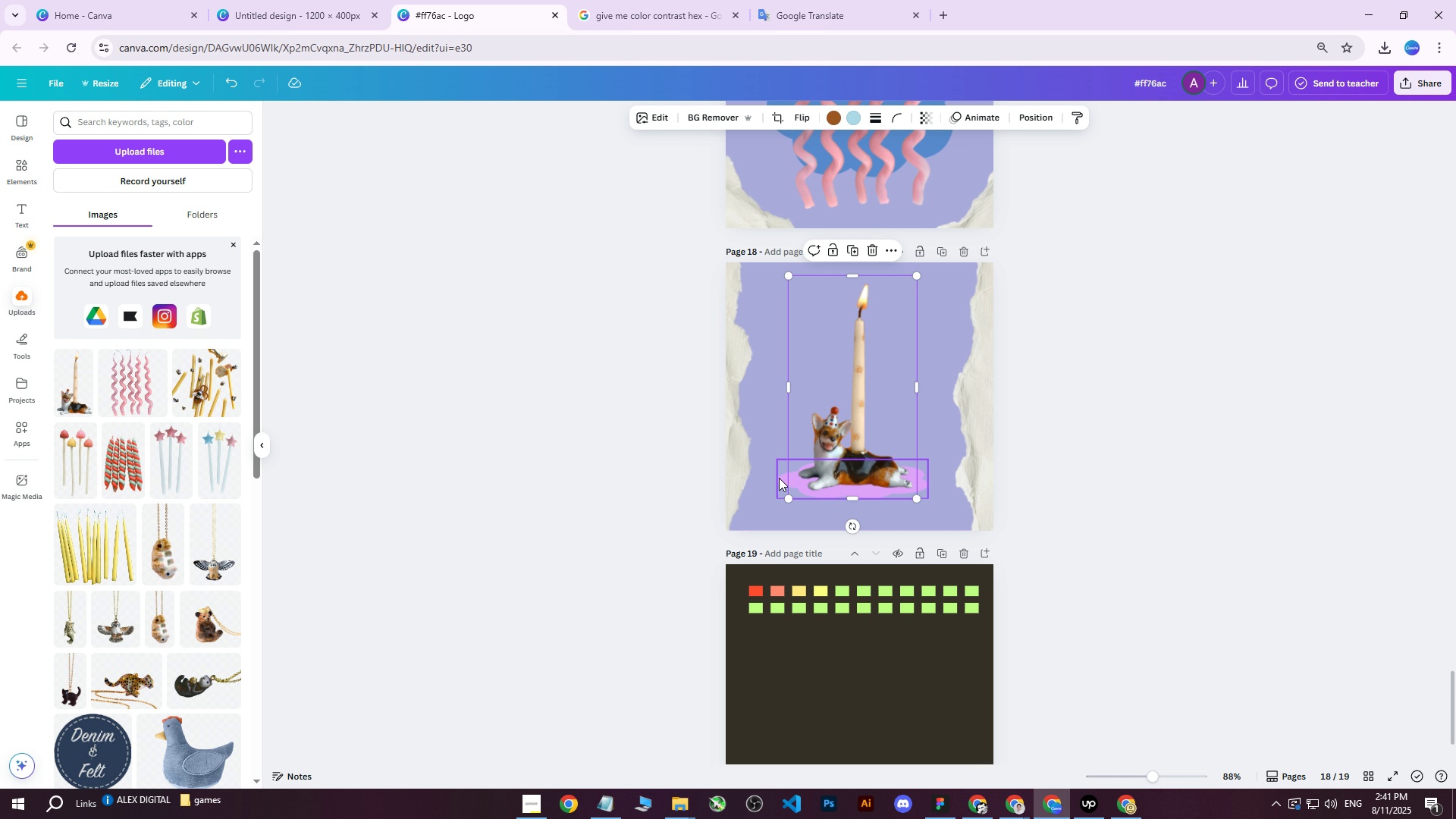 
hold_key(key=ShiftLeft, duration=0.4)
left_click([779, 478])
 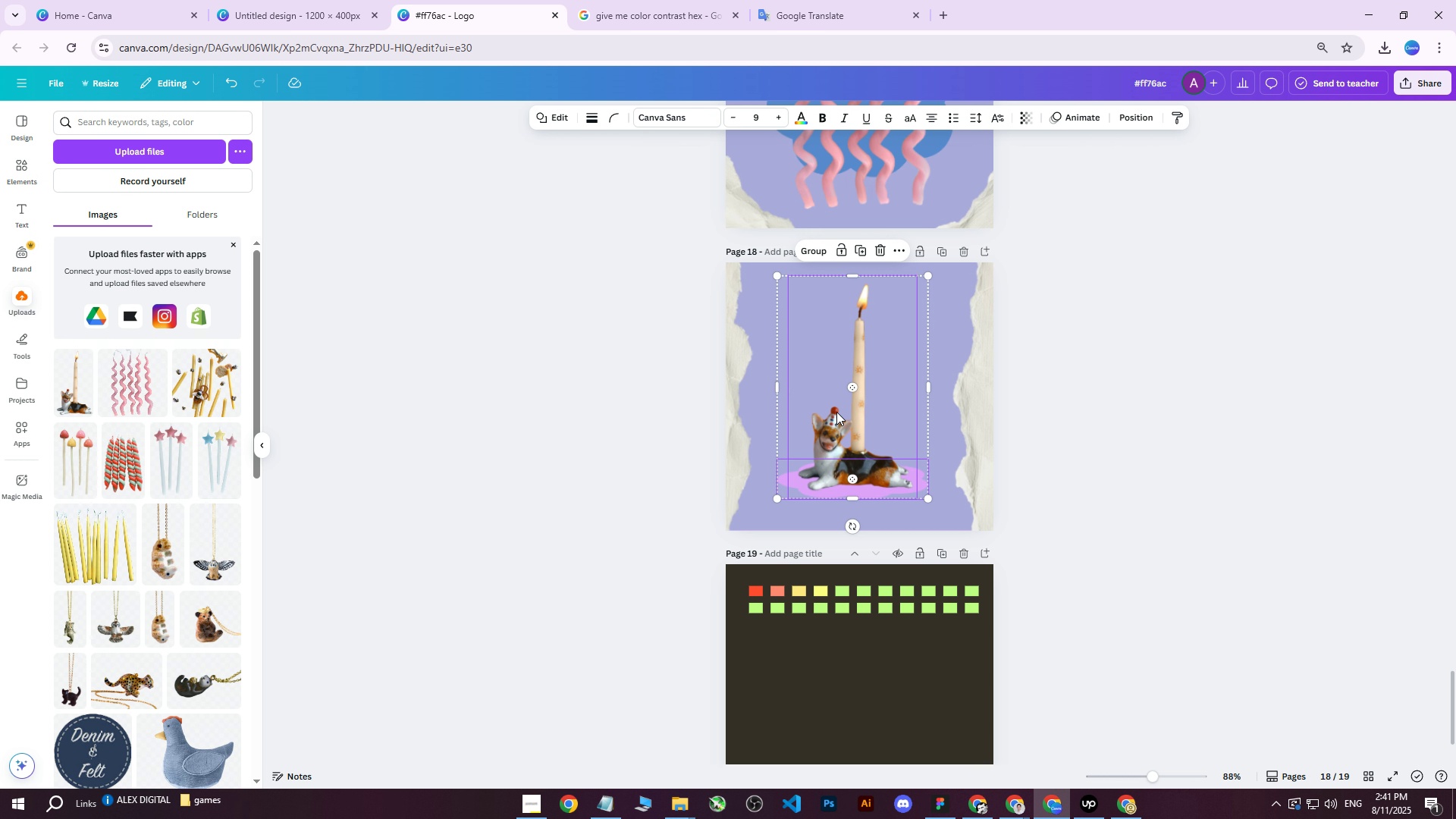 
left_click_drag(start_coordinate=[837, 412], to_coordinate=[843, 412])
 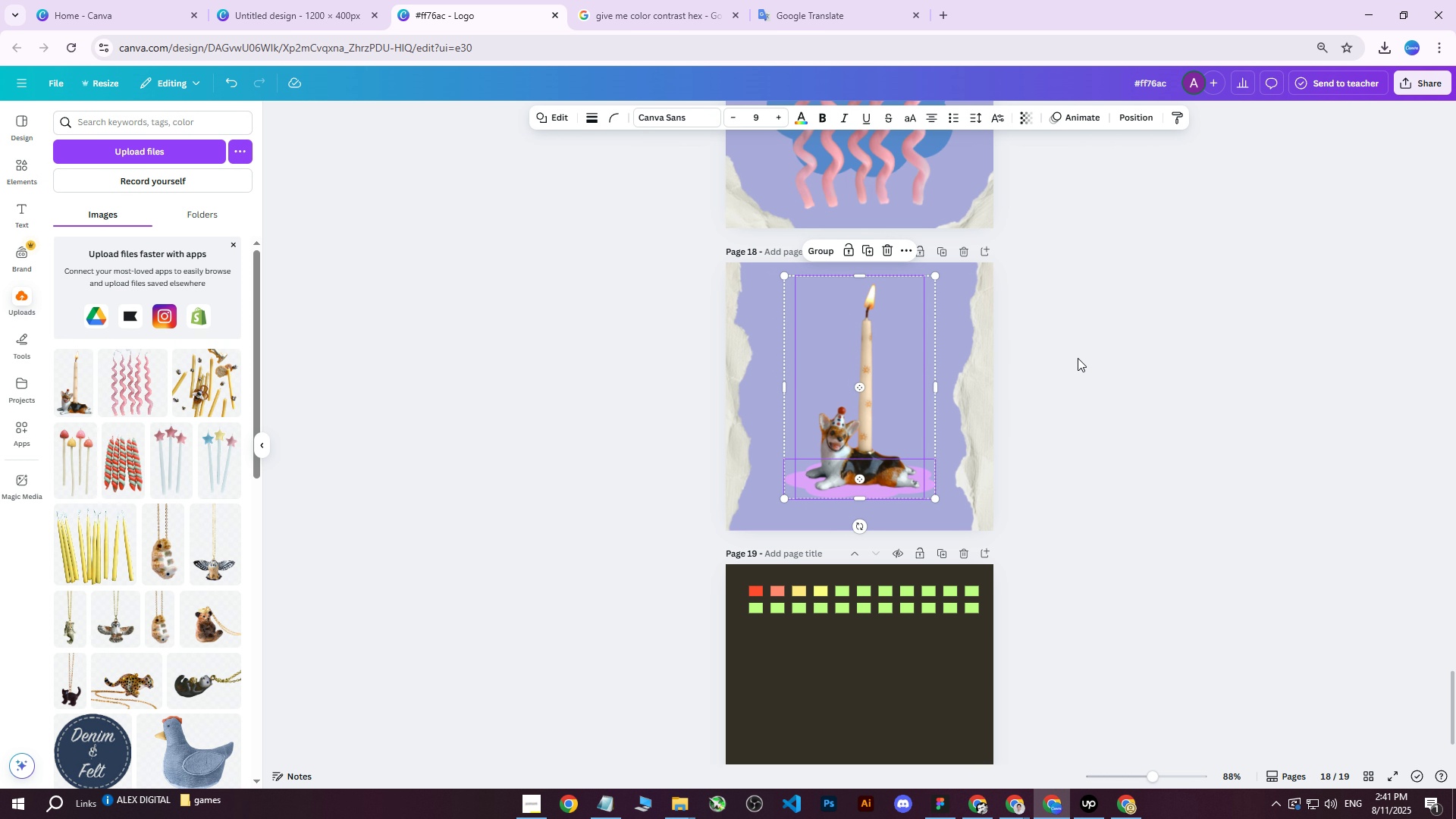 
left_click([1078, 358])
 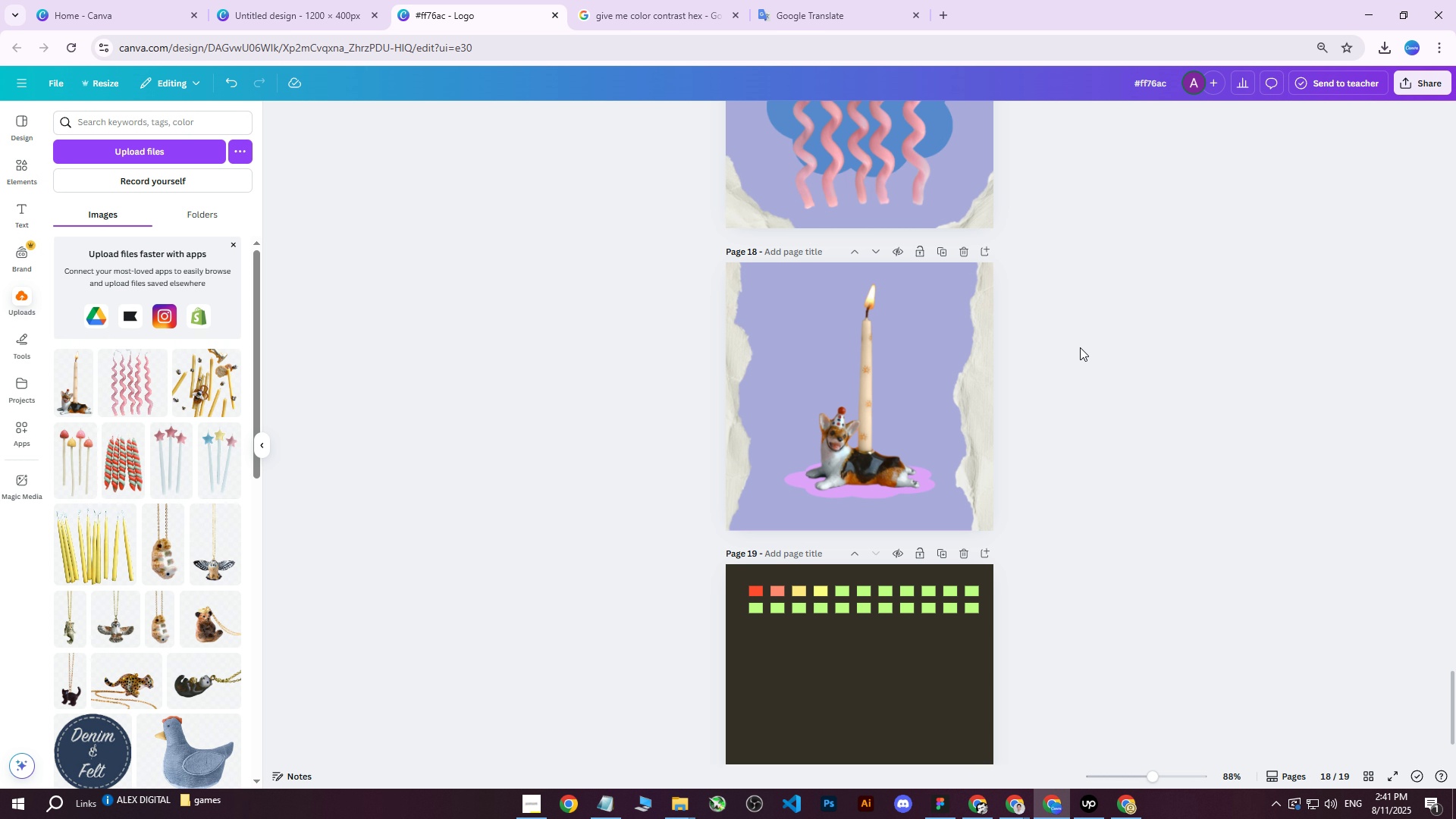 
wait(15.39)
 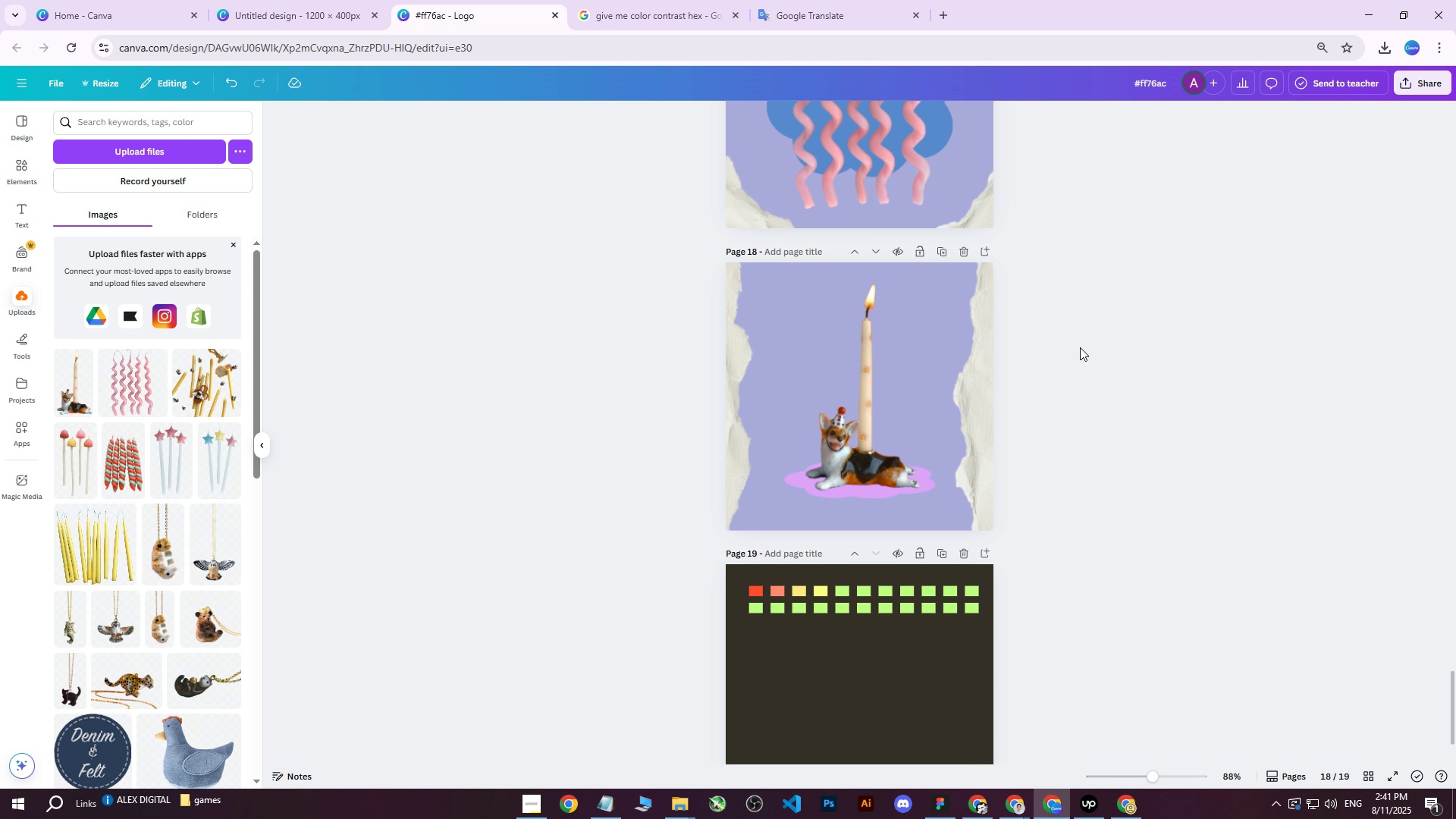 
hold_key(key=ControlLeft, duration=0.66)
scroll: coordinate [1101, 406], scroll_direction: up, amount: 1.0
 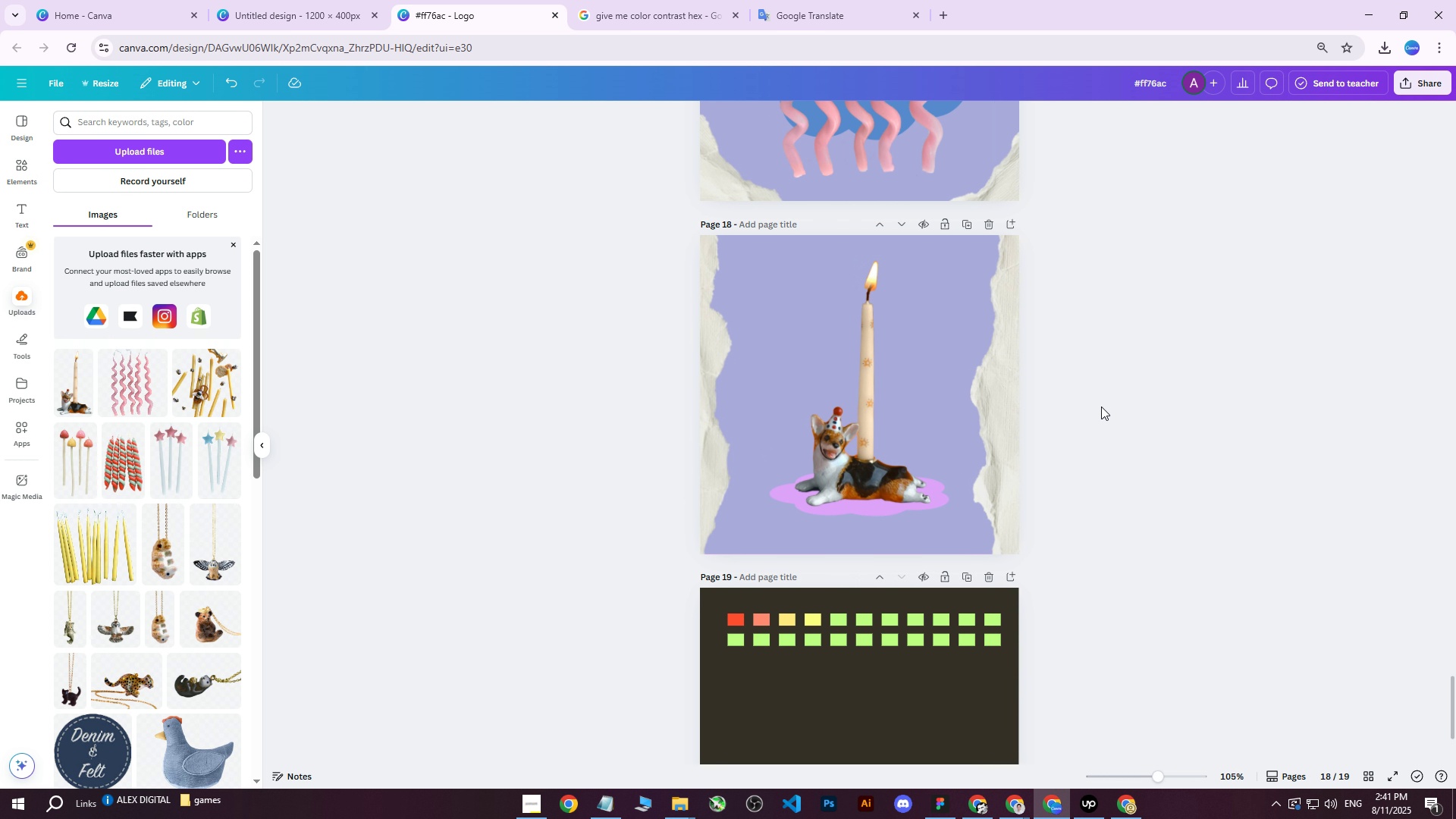 
hold_key(key=ControlLeft, duration=0.5)
scroll: coordinate [1101, 406], scroll_direction: down, amount: 5.0
 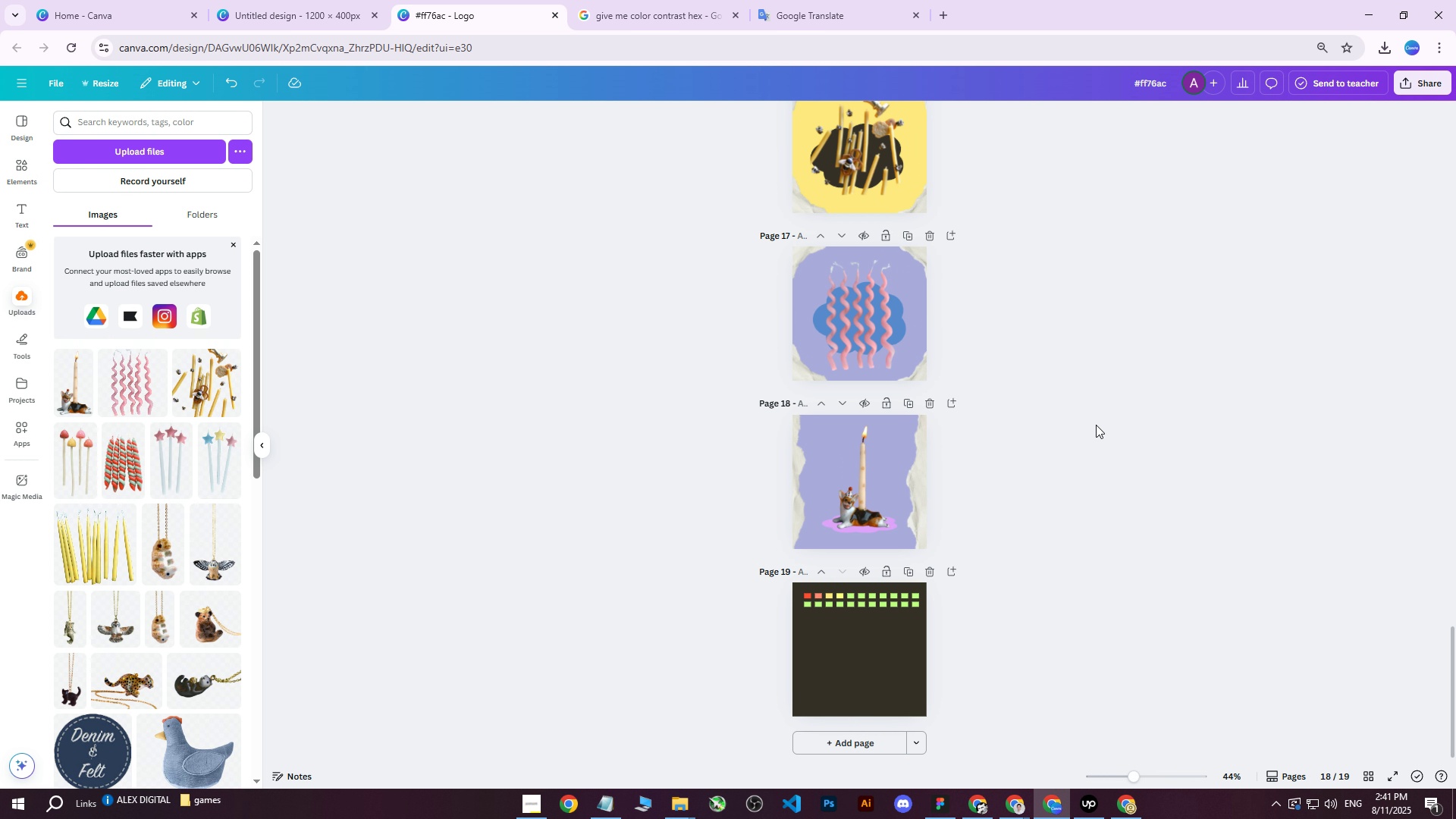 
scroll: coordinate [1065, 471], scroll_direction: up, amount: 3.0
 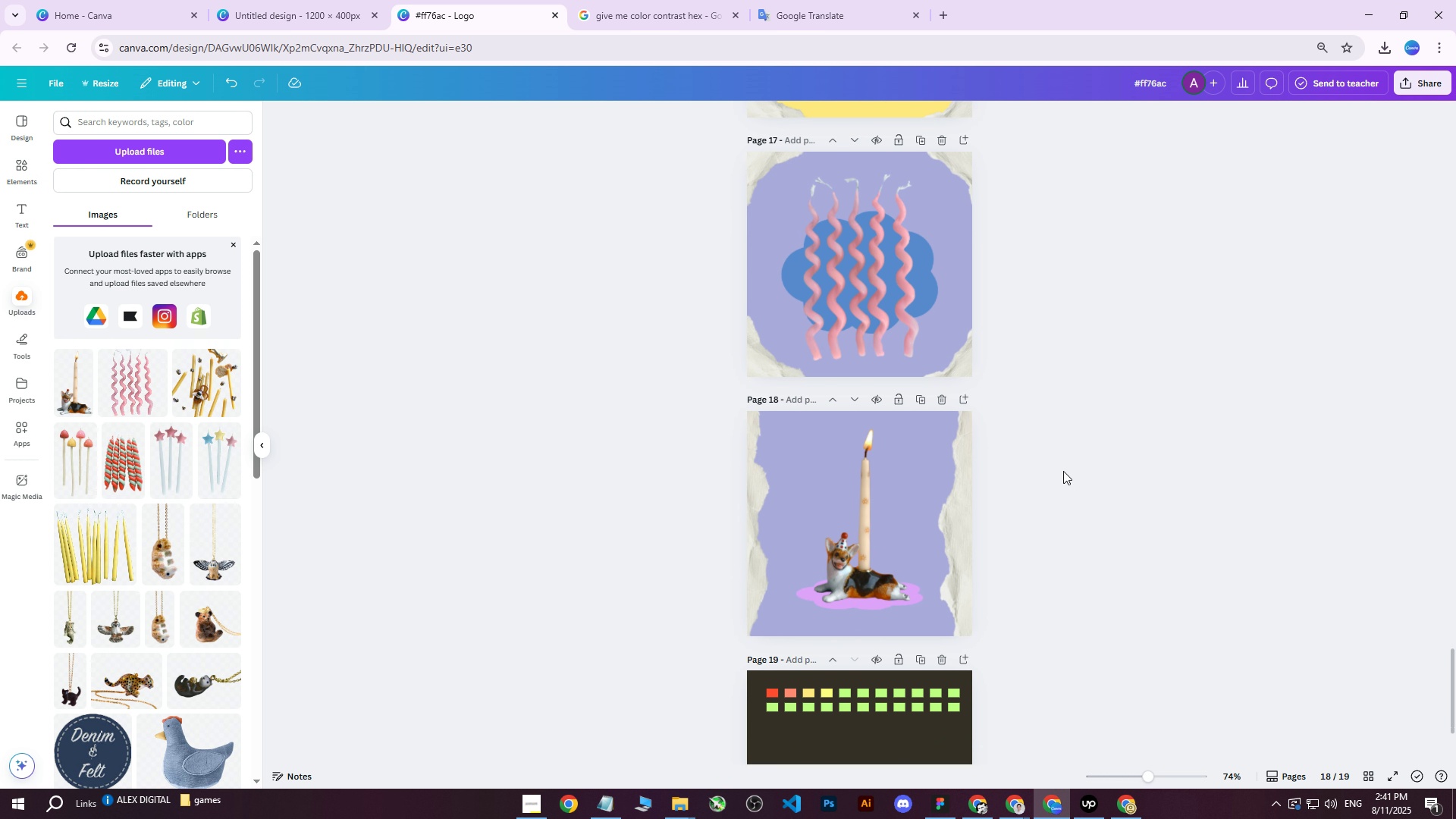 
hold_key(key=ControlLeft, duration=0.79)
 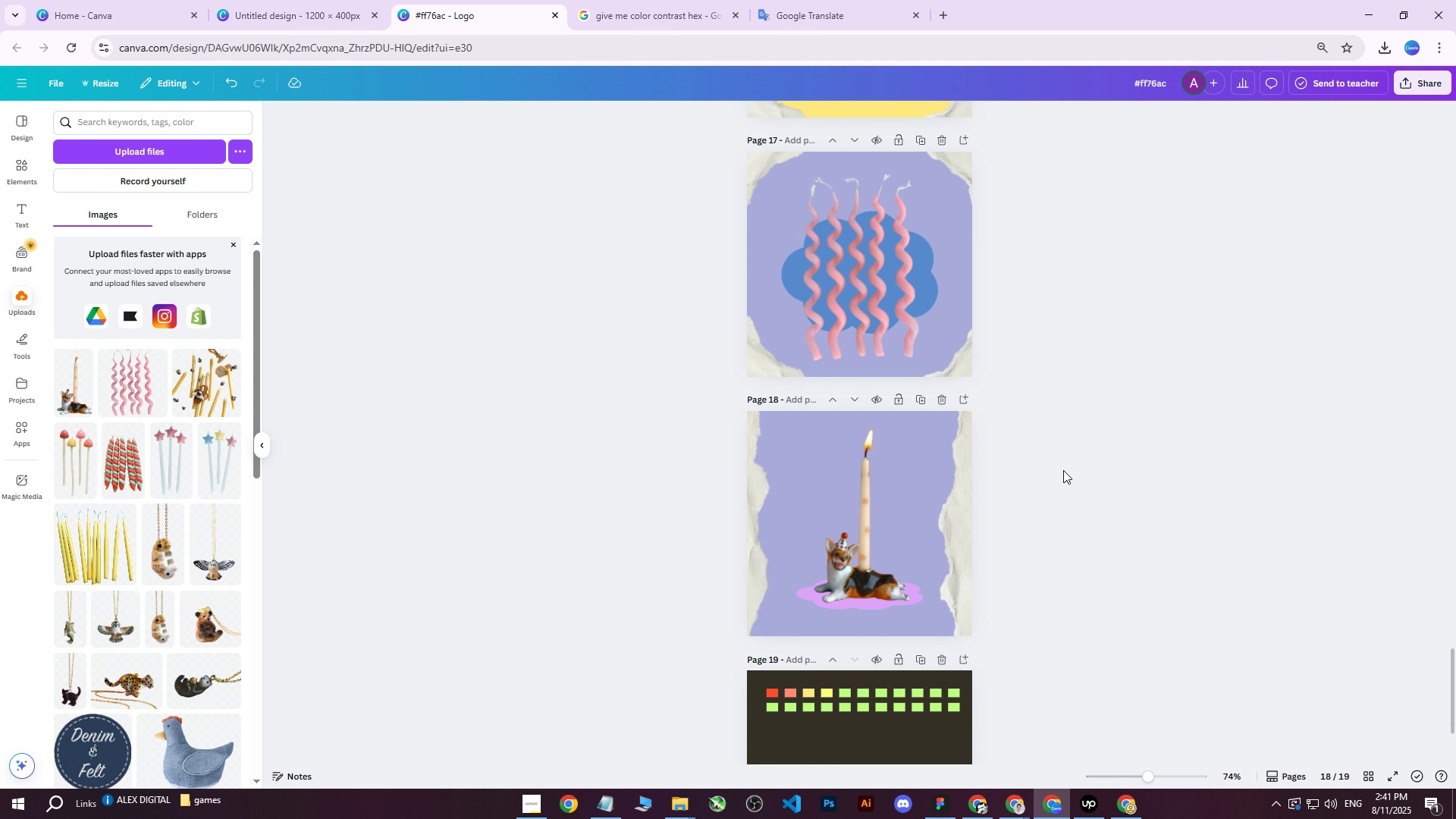 
scroll: coordinate [1062, 468], scroll_direction: down, amount: 4.0
 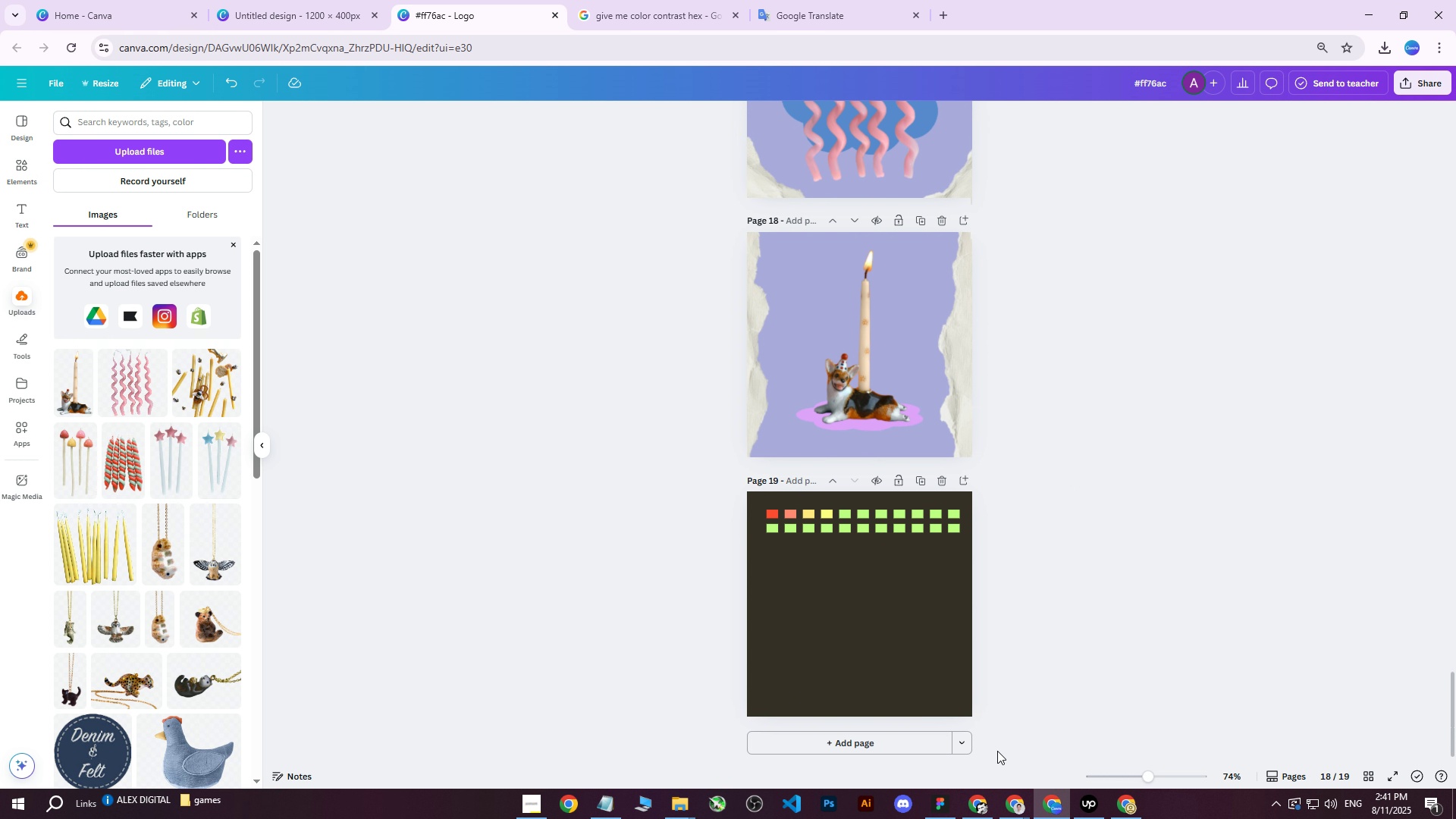 
left_click([1130, 807])
 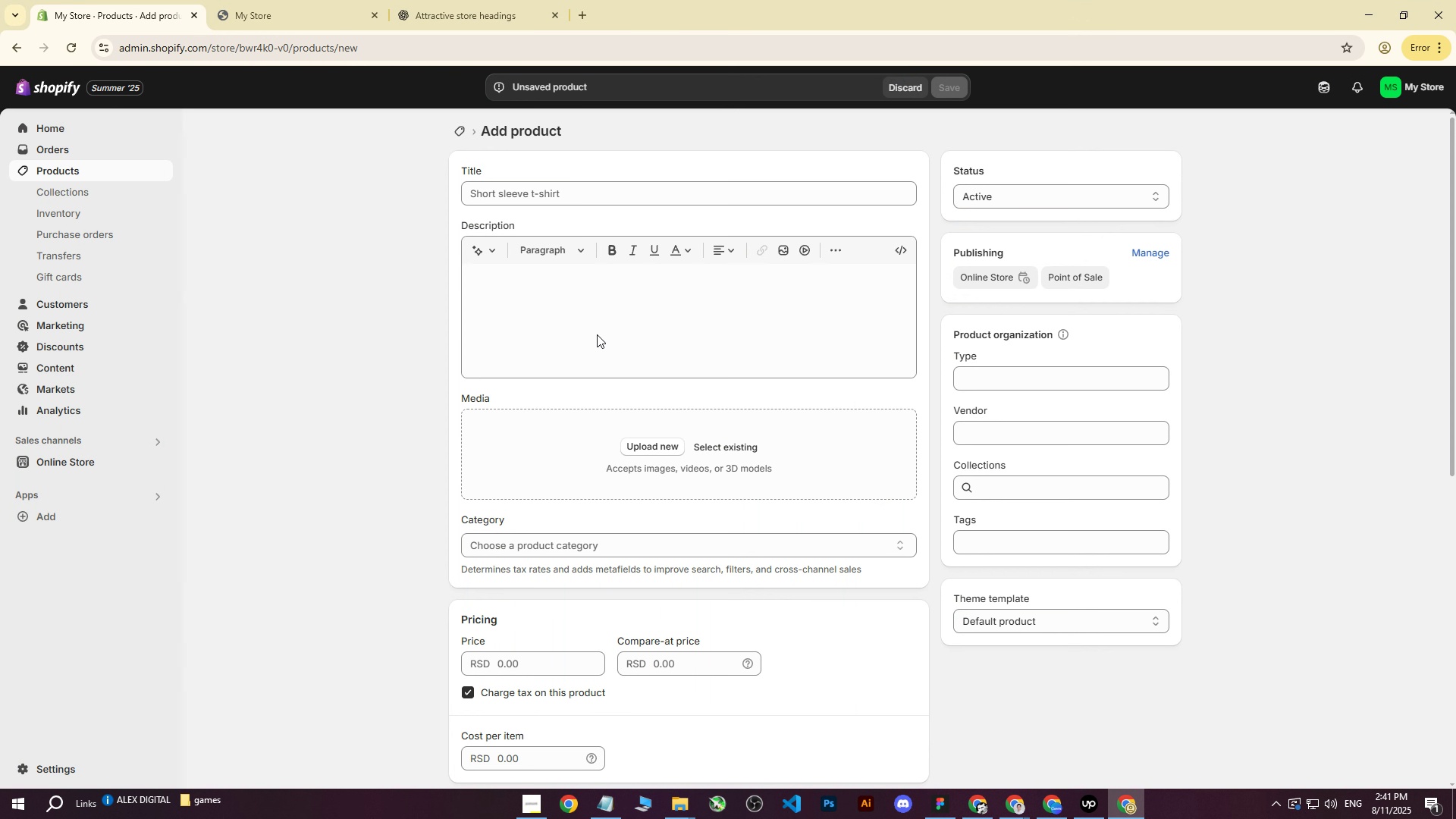 
left_click([212, 0])
 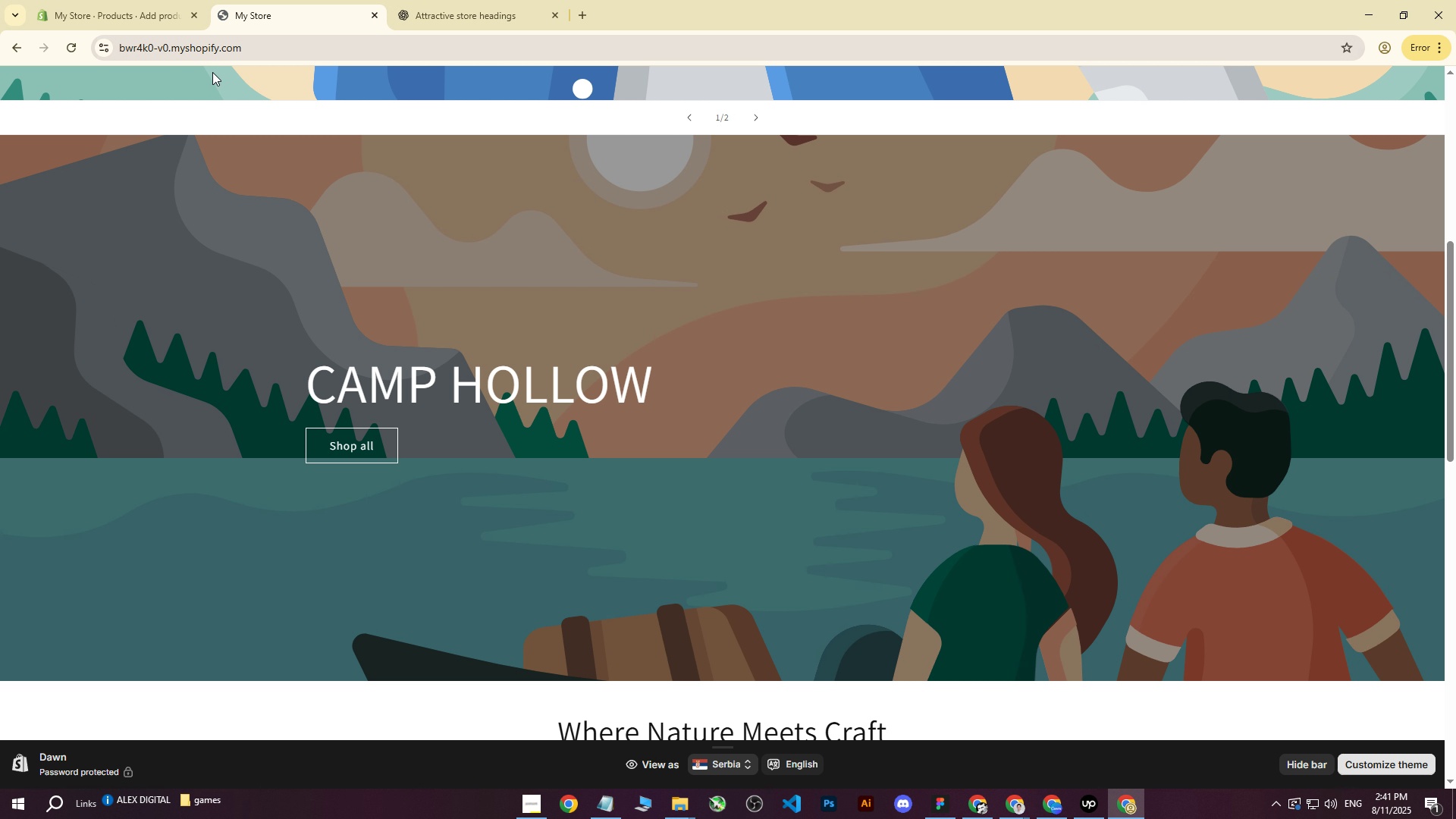 
scroll: coordinate [459, 434], scroll_direction: down, amount: 17.0
 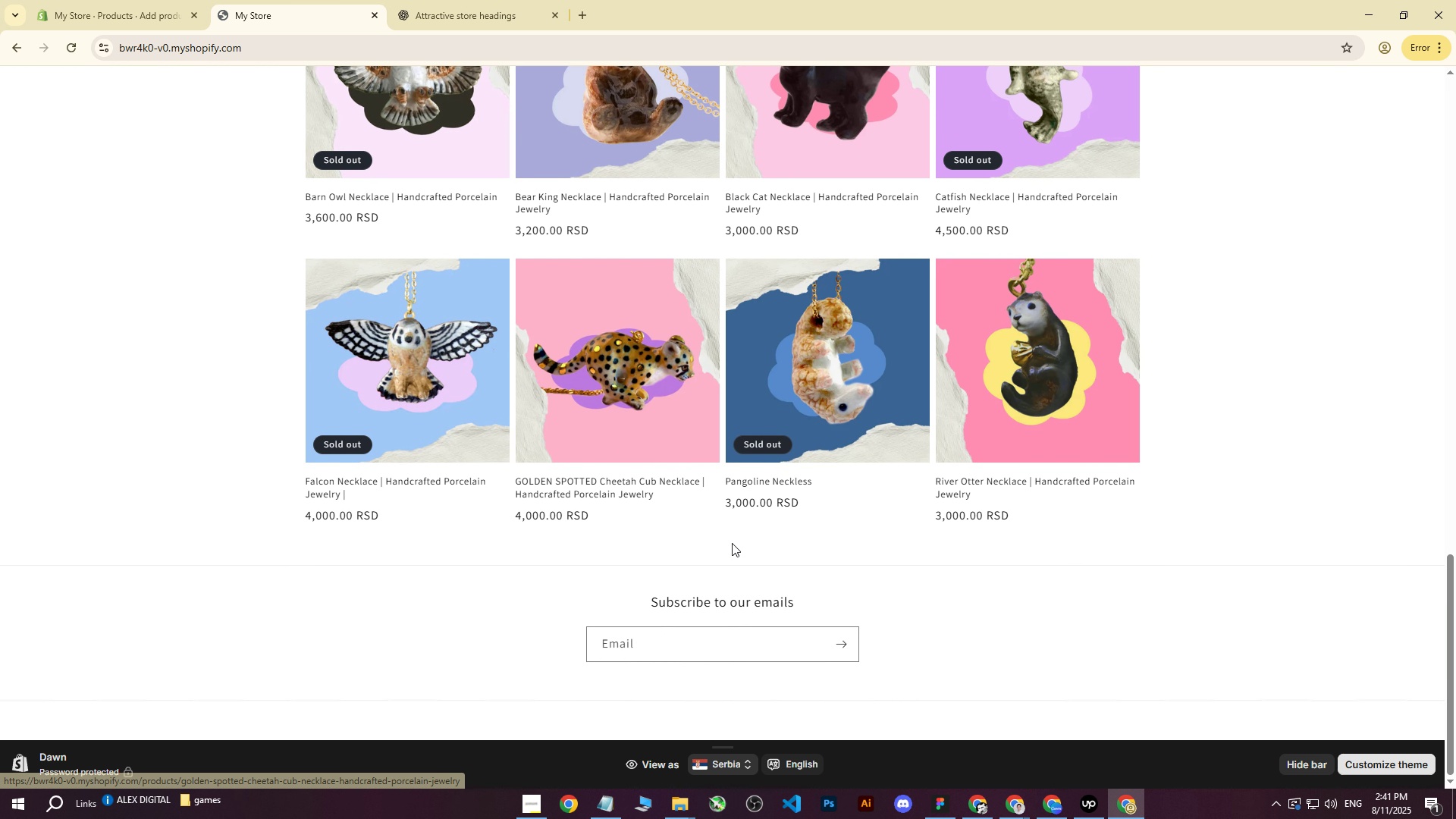 
scroll: coordinate [802, 498], scroll_direction: up, amount: 4.0
 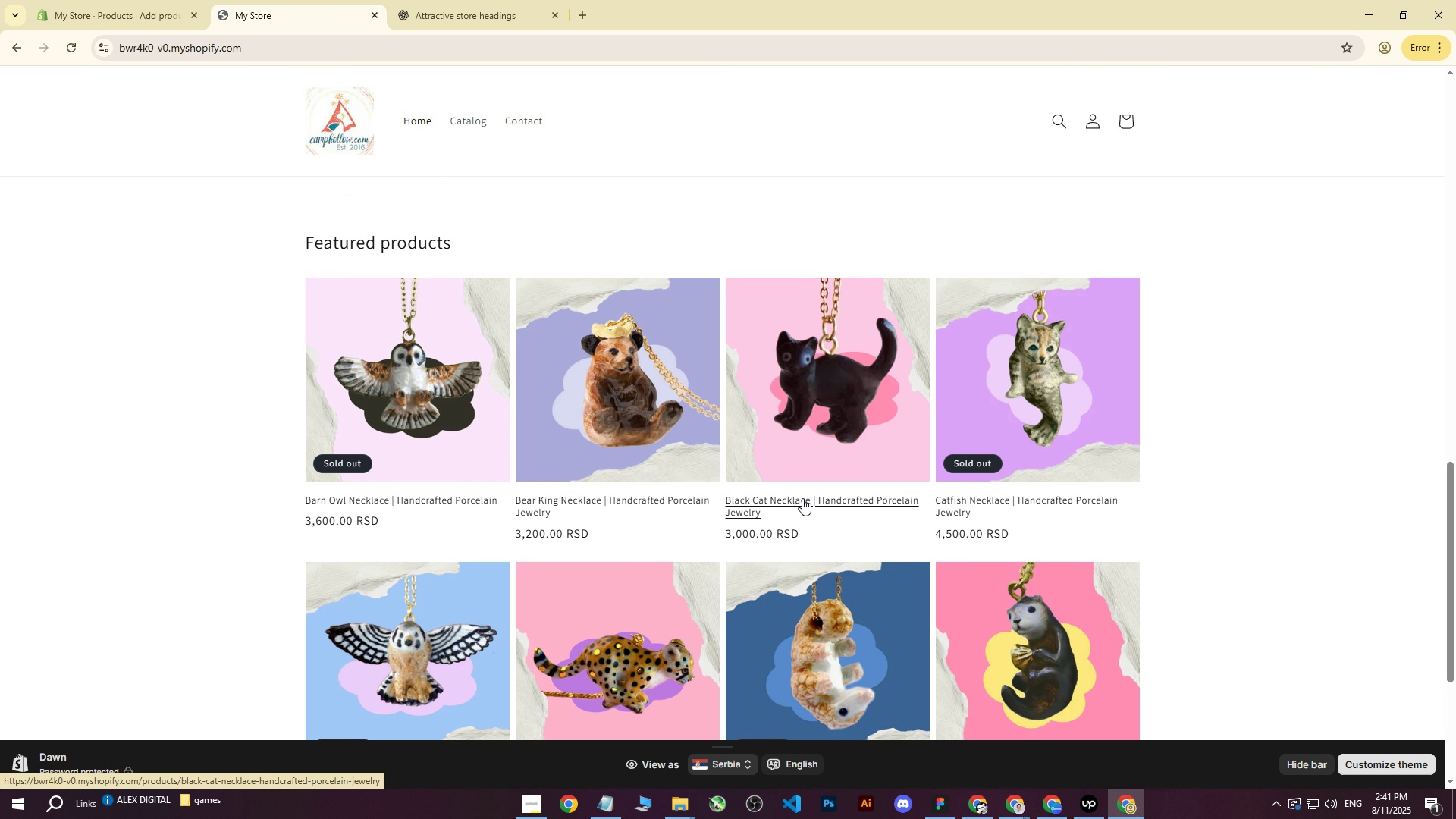 
scroll: coordinate [802, 498], scroll_direction: down, amount: 4.0
 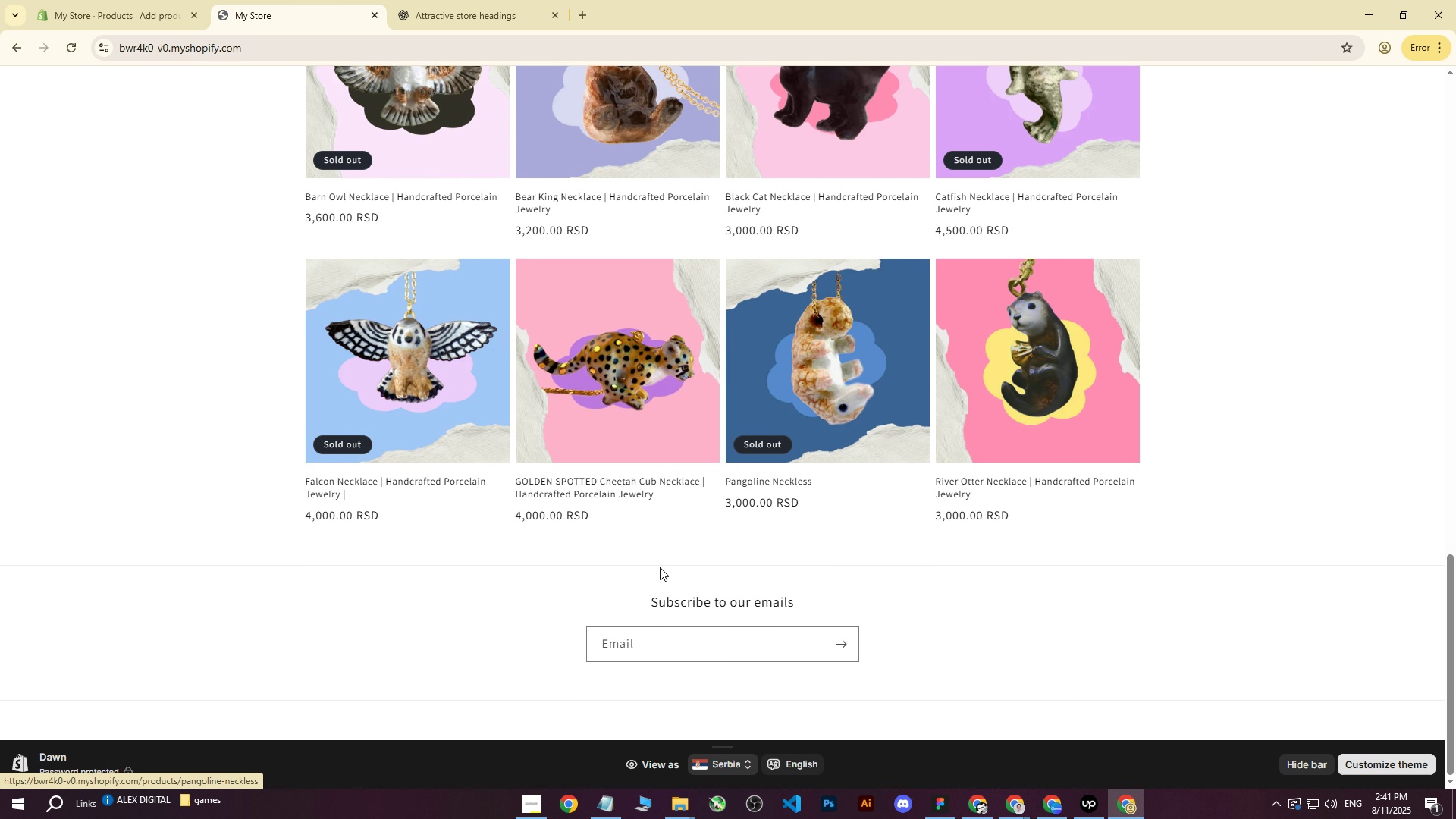 
scroll: coordinate [577, 522], scroll_direction: up, amount: 14.0
 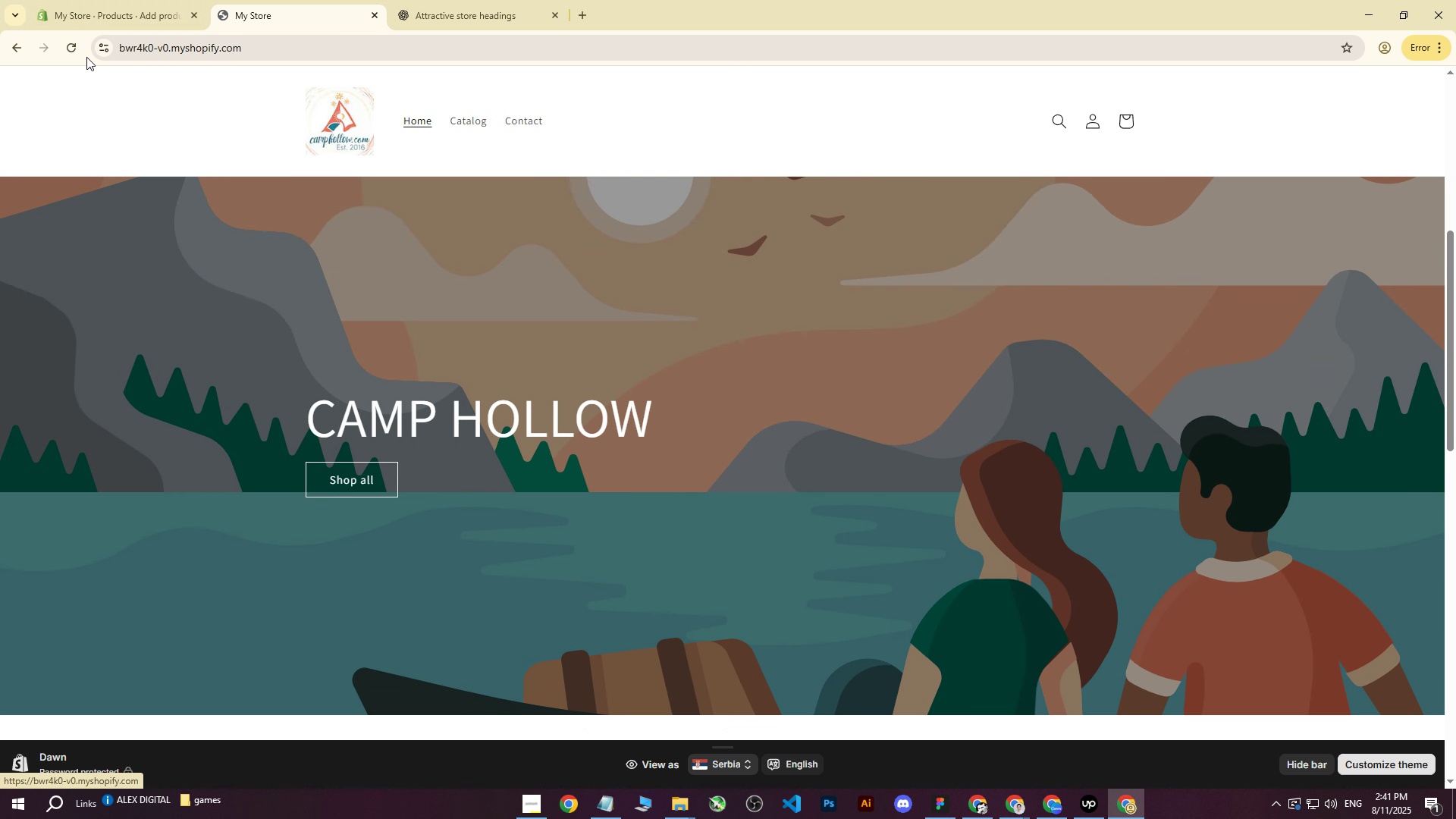 
left_click([70, 52])
 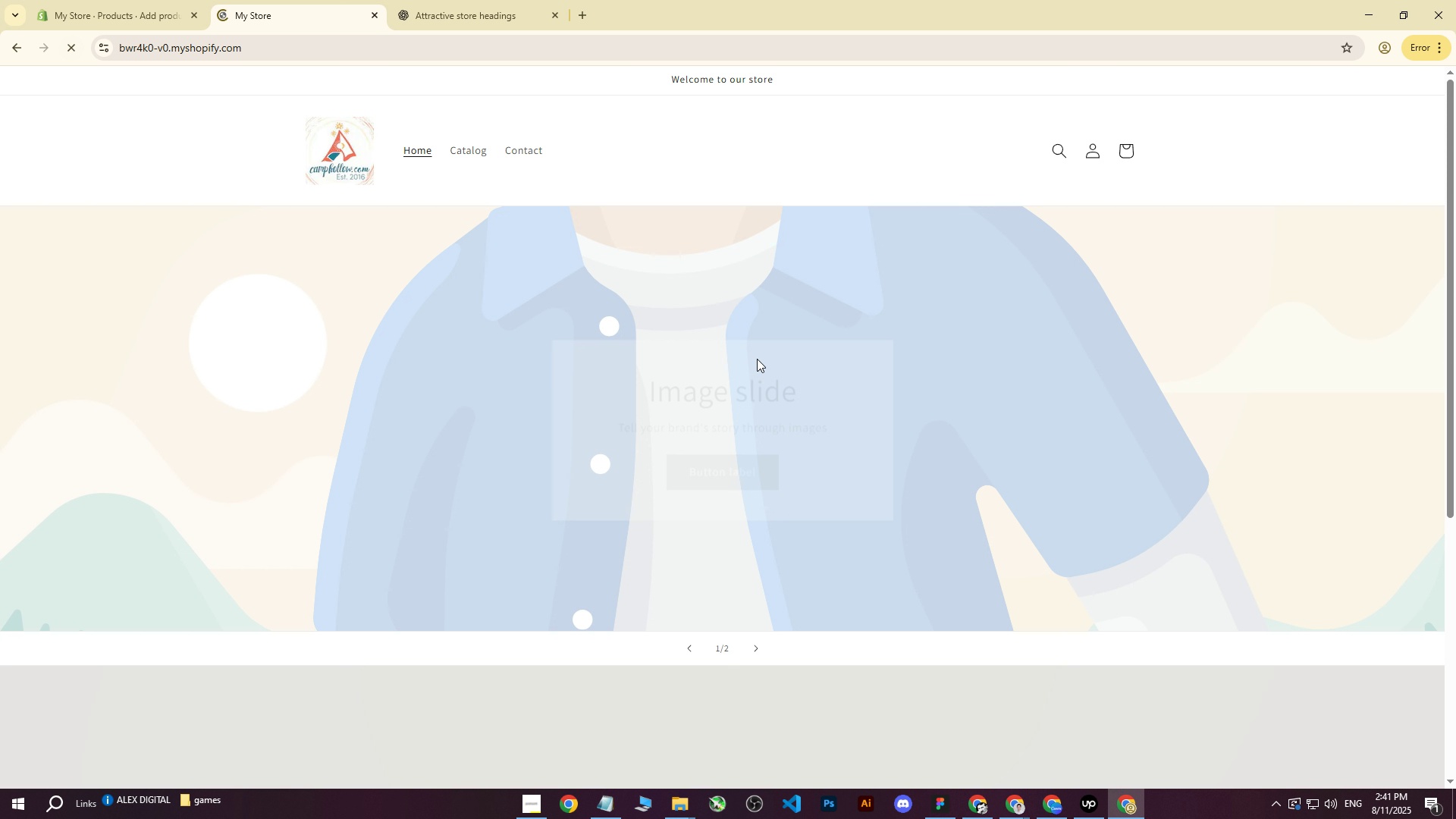 
scroll: coordinate [745, 444], scroll_direction: down, amount: 20.0
 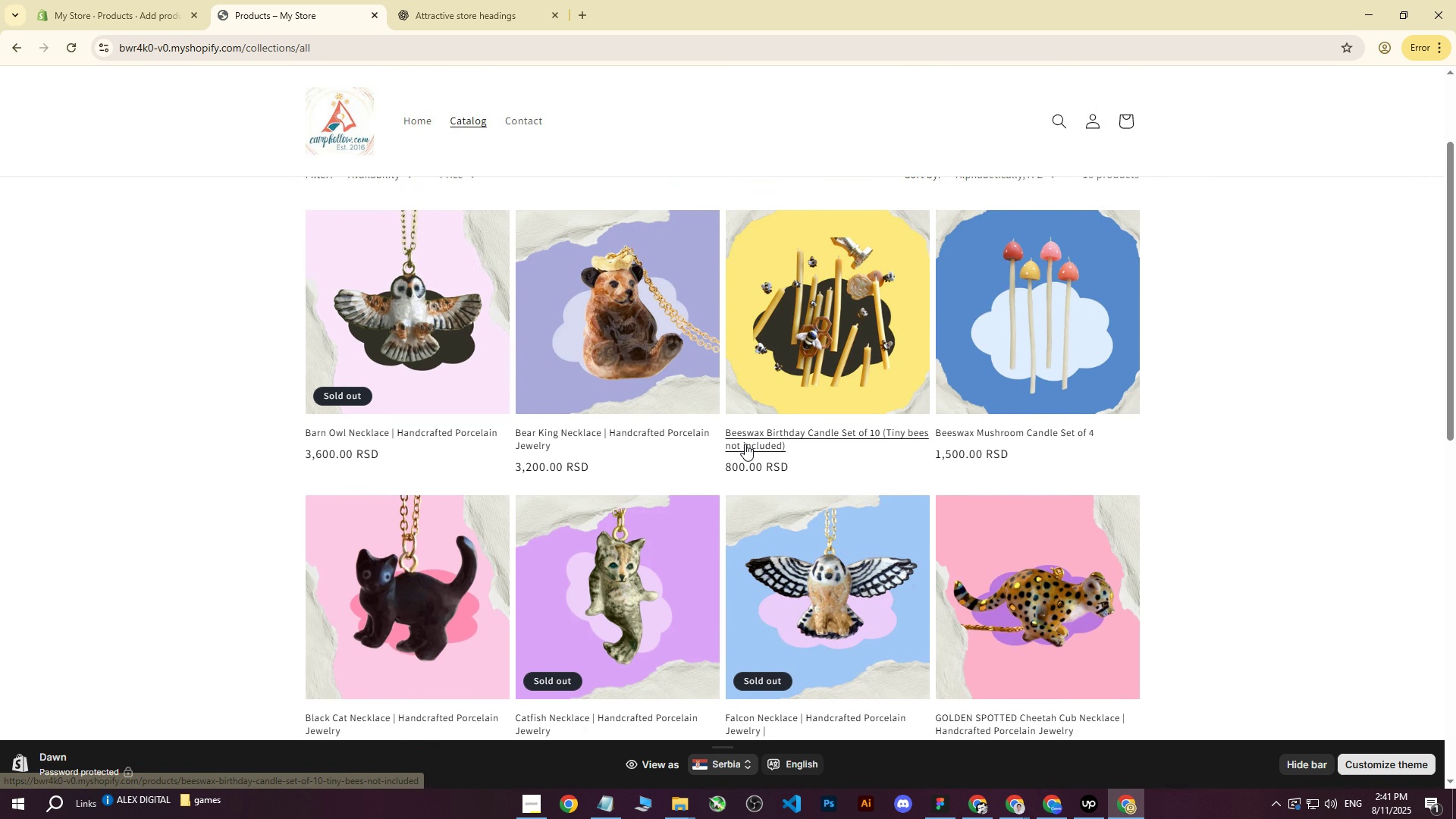 
mouse_move([921, 202])
 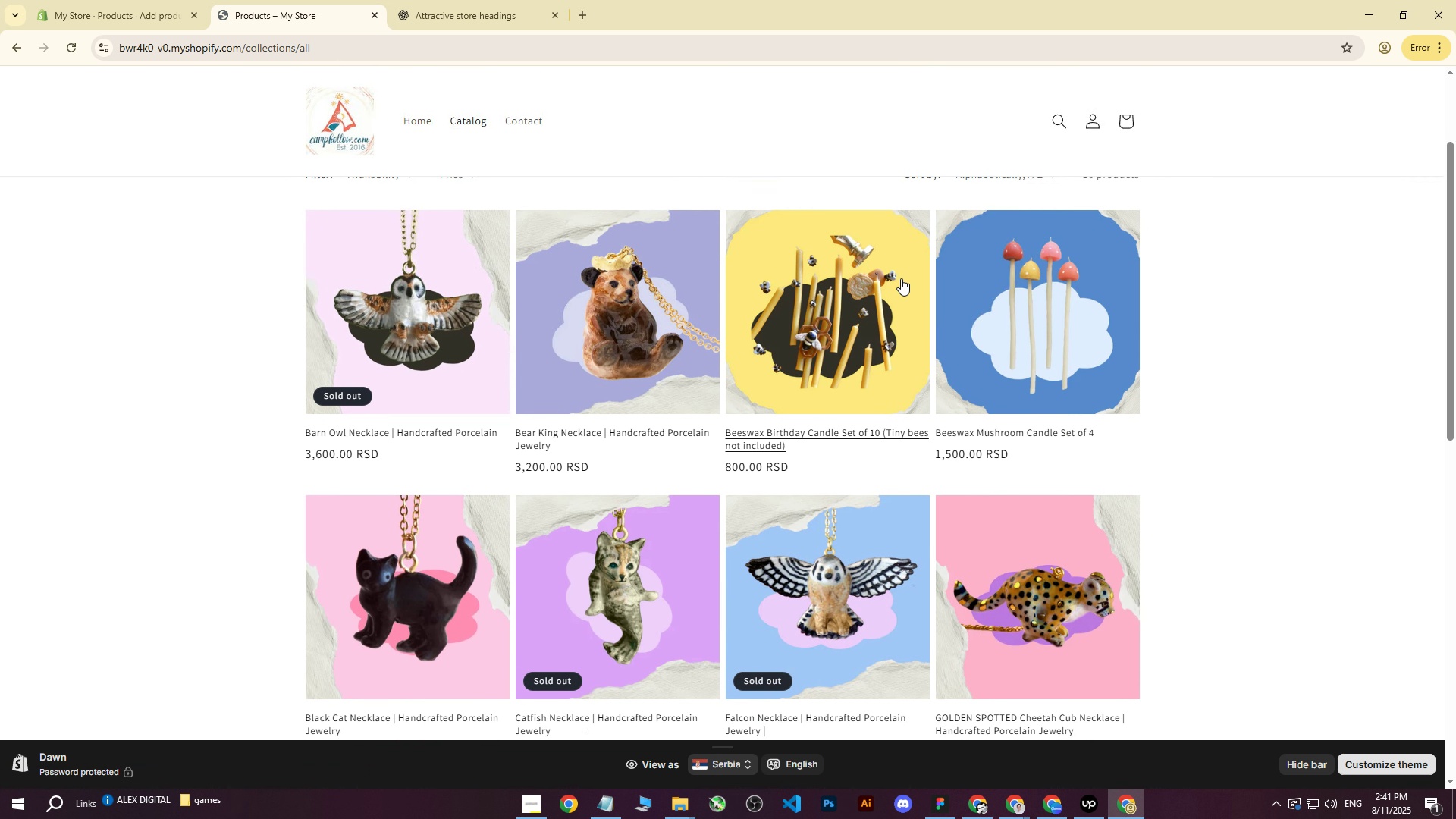 
scroll: coordinate [898, 284], scroll_direction: down, amount: 10.0
 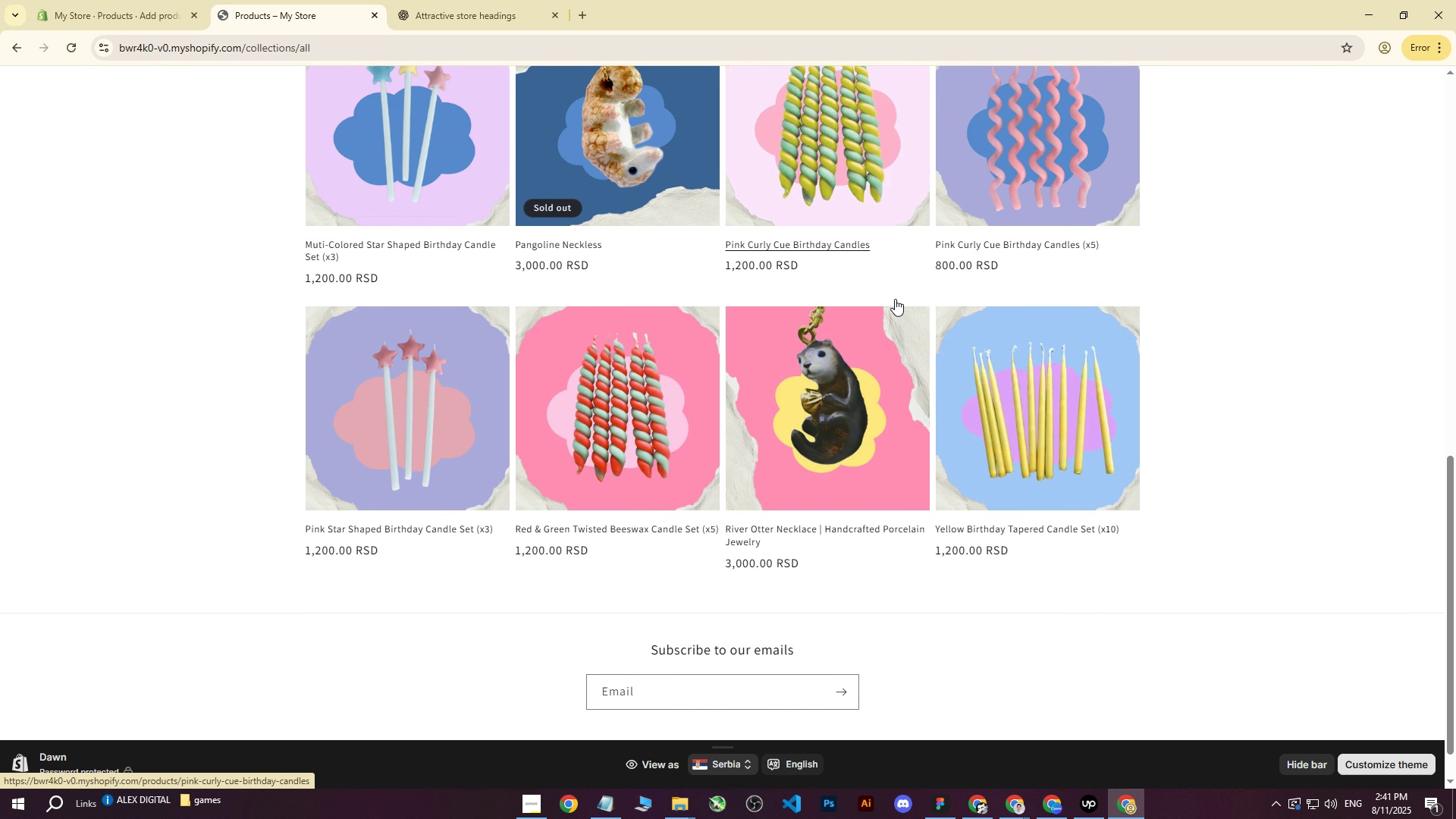 
scroll: coordinate [615, 425], scroll_direction: up, amount: 18.0
 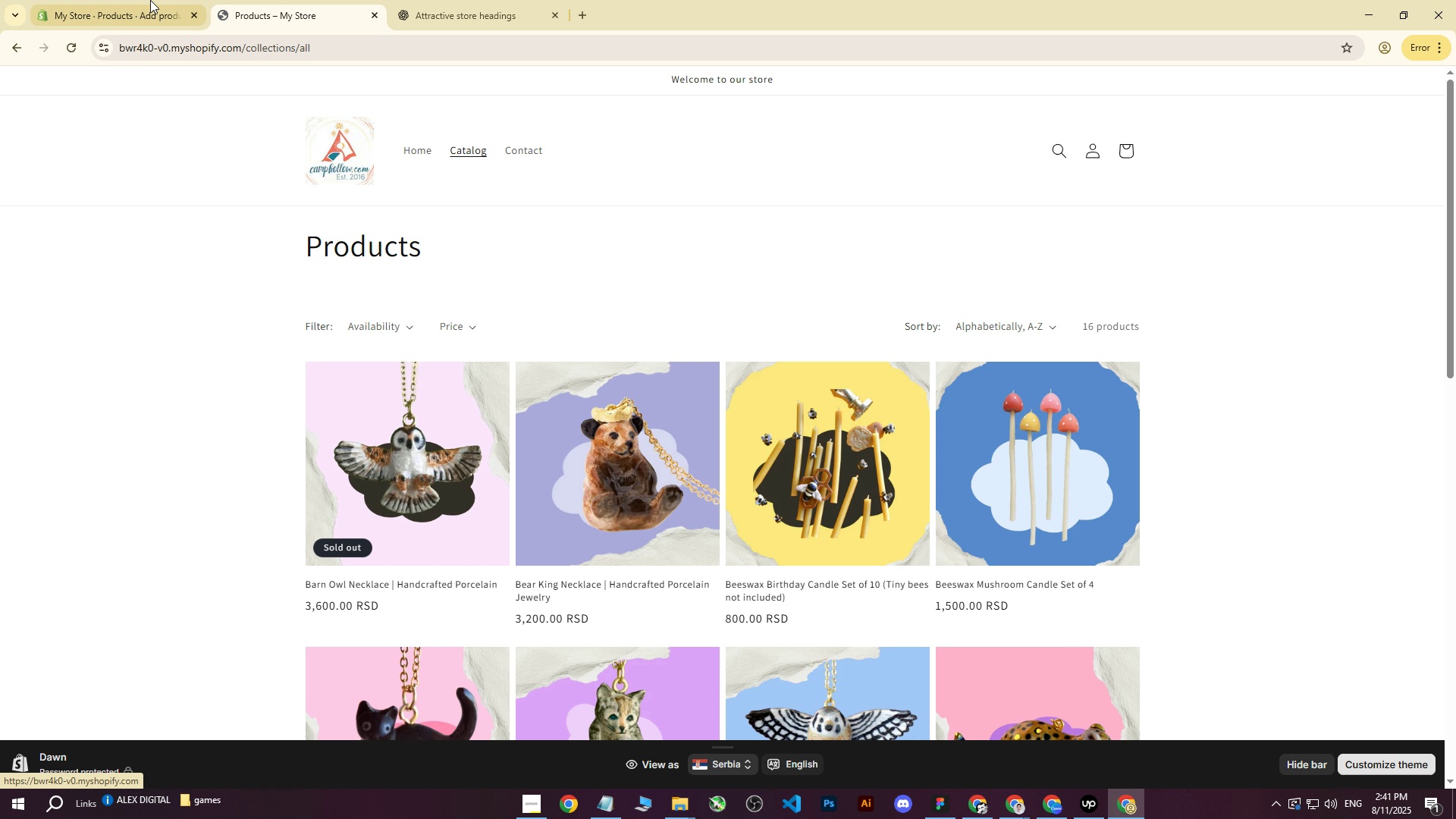 
left_click([99, 0])
 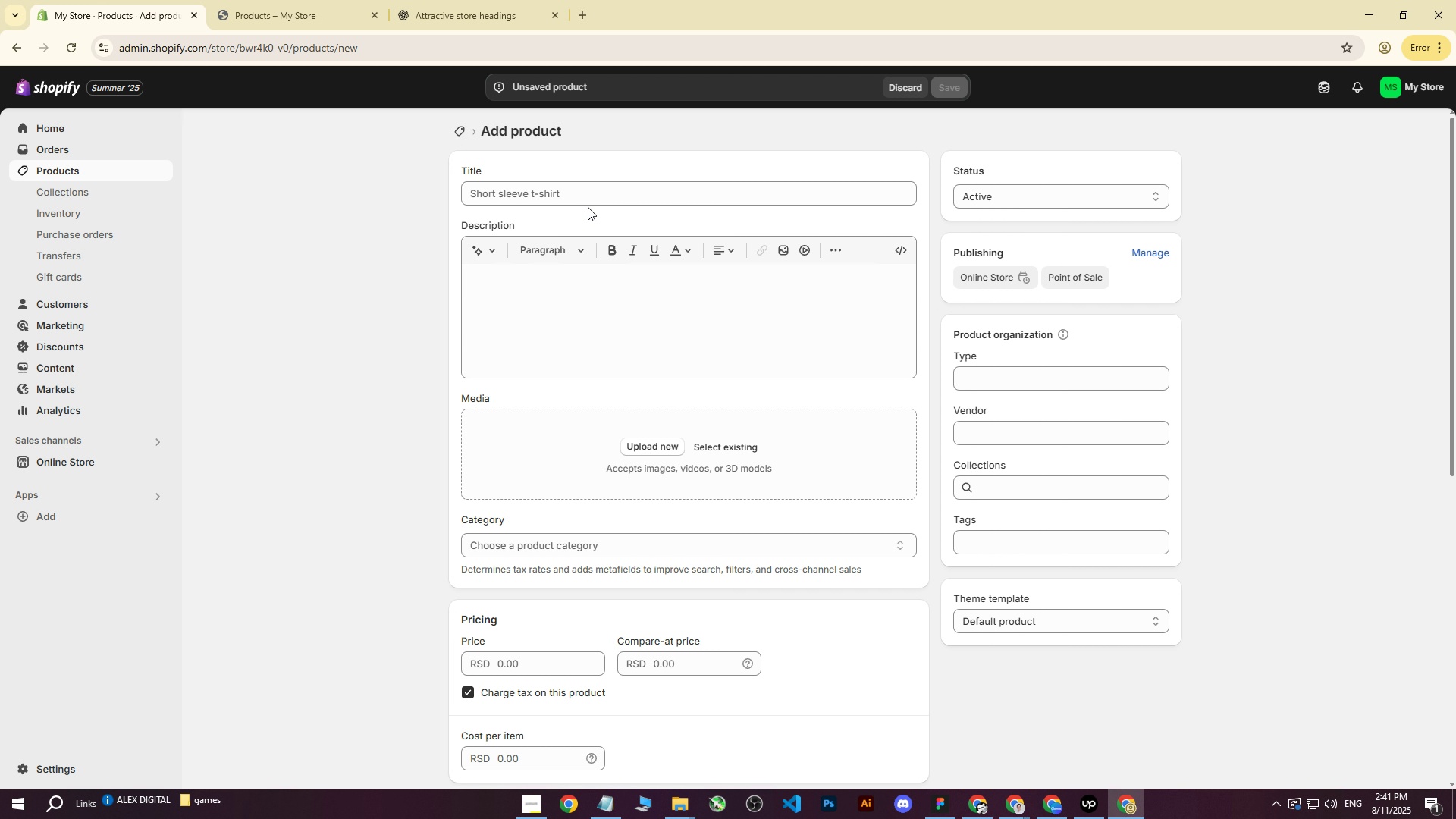 
left_click([597, 193])
 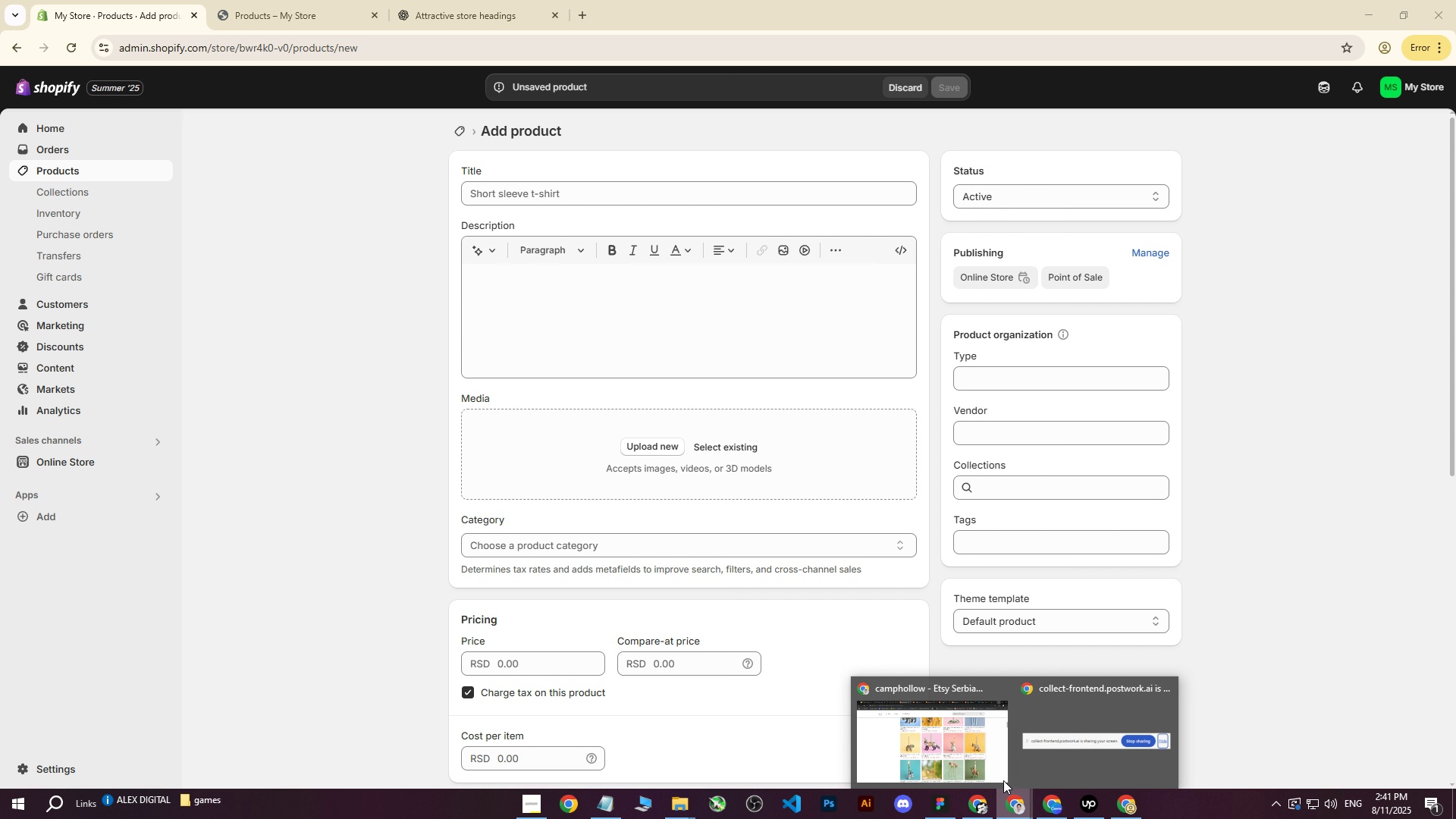 
double_click([929, 733])
 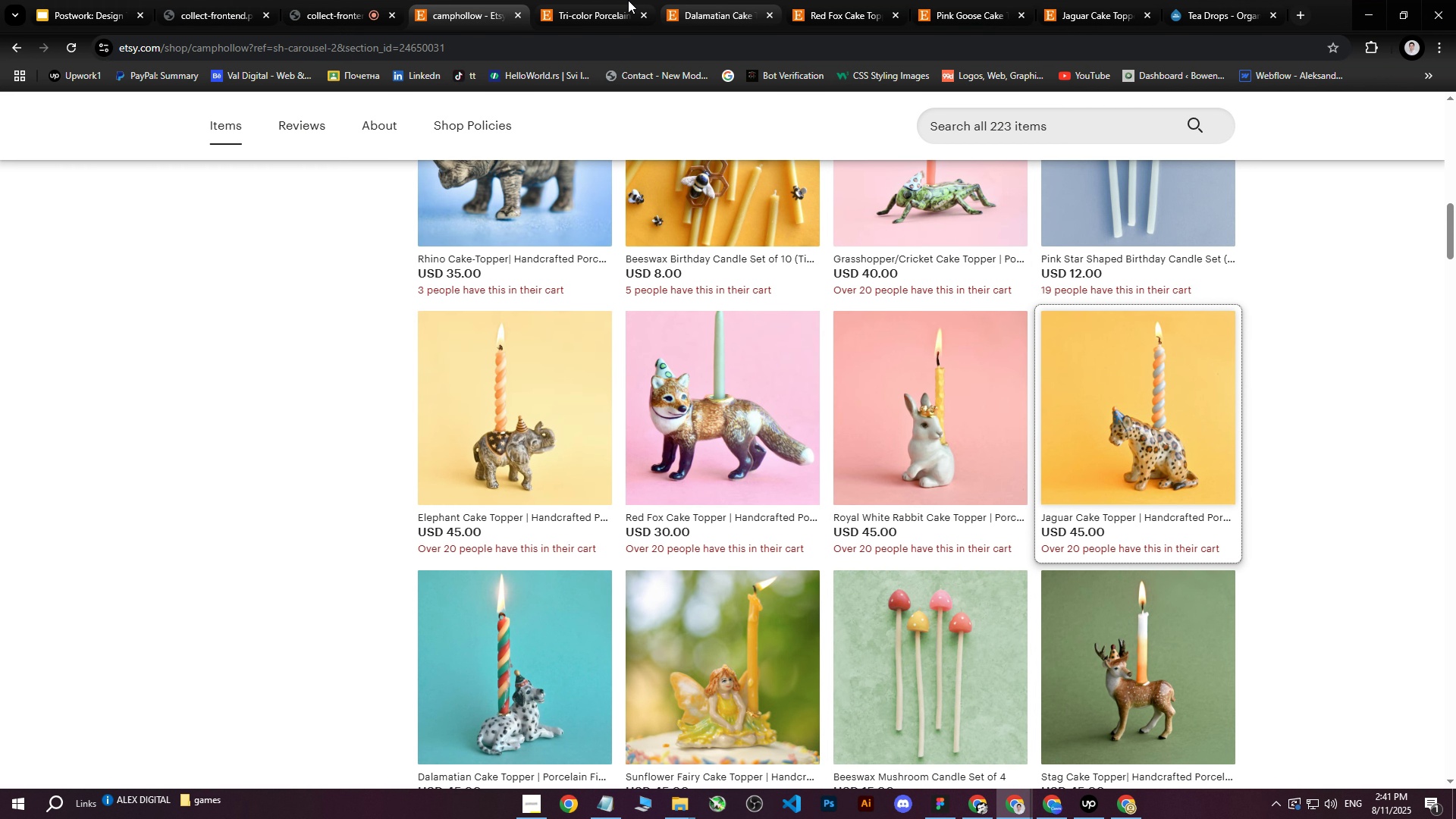 
left_click([539, 0])
 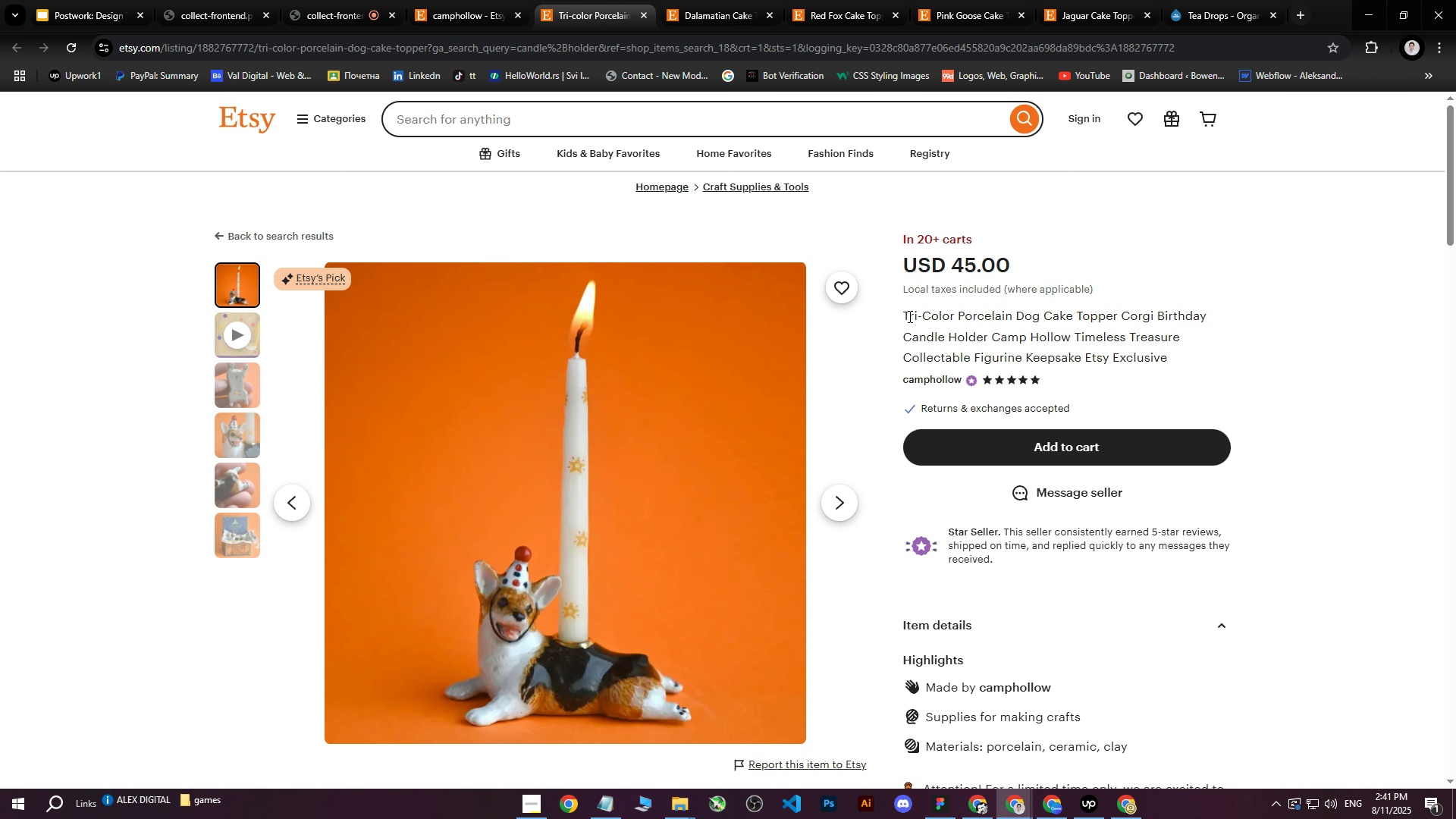 
left_click_drag(start_coordinate=[902, 315], to_coordinate=[1176, 363])
 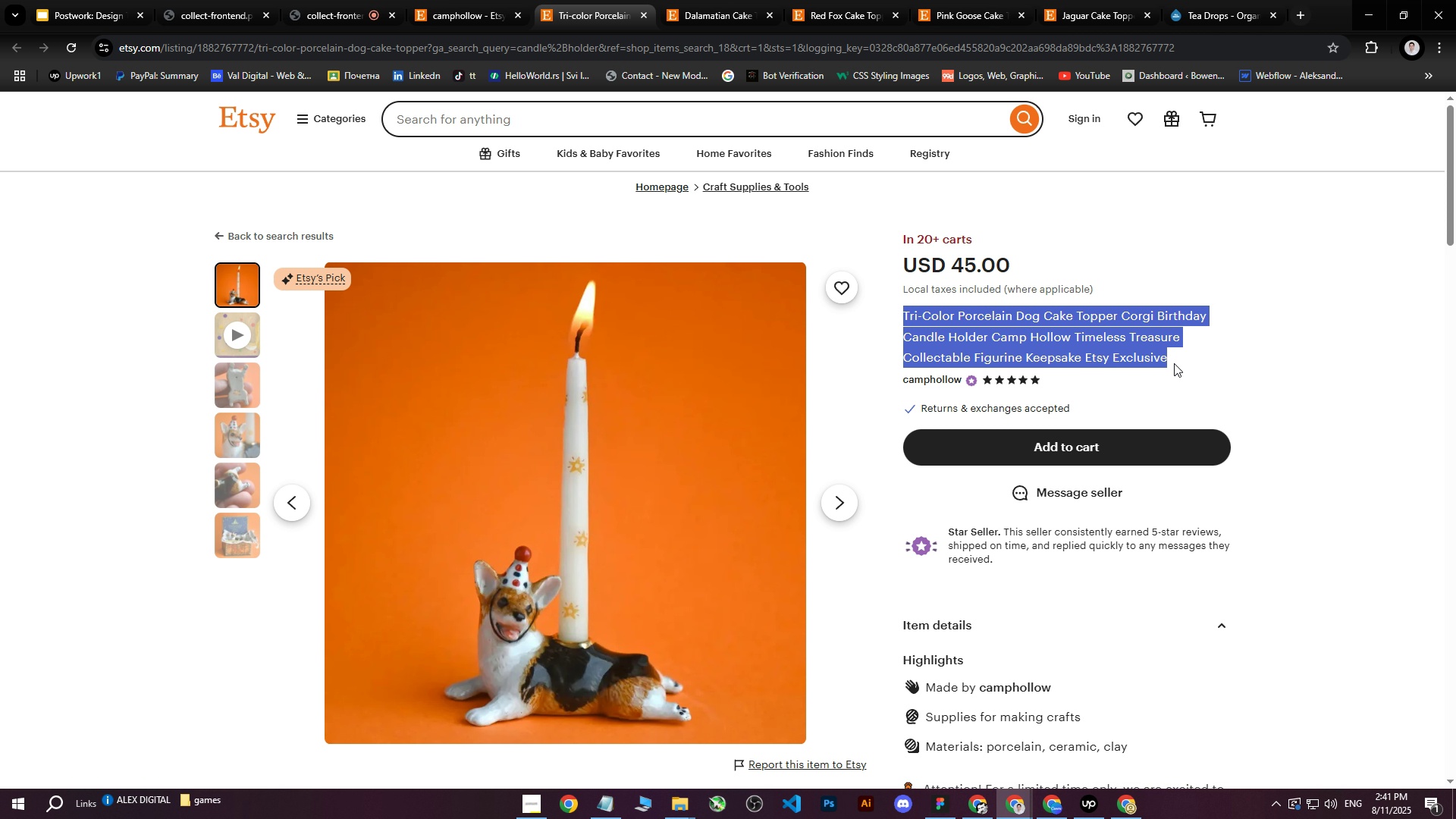 
key(Control+C)
 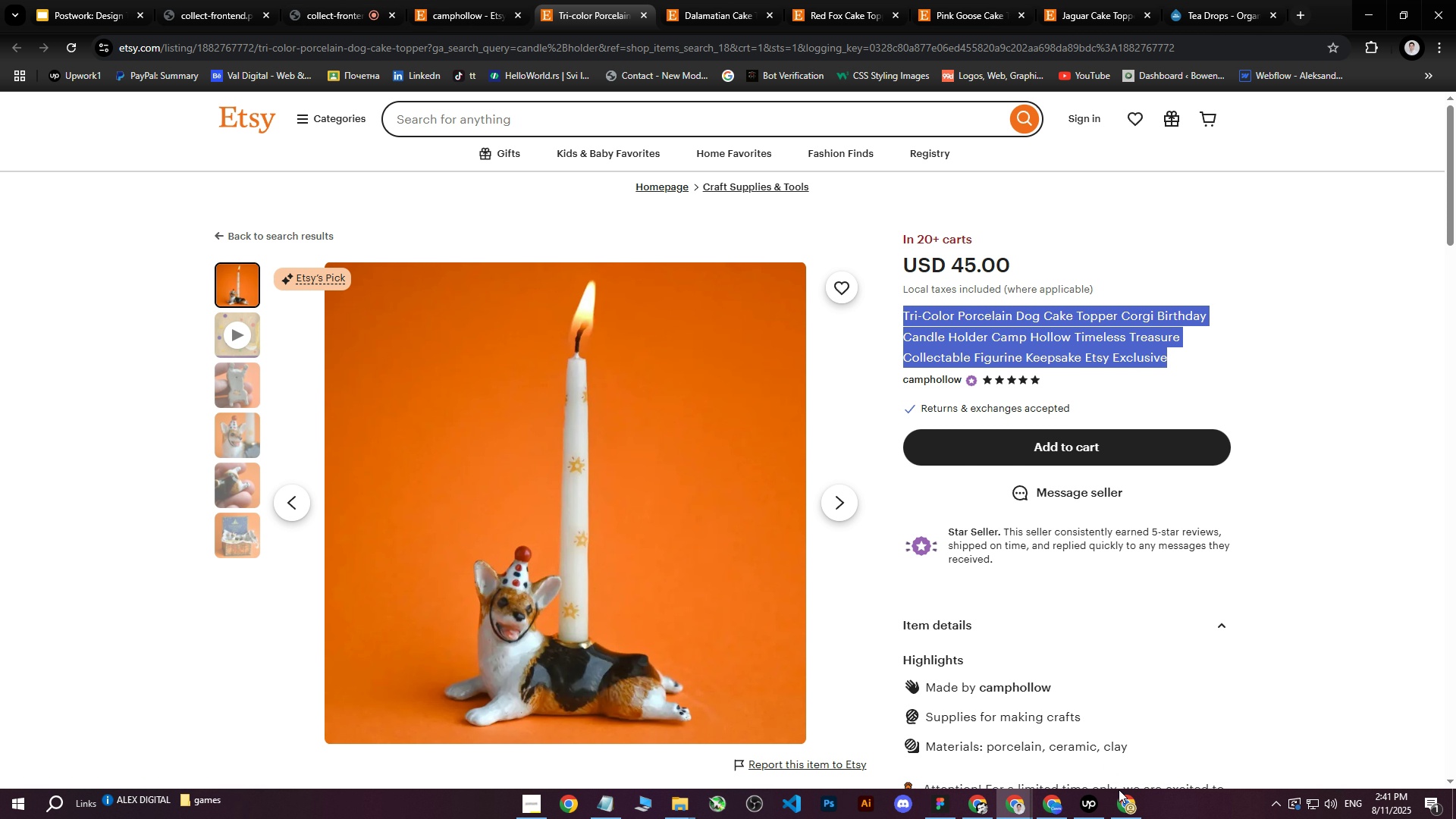 
left_click([1125, 807])
 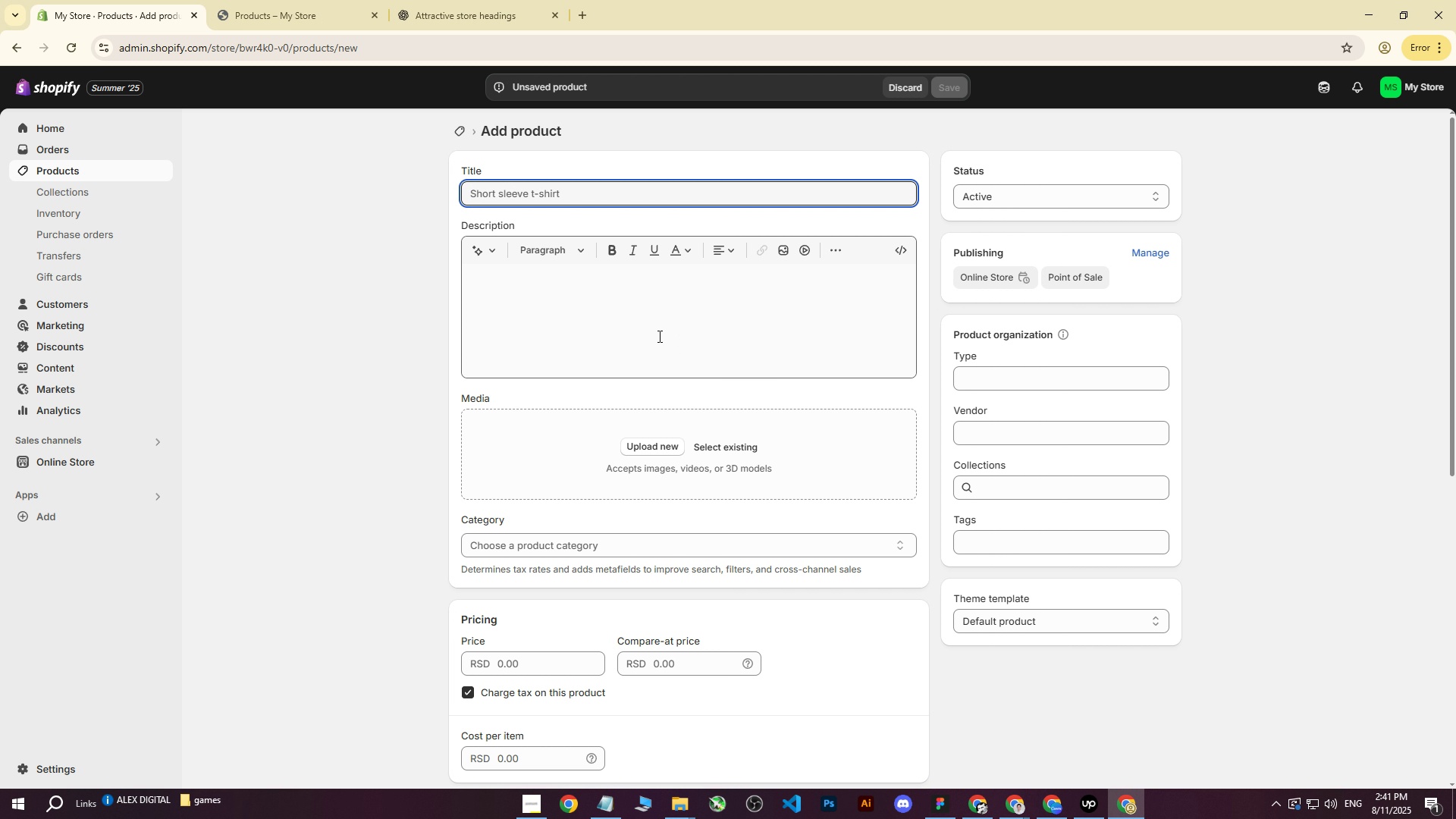 
left_click([613, 325])
 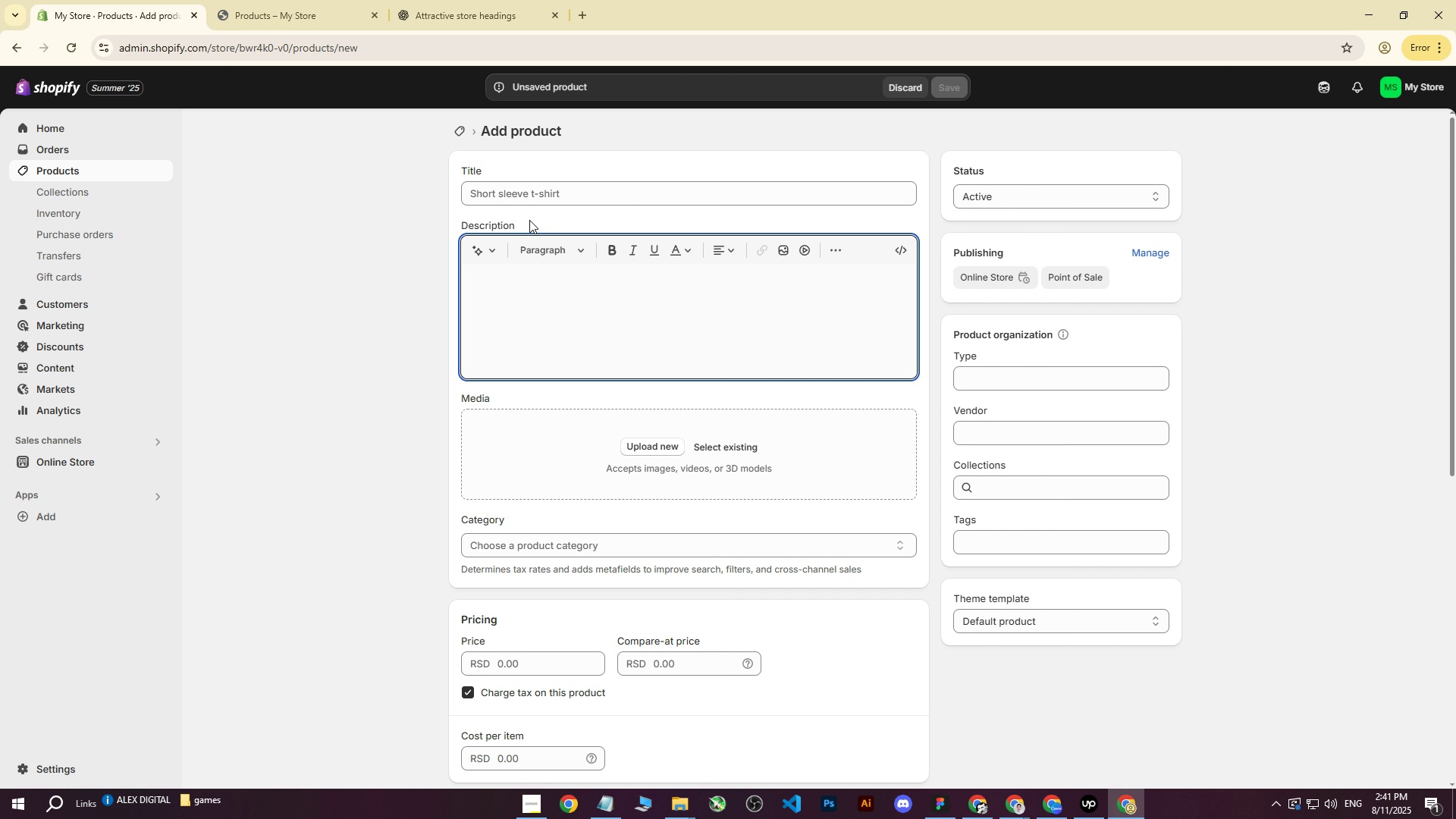 
left_click([526, 193])
 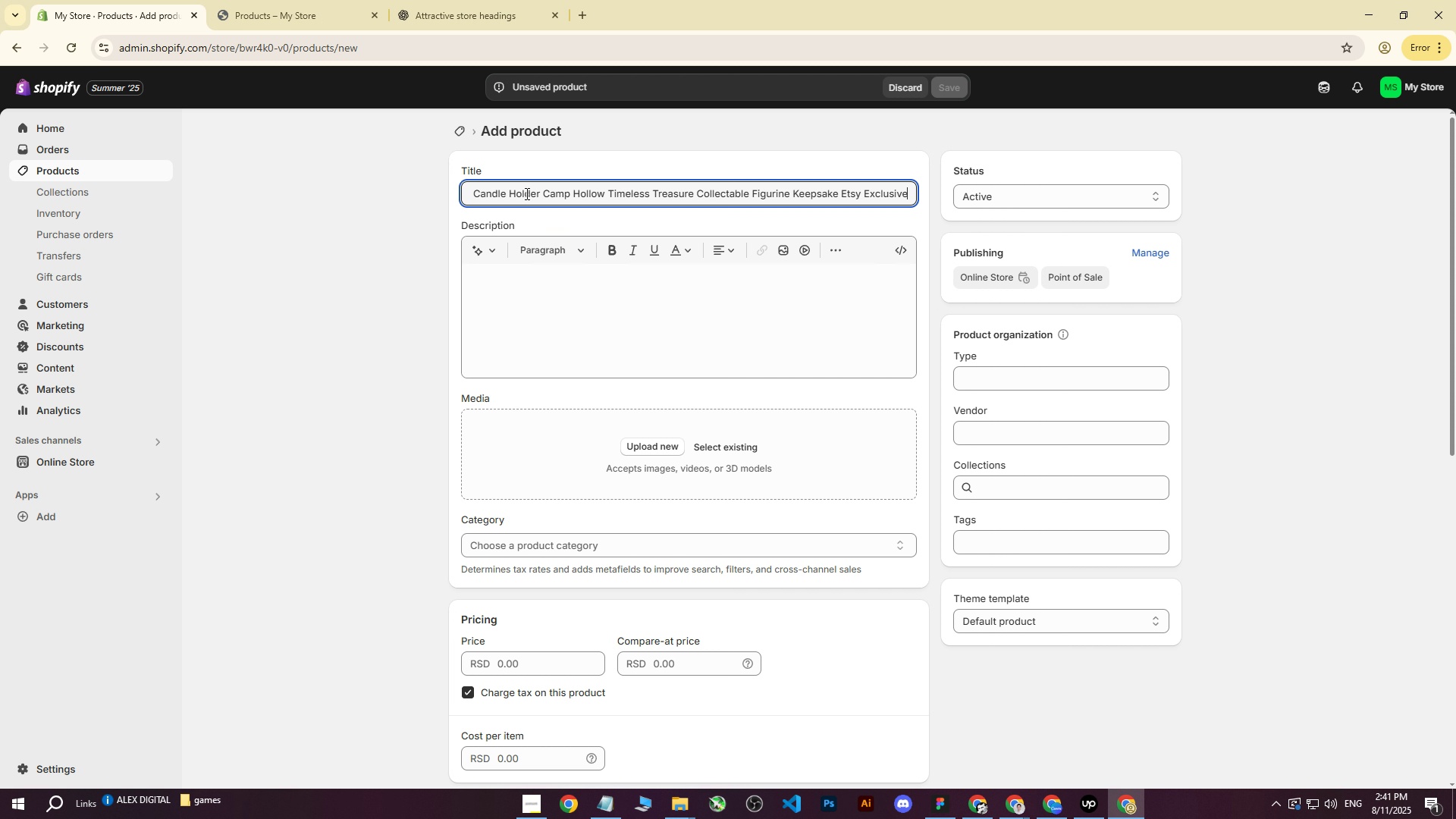 
key(Control+ControlLeft)
 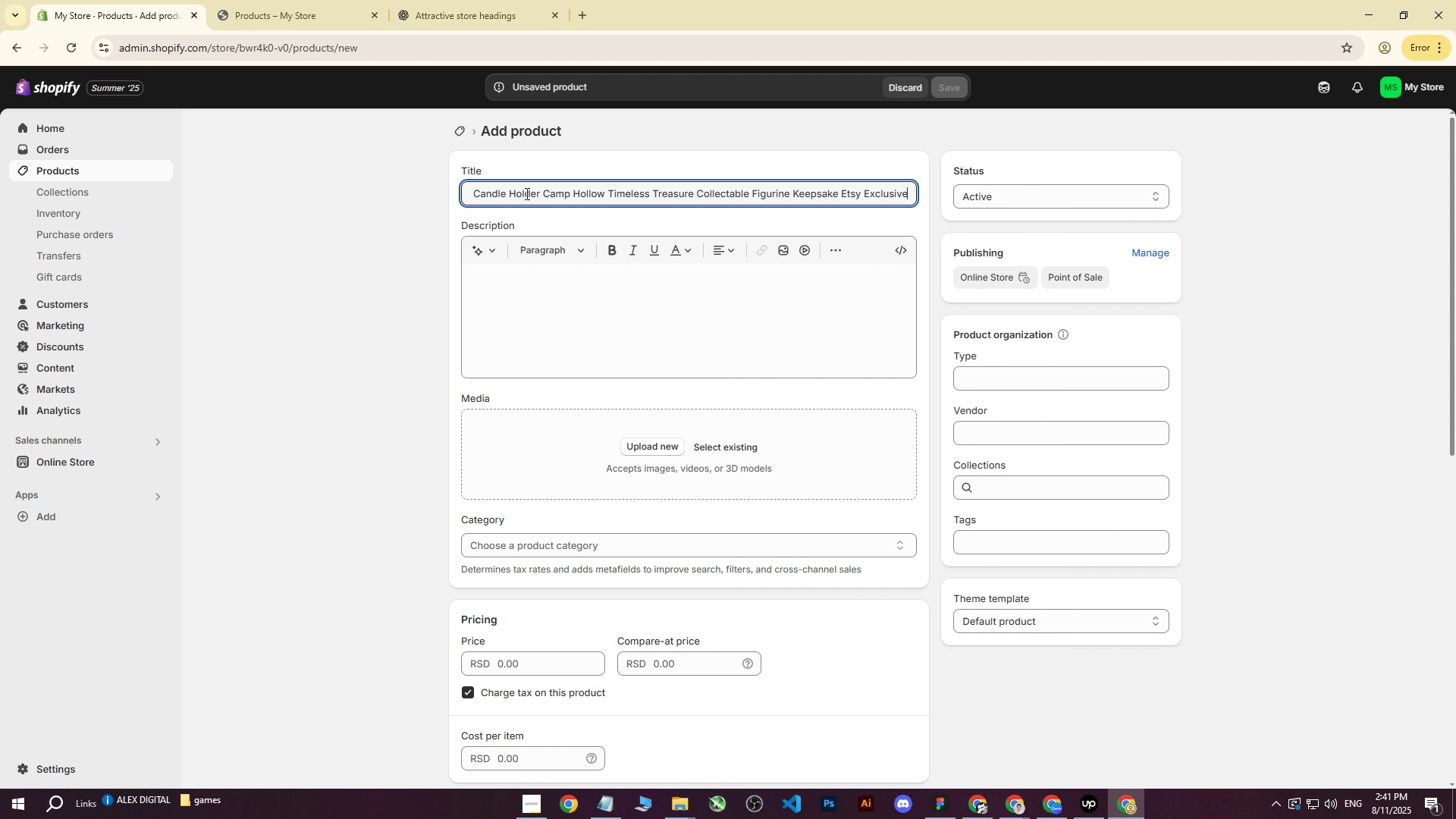 
key(Control+V)
 